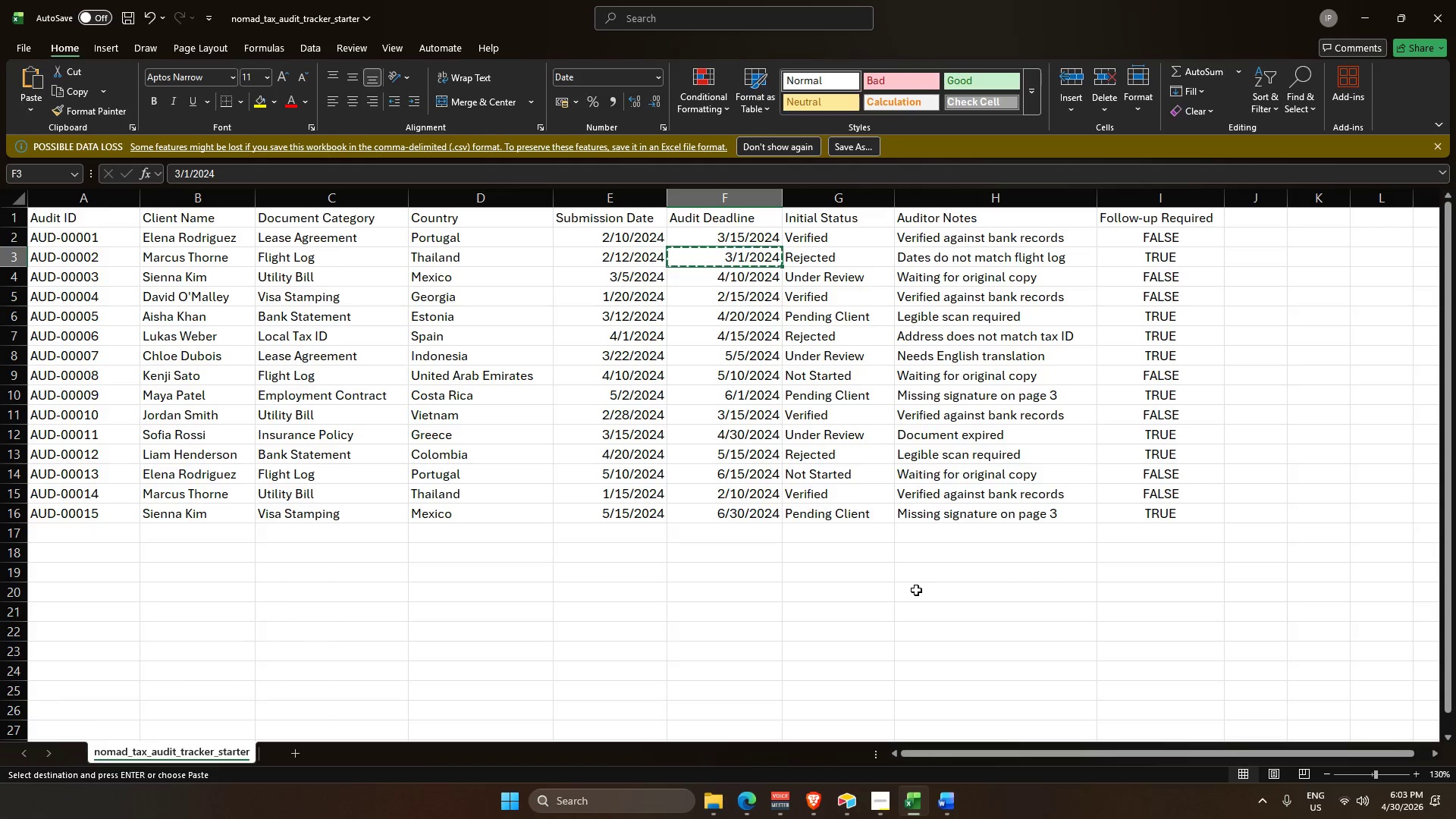 
key(Alt+AltLeft)
 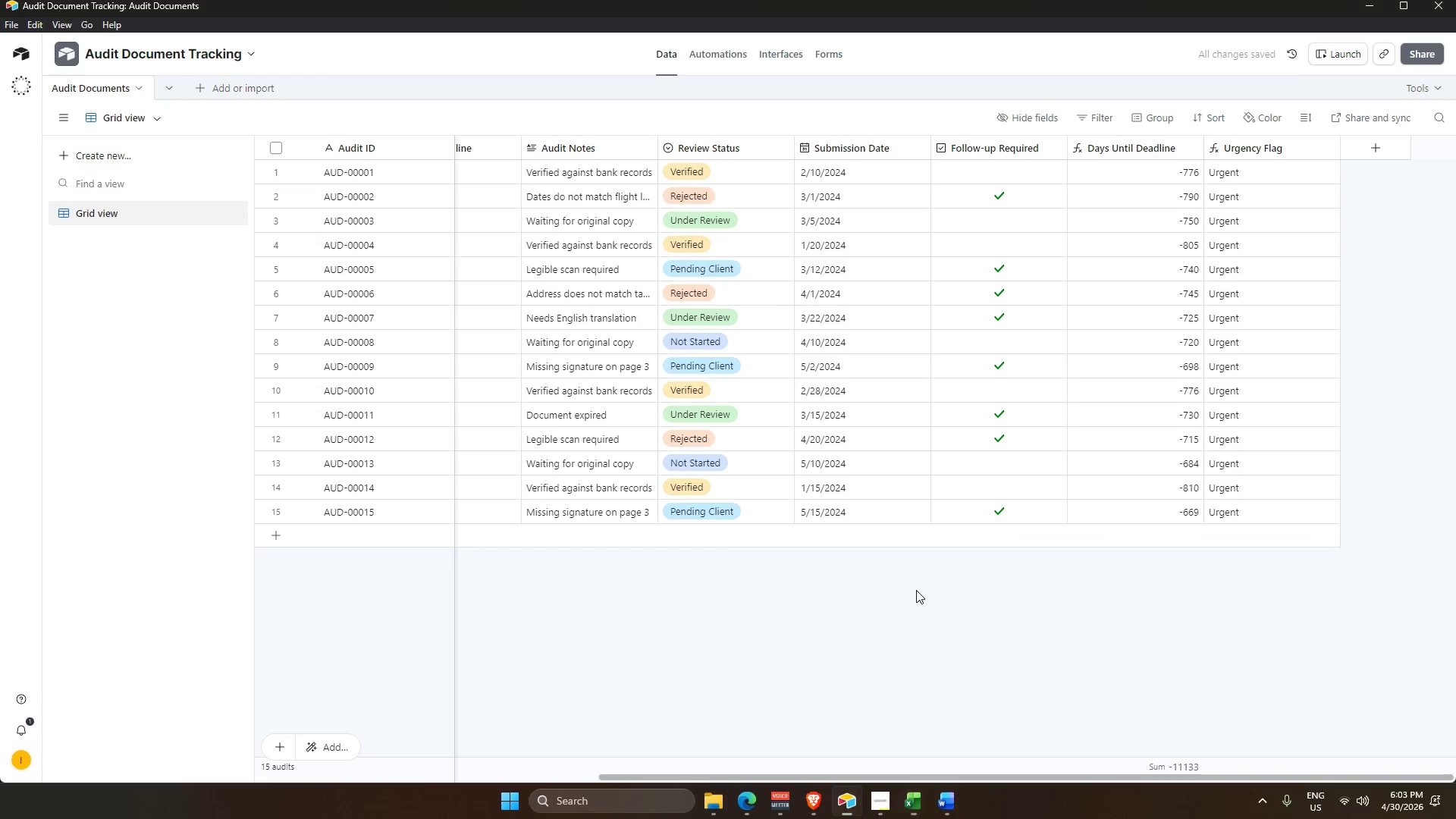 
key(Alt+Tab)
 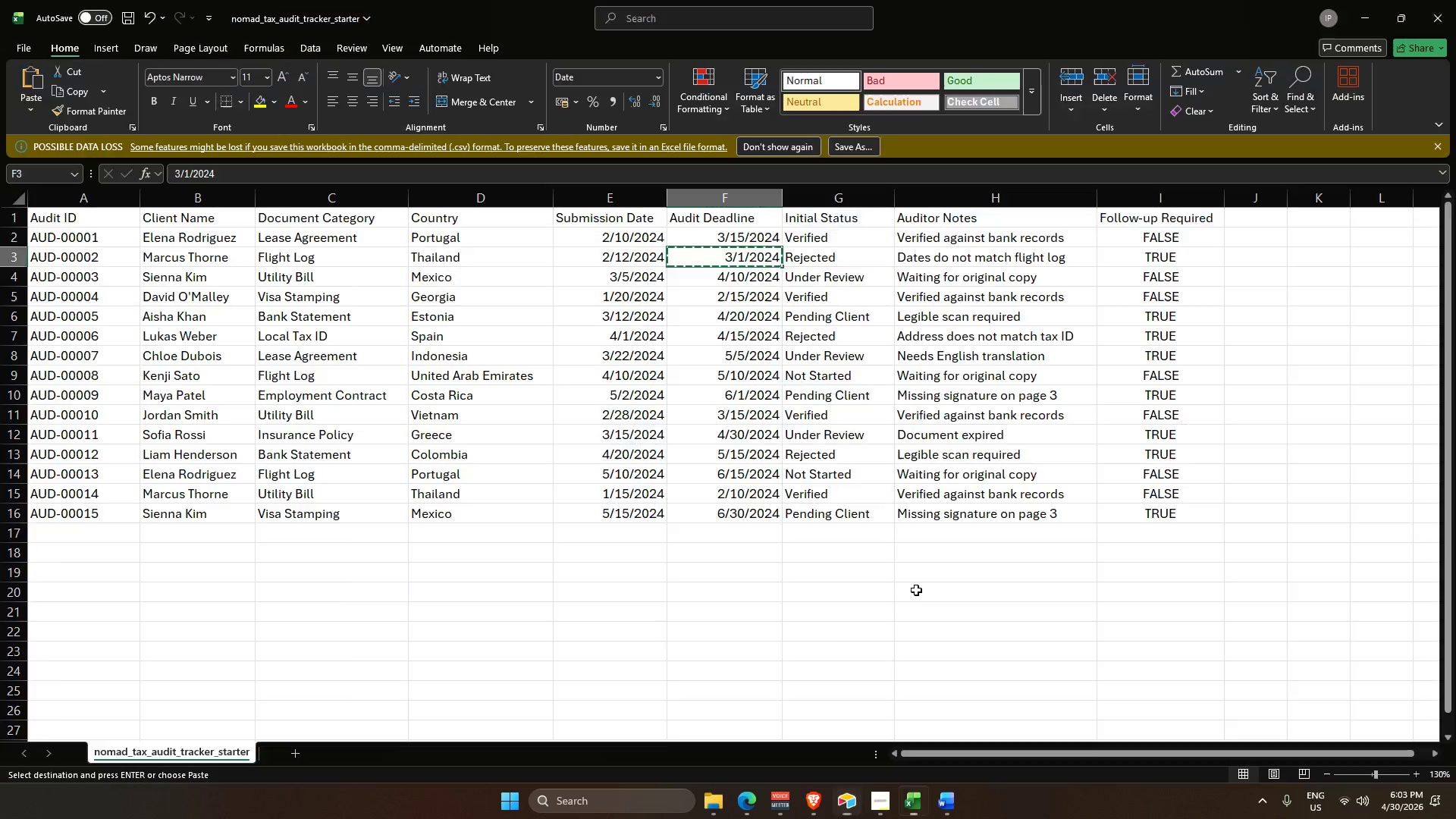 
key(Alt+AltLeft)
 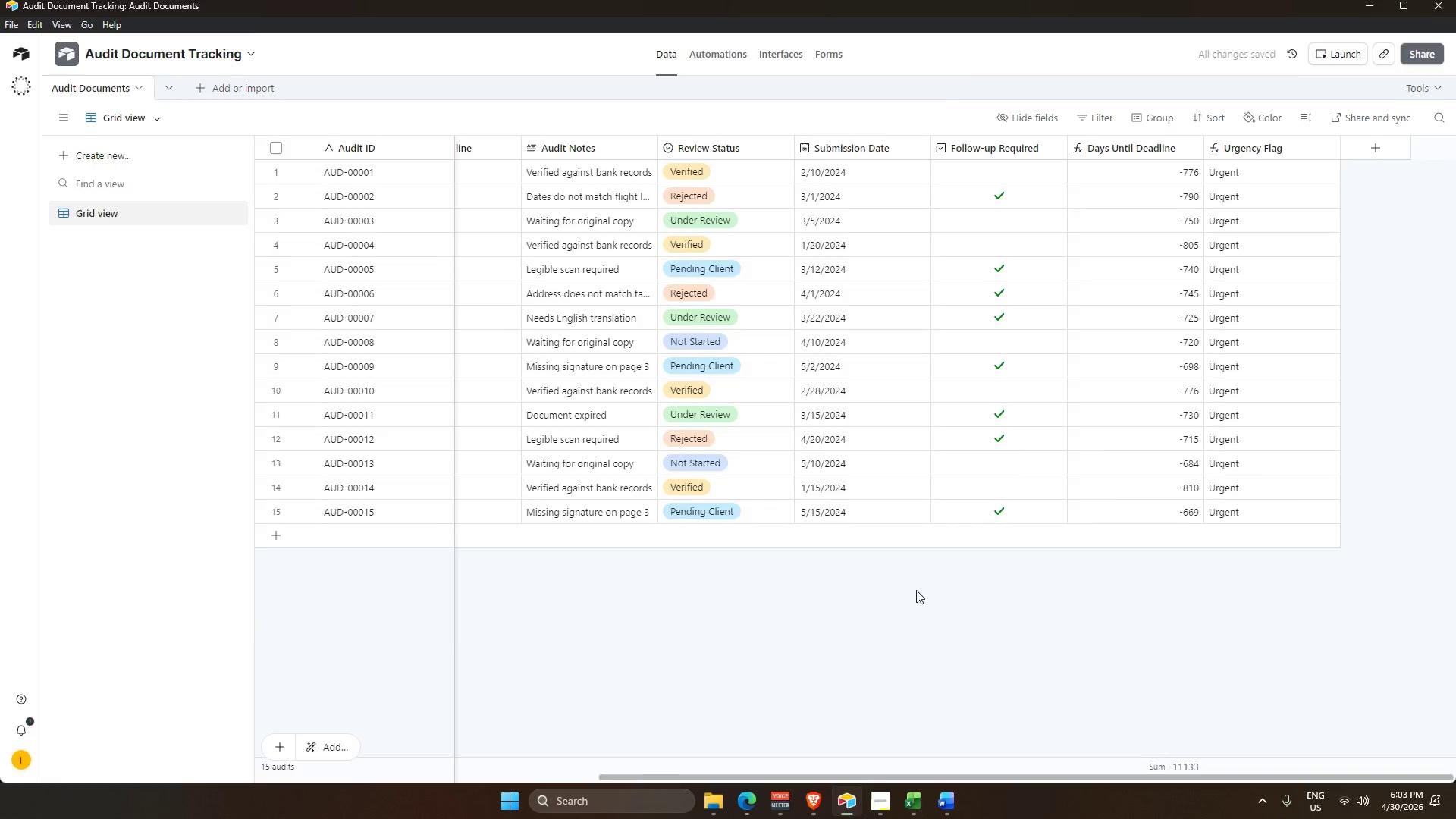 
key(Alt+Tab)
 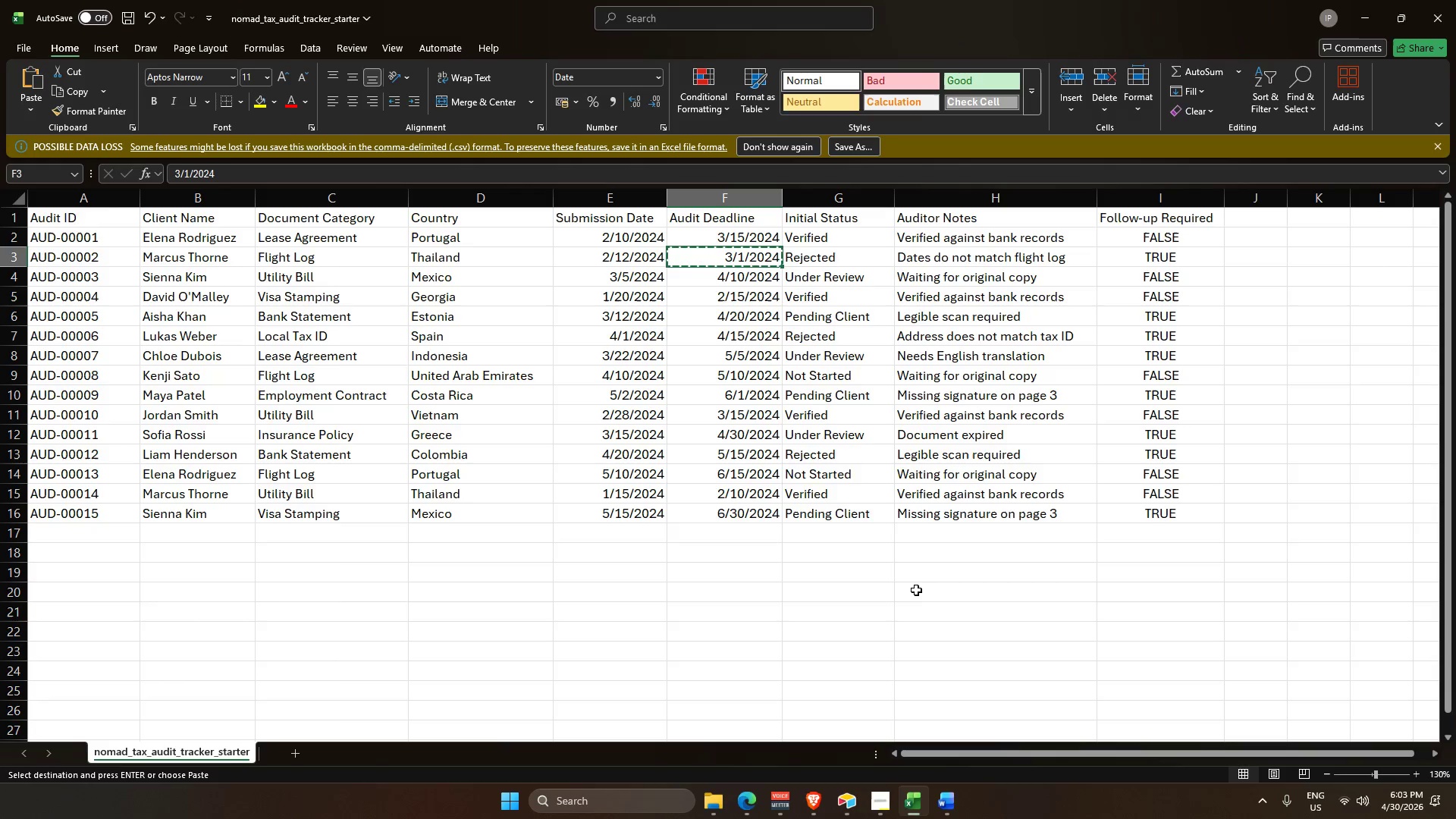 
key(Alt+AltLeft)
 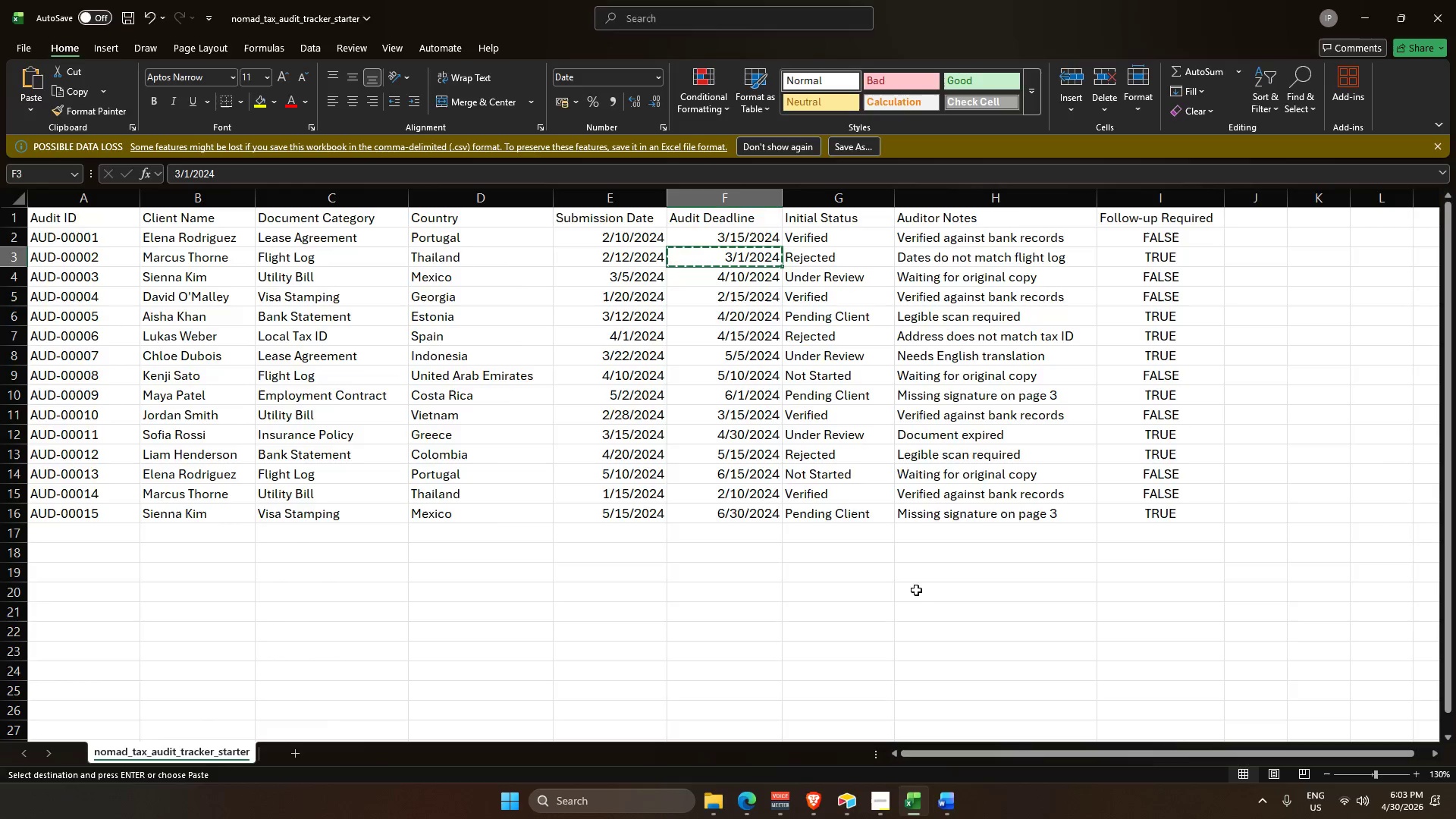 
key(Alt+Tab)
 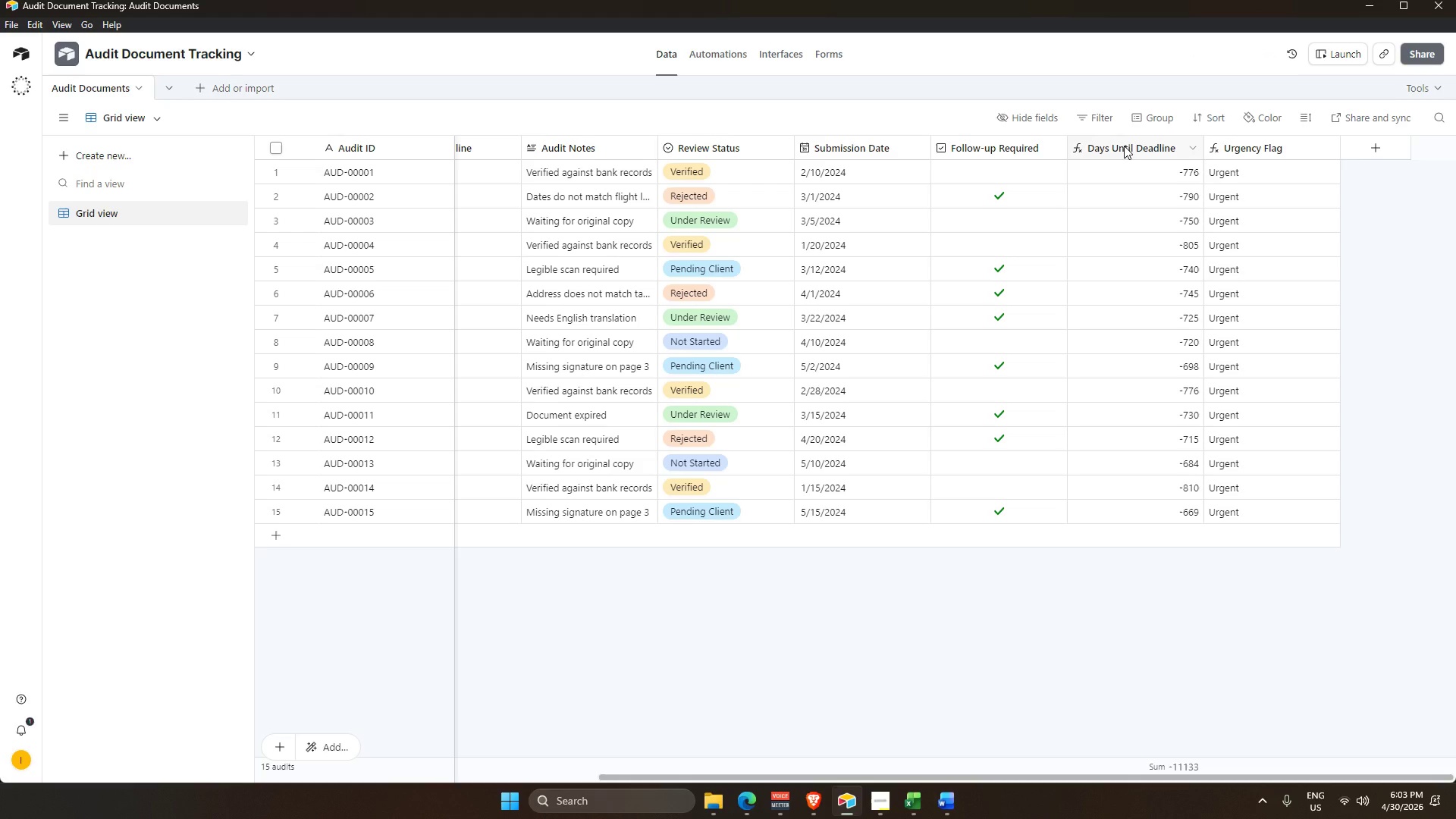 
double_click([1124, 146])
 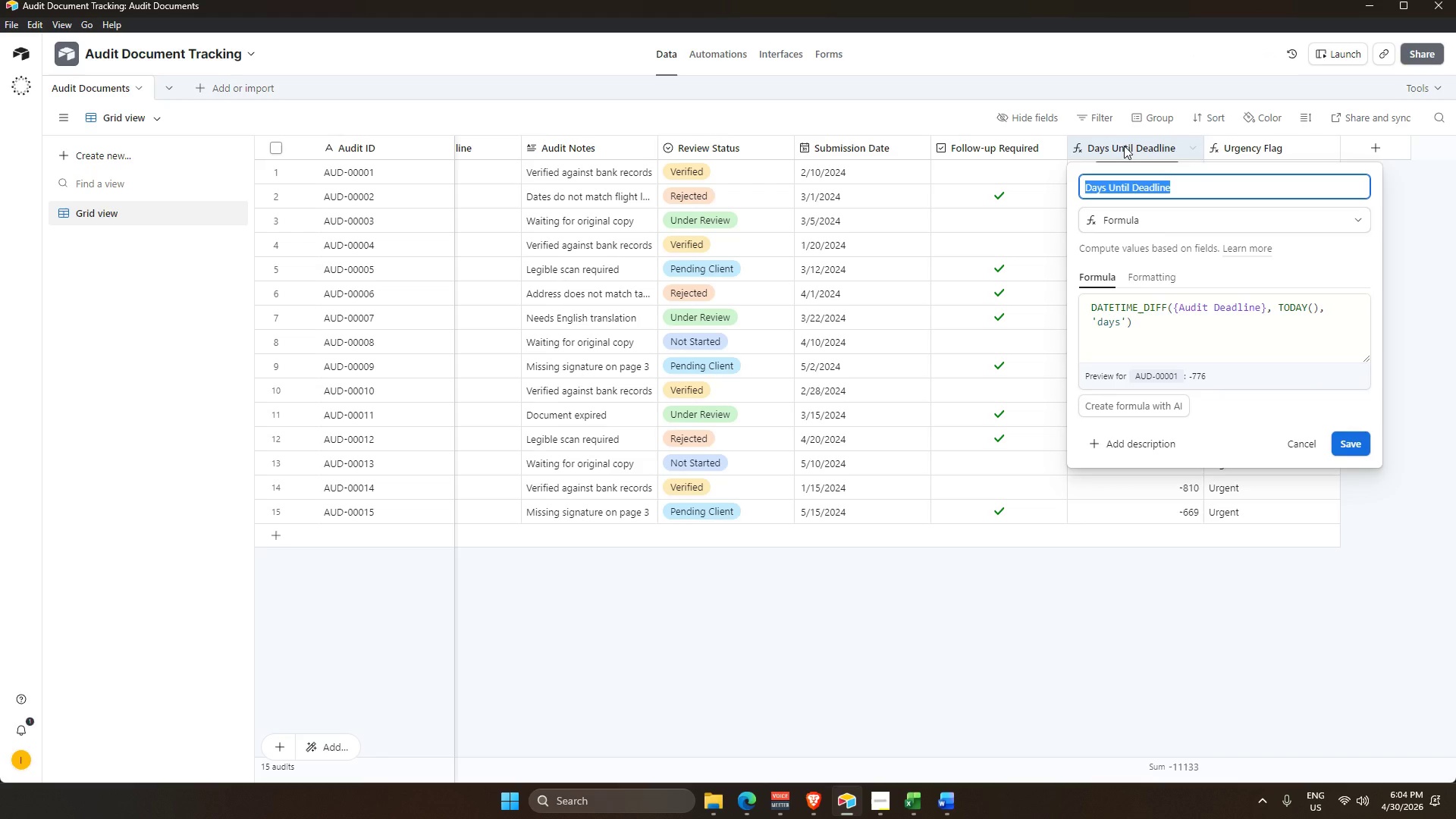 
wait(5.03)
 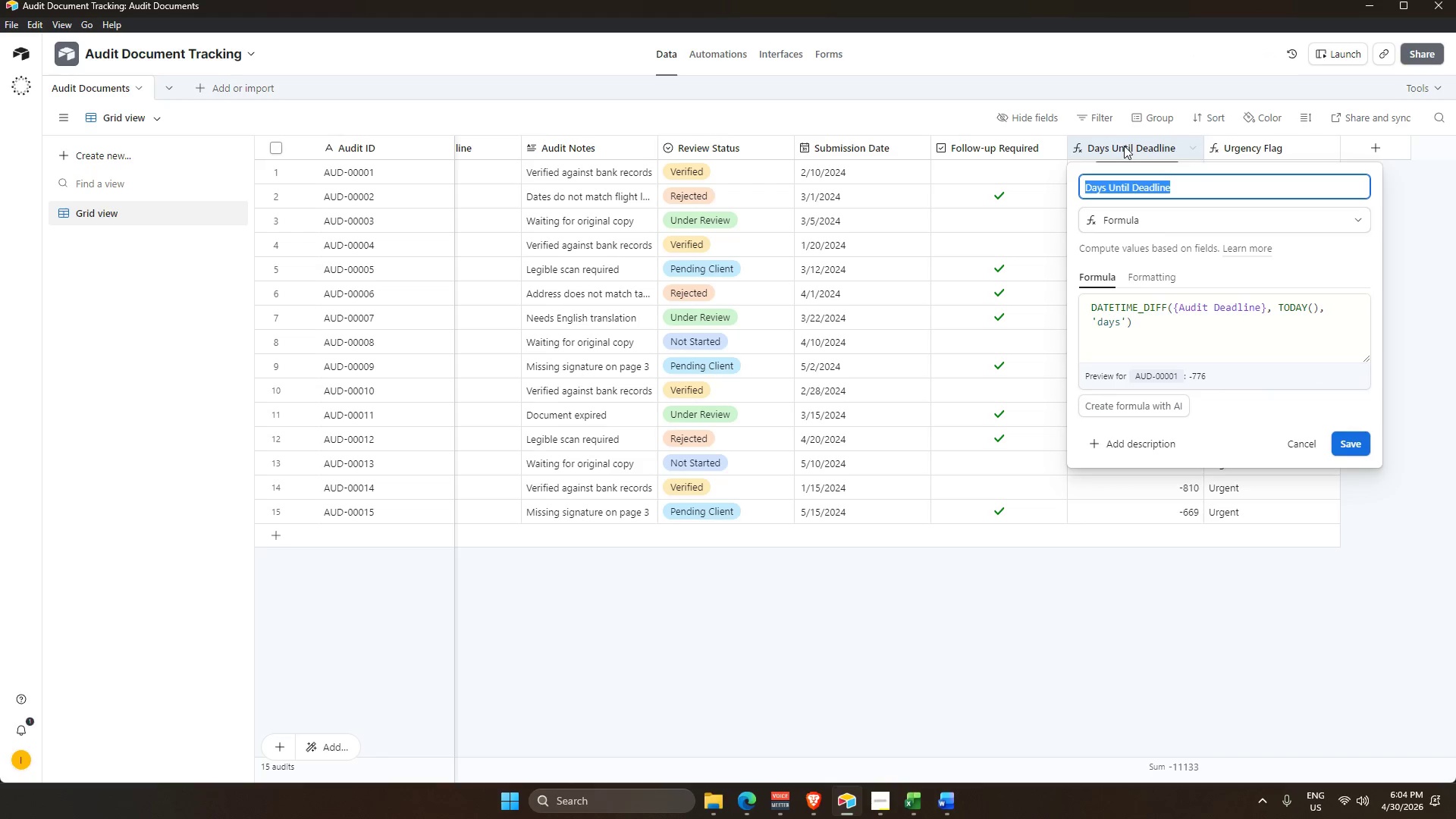 
left_click([962, 598])
 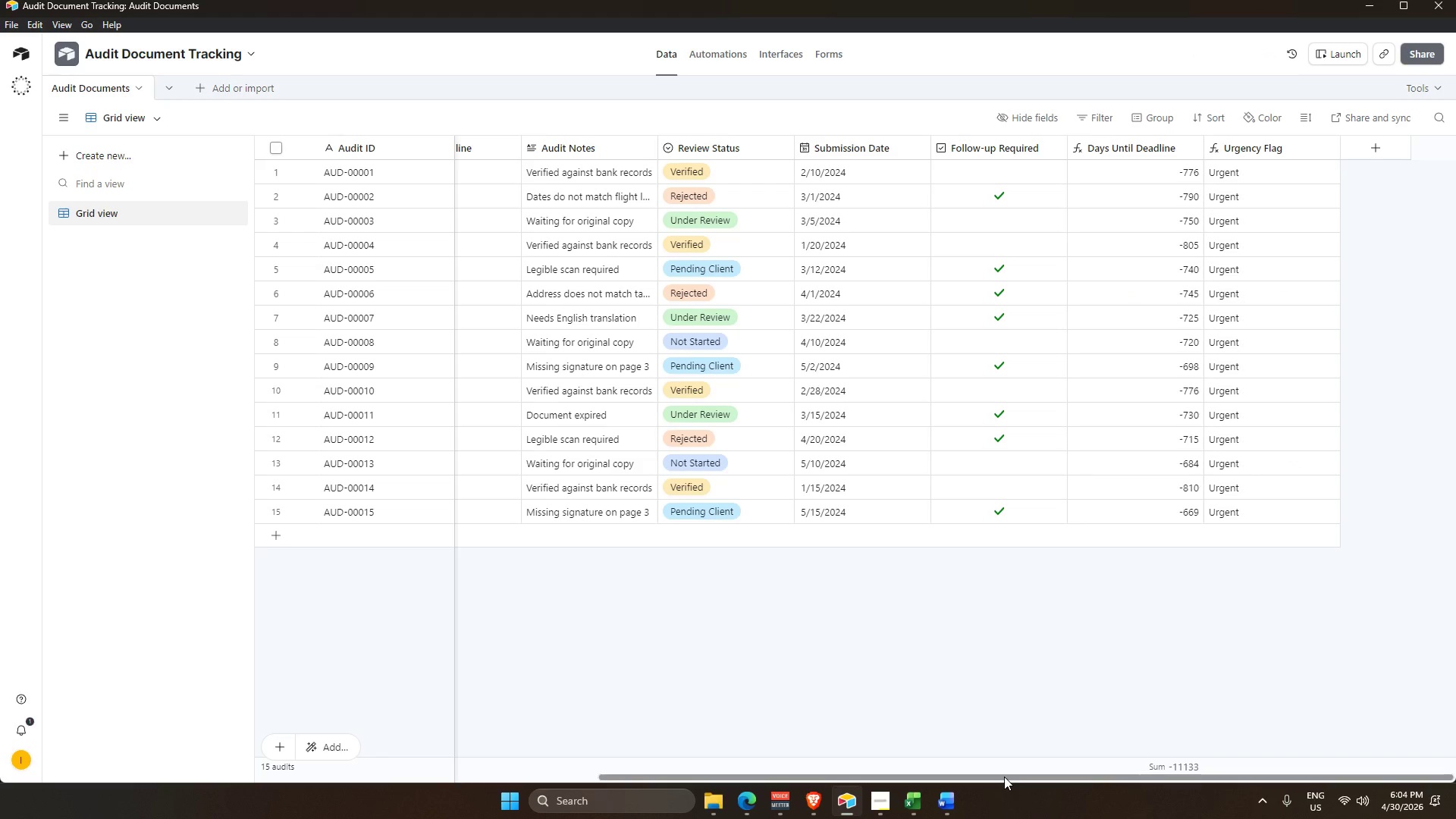 
left_click_drag(start_coordinate=[1003, 776], to_coordinate=[866, 785])
 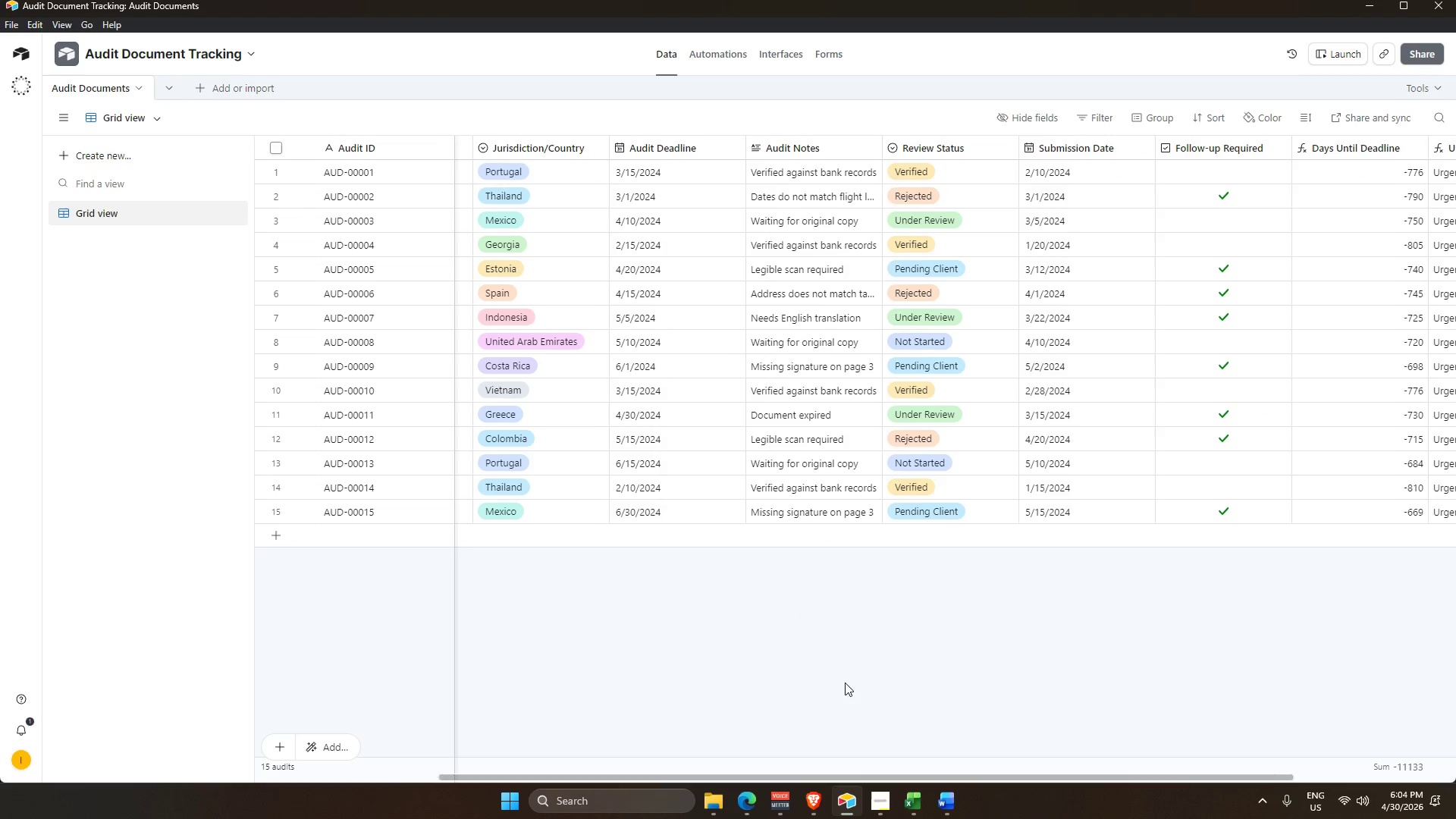 
left_click([868, 688])
 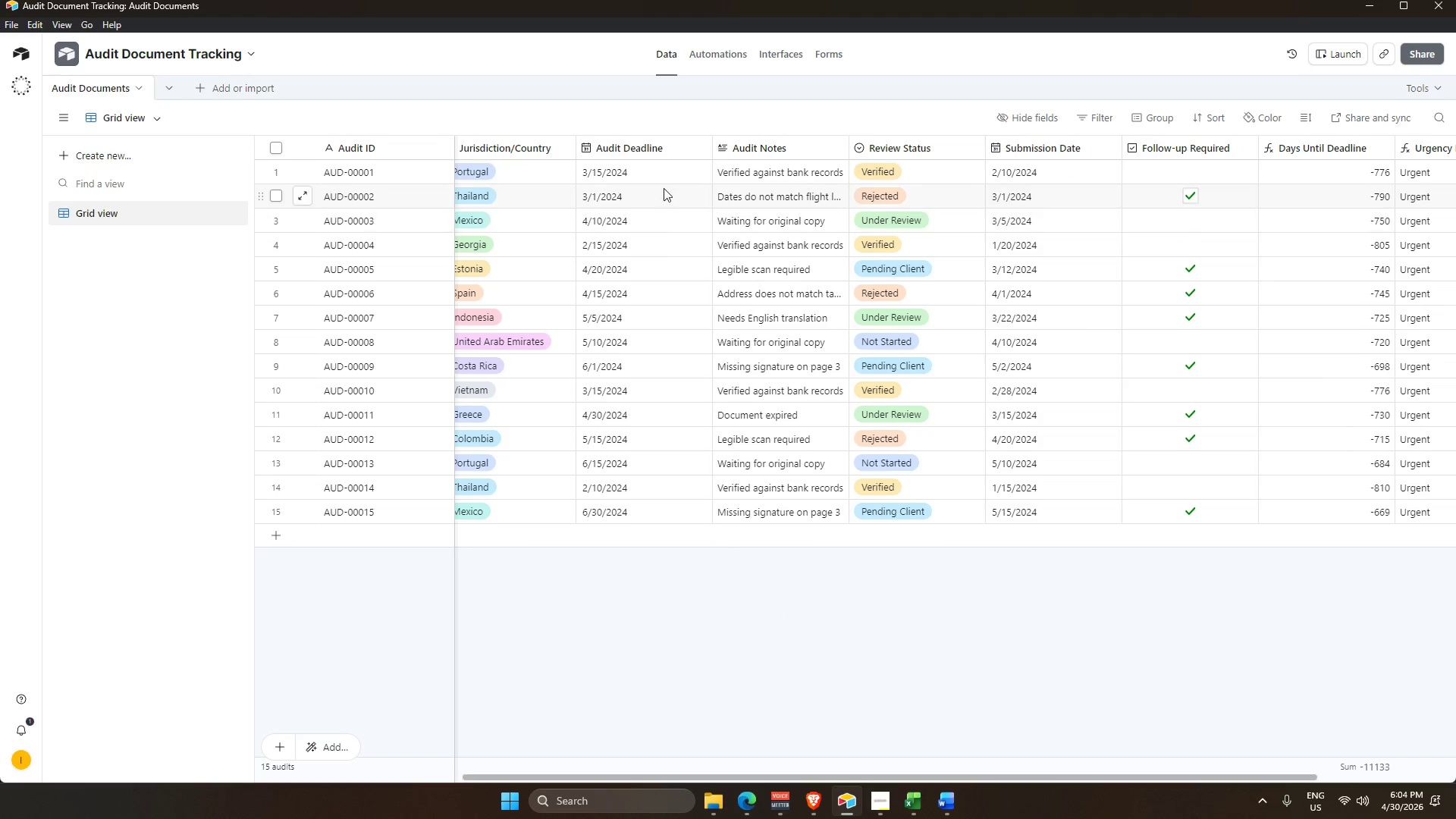 
left_click([664, 189])
 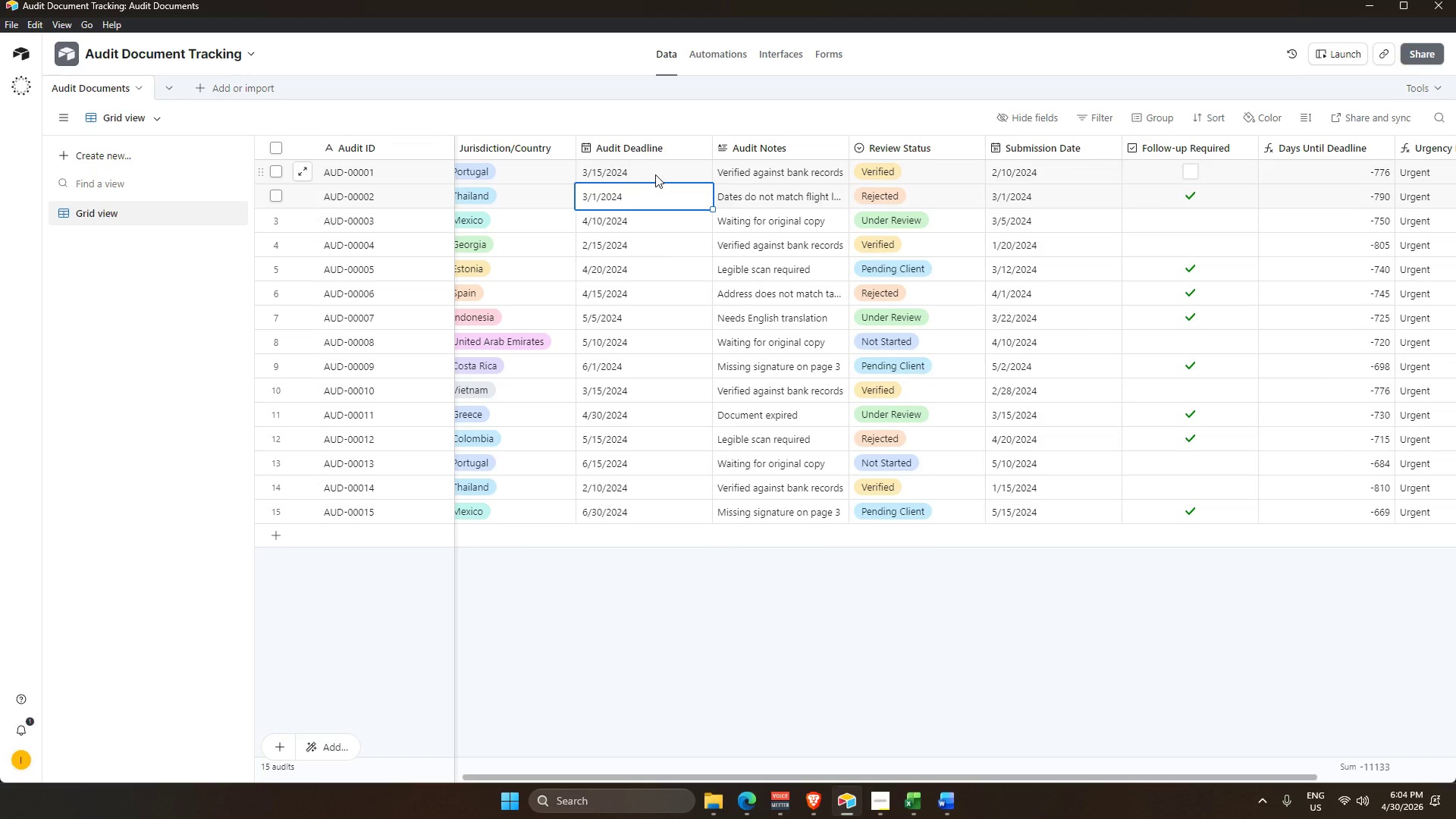 
key(Backspace)
 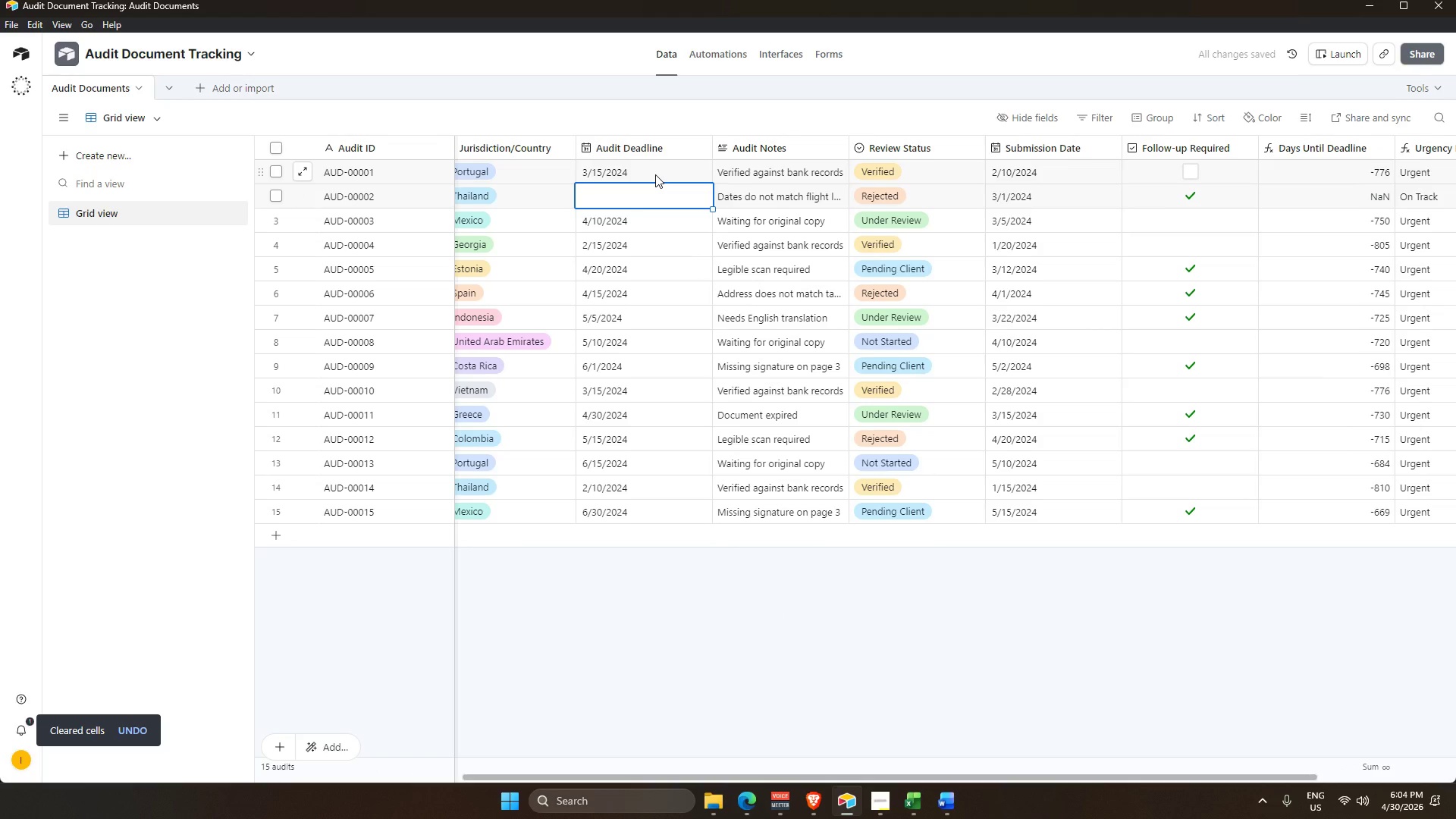 
wait(8.48)
 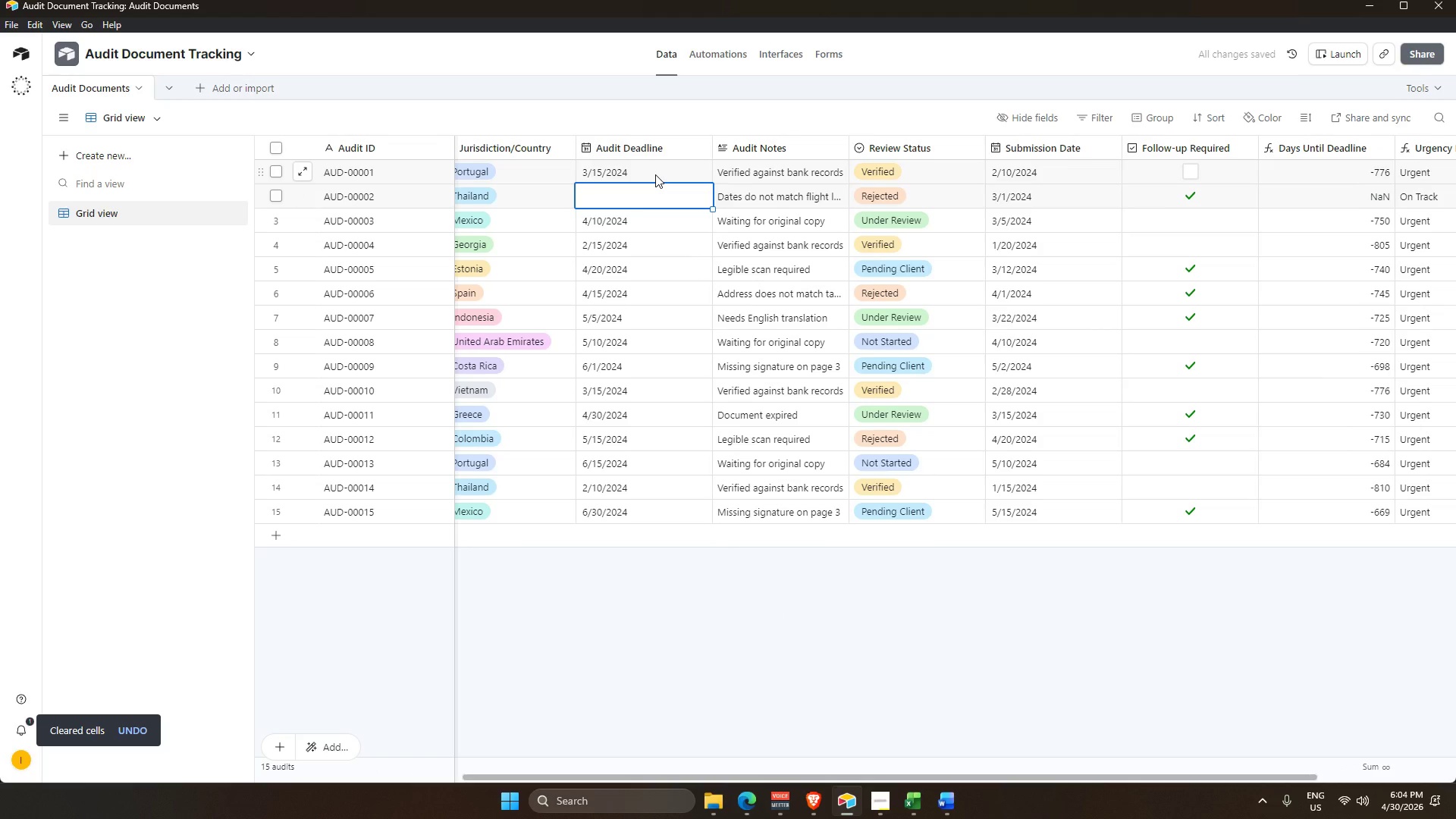 
double_click([680, 193])
 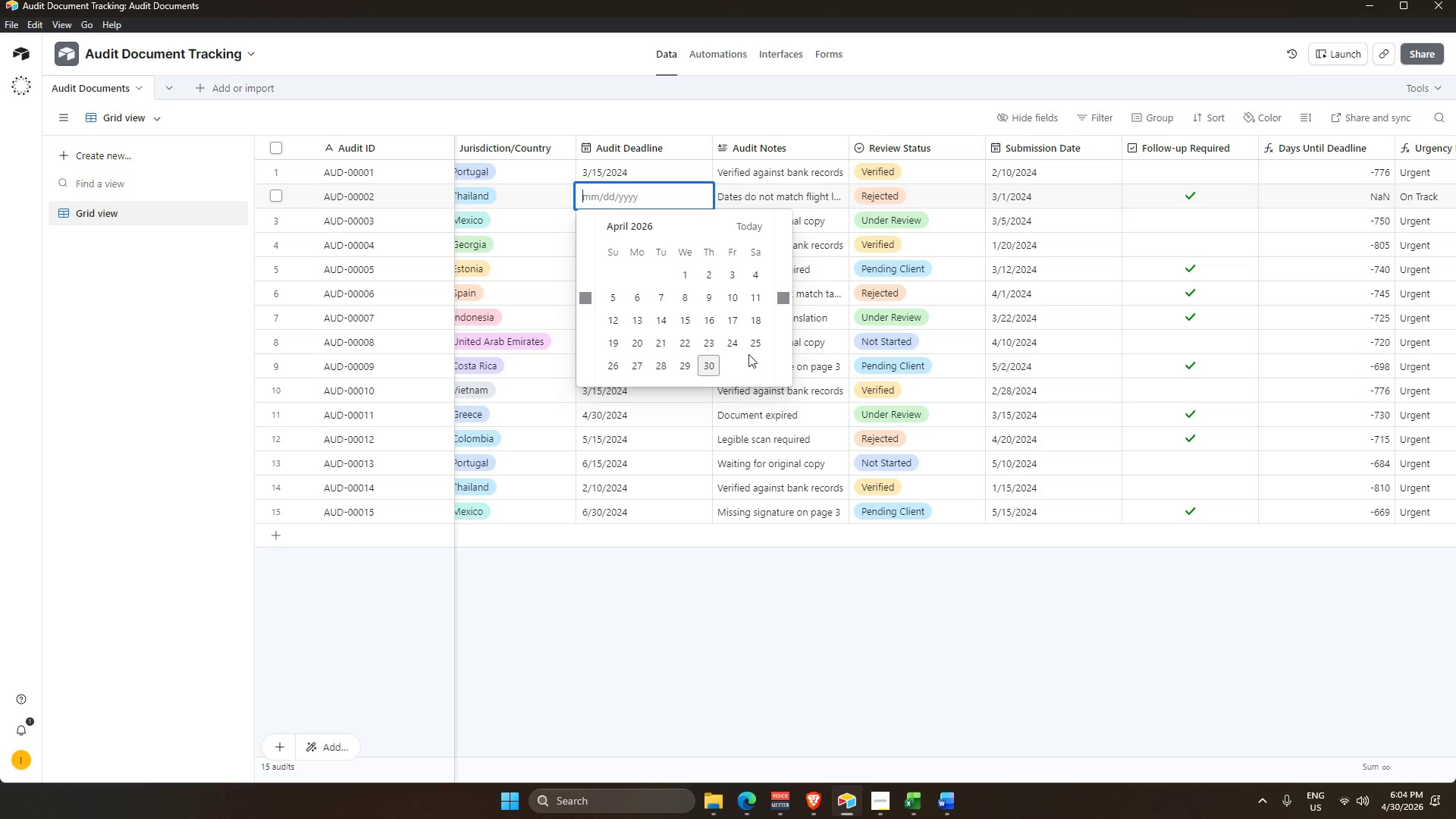 
left_click([782, 296])
 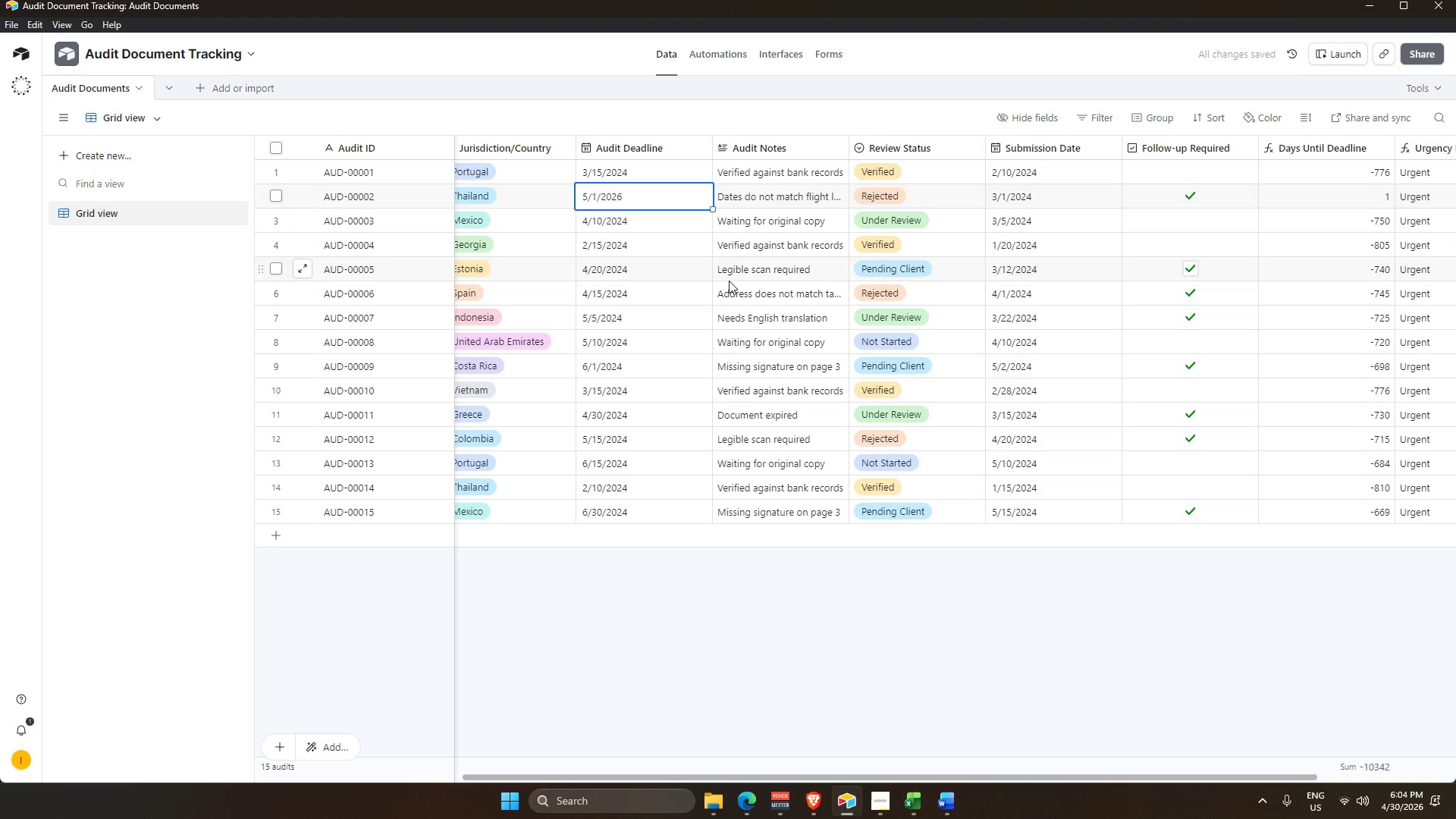 
double_click([664, 197])
 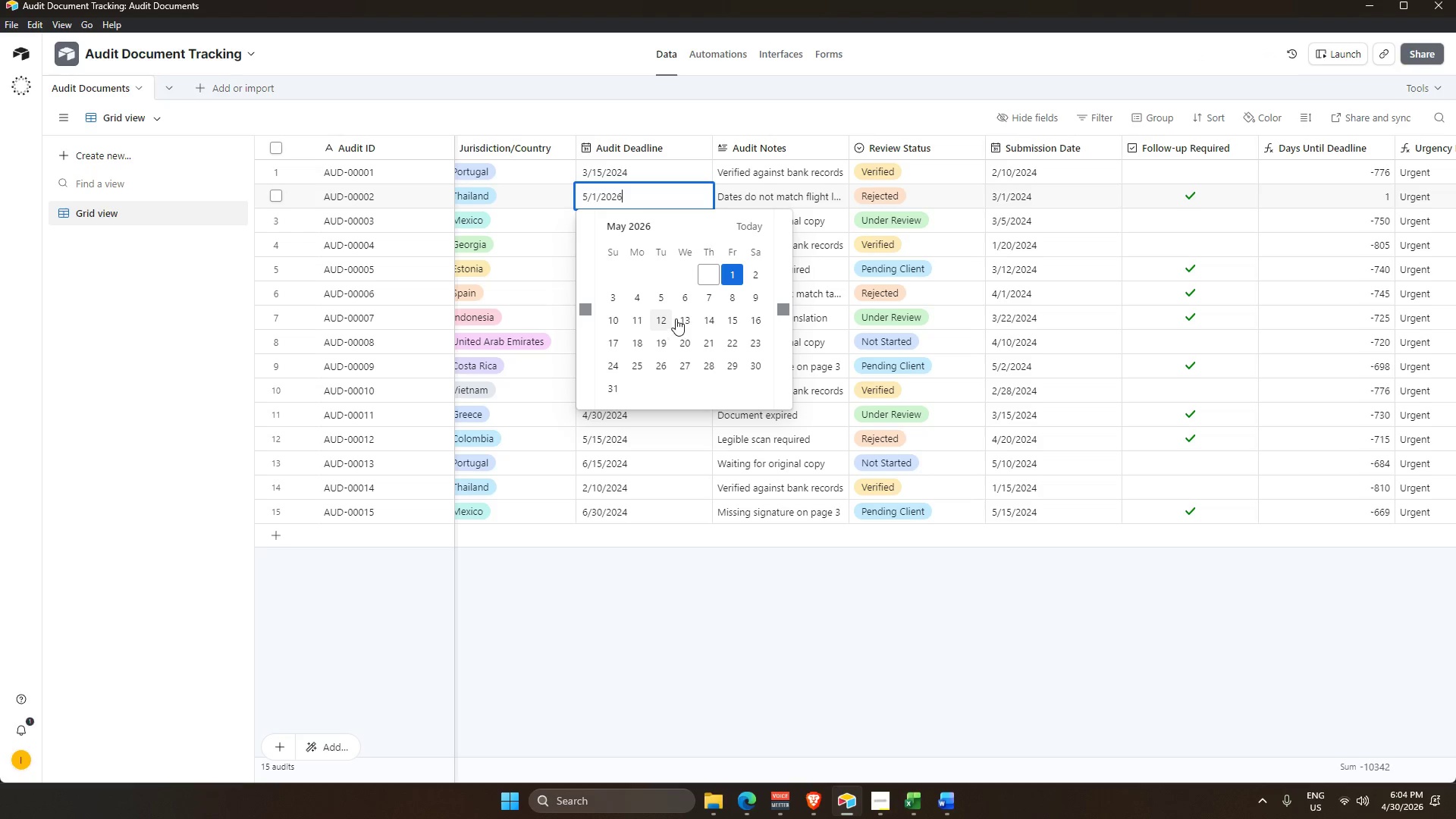 
wait(6.09)
 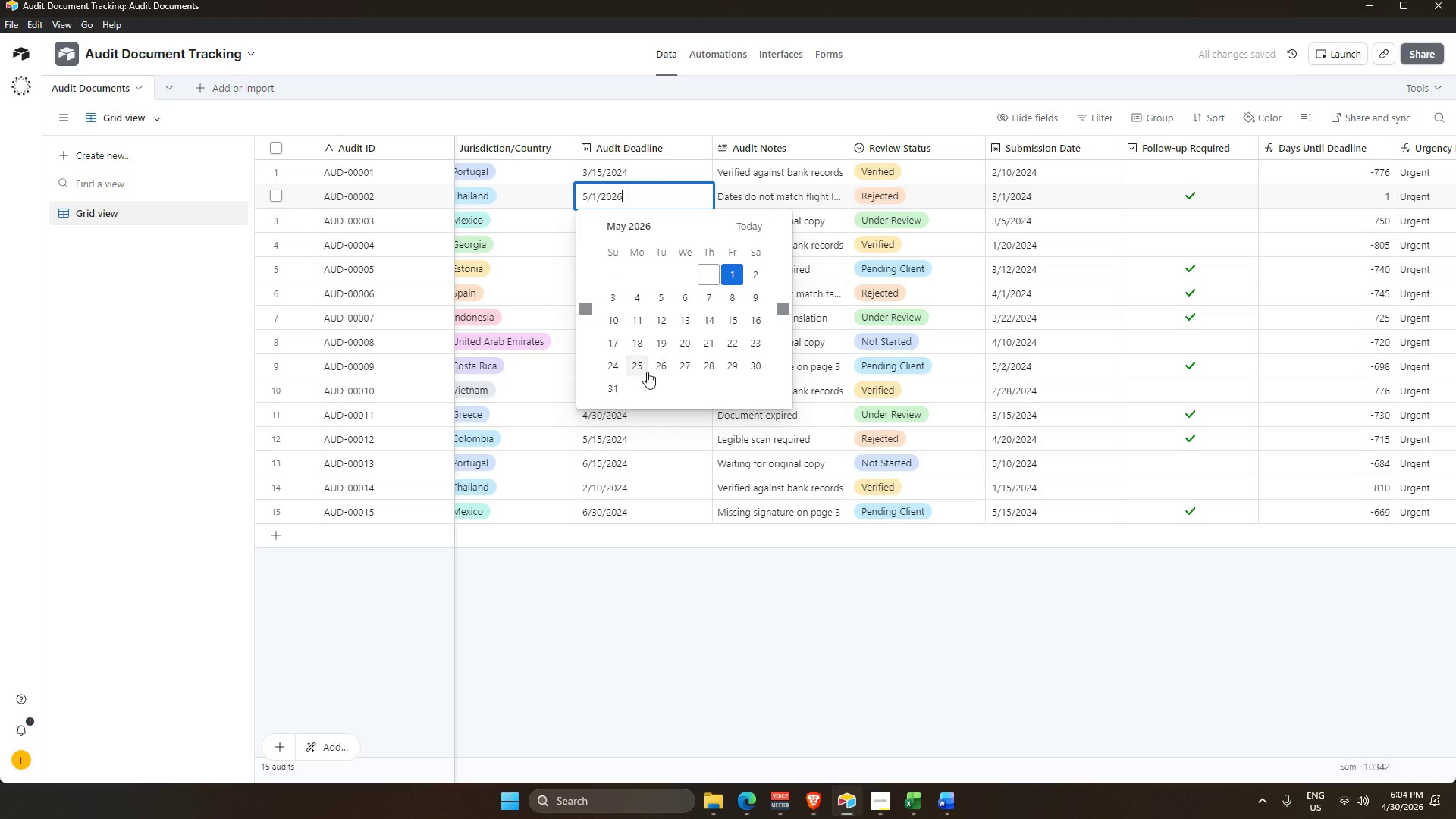 
left_click([751, 272])
 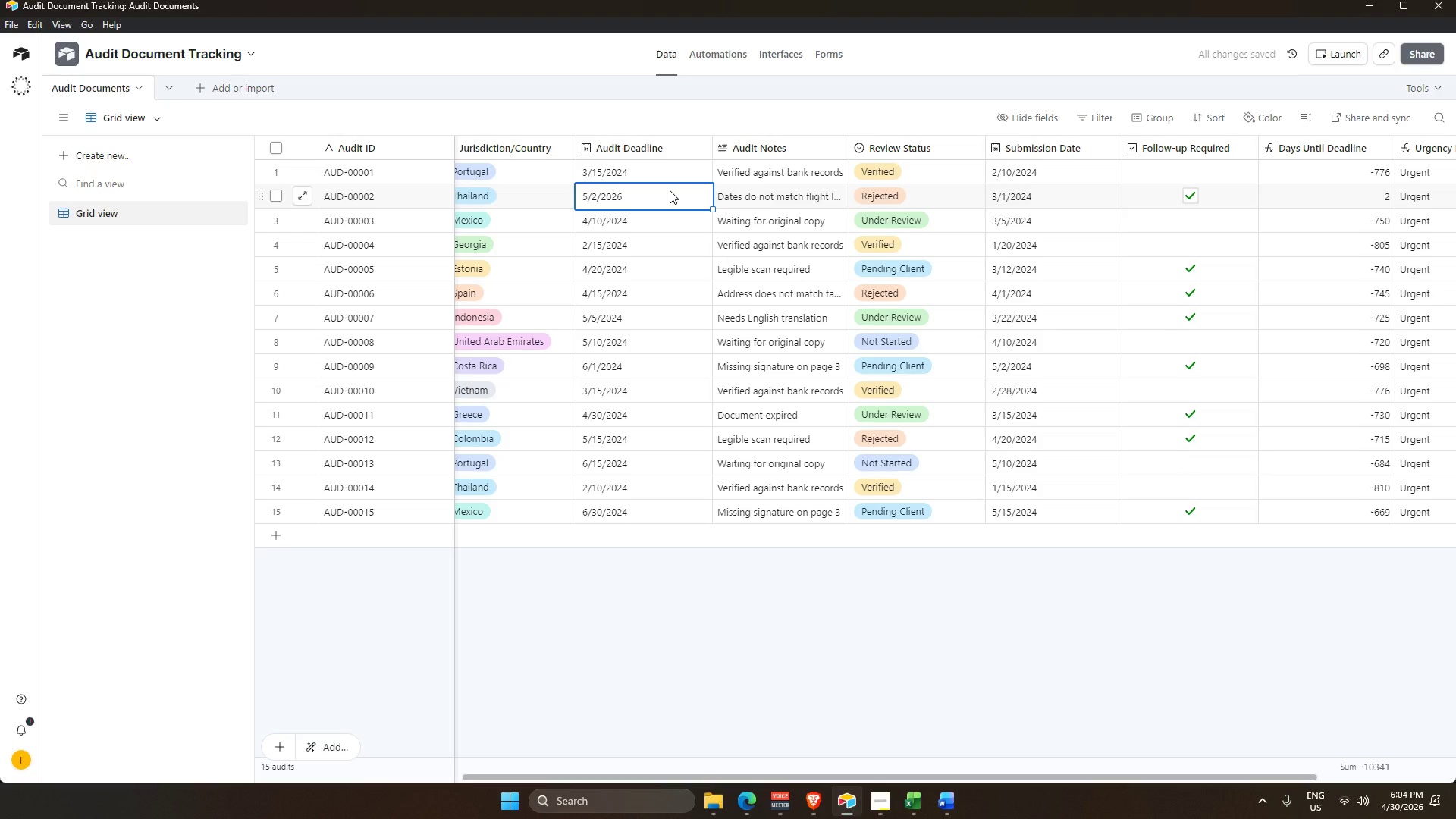 
key(Backspace)
 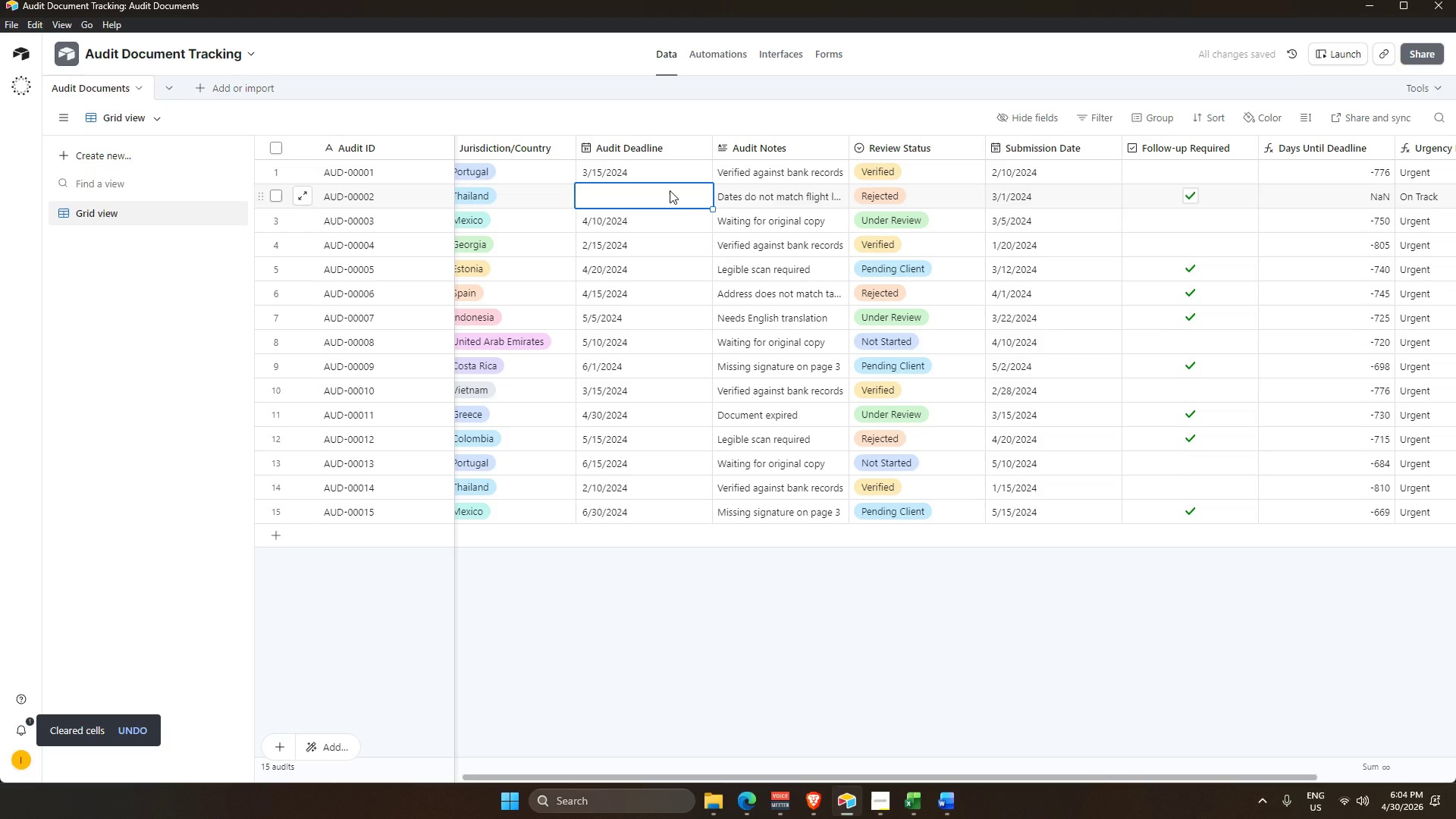 
key(Alt+AltLeft)
 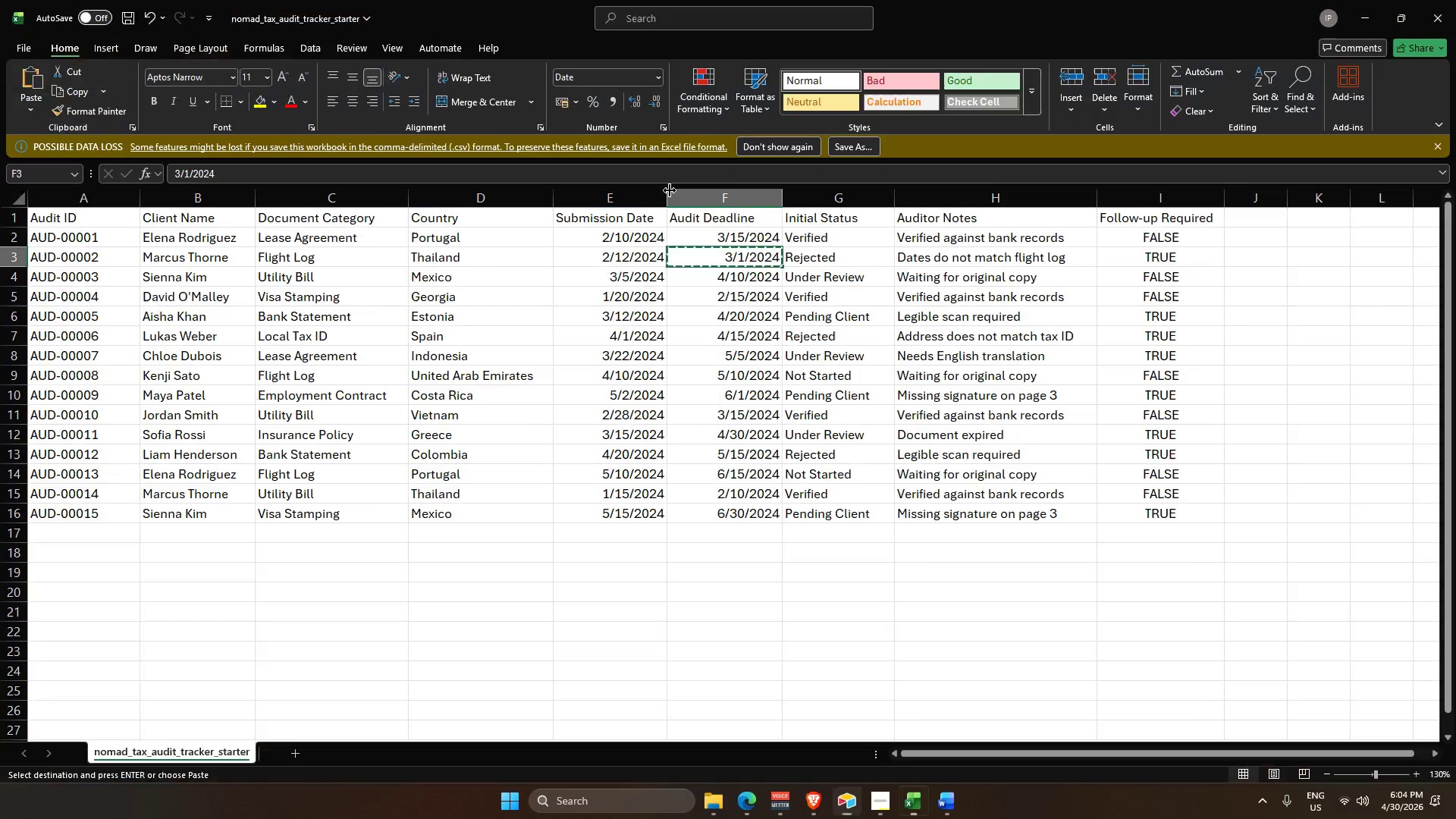 
key(Alt+Tab)
 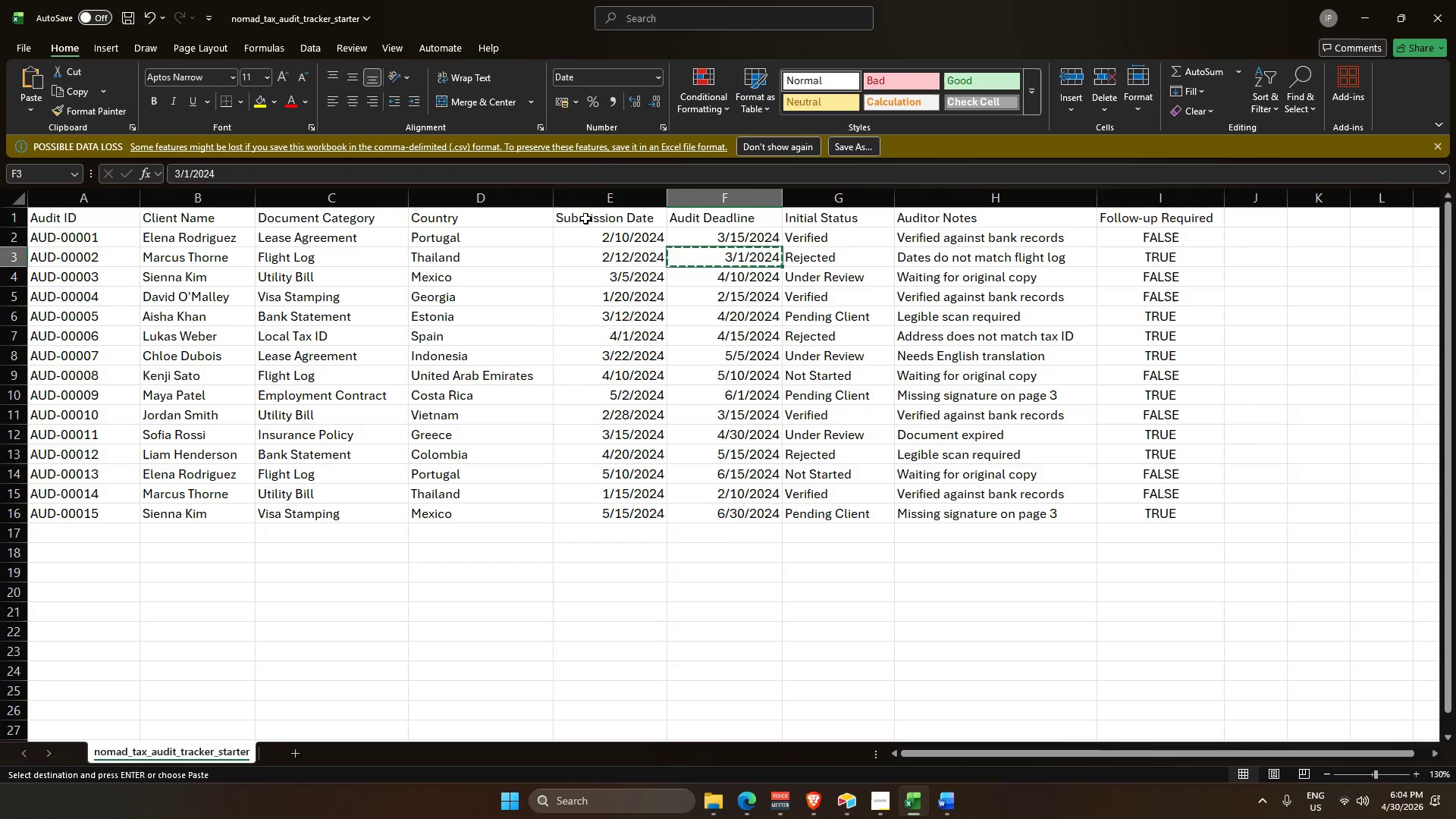 
left_click([601, 261])
 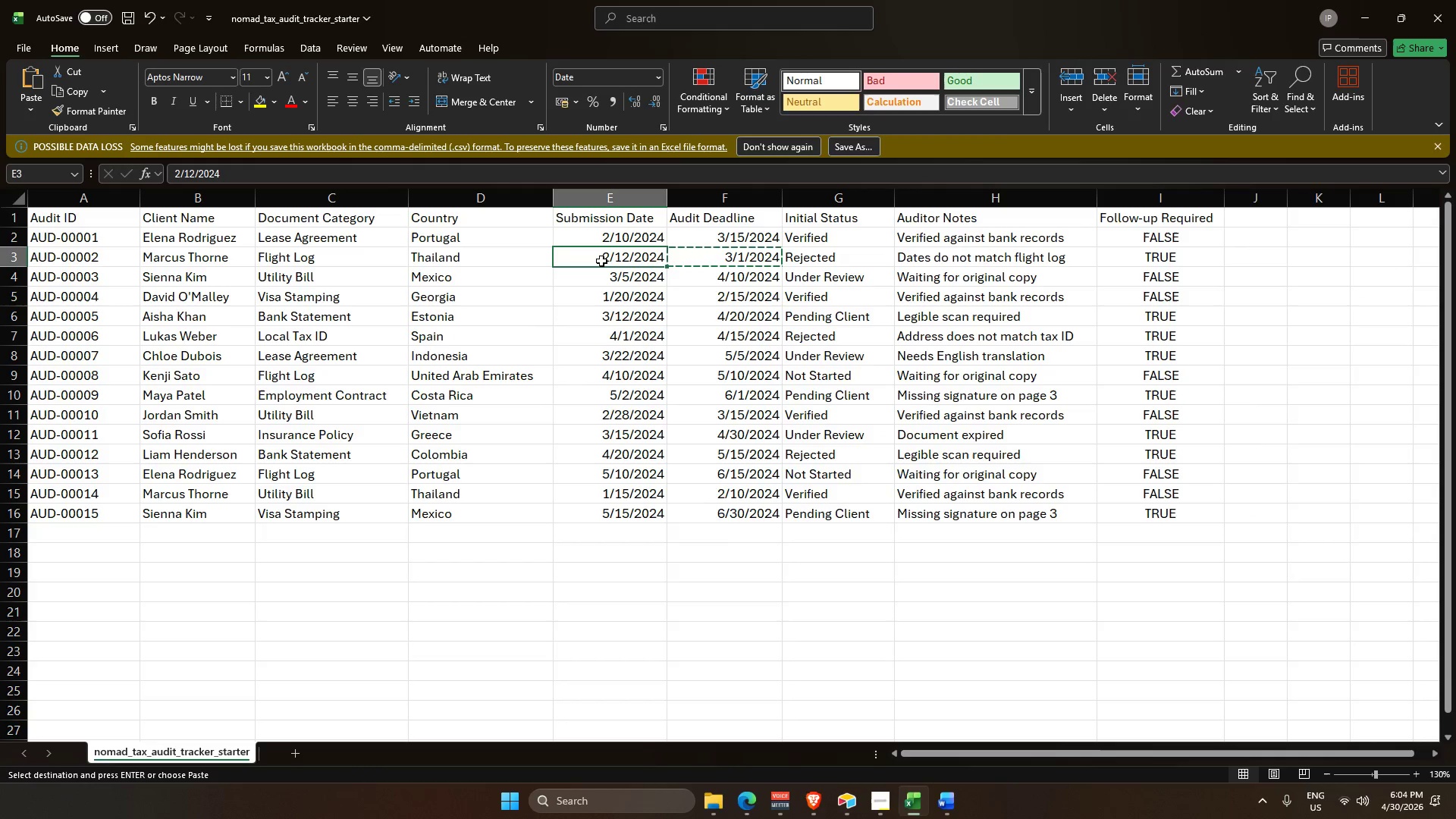 
key(Control+C)
 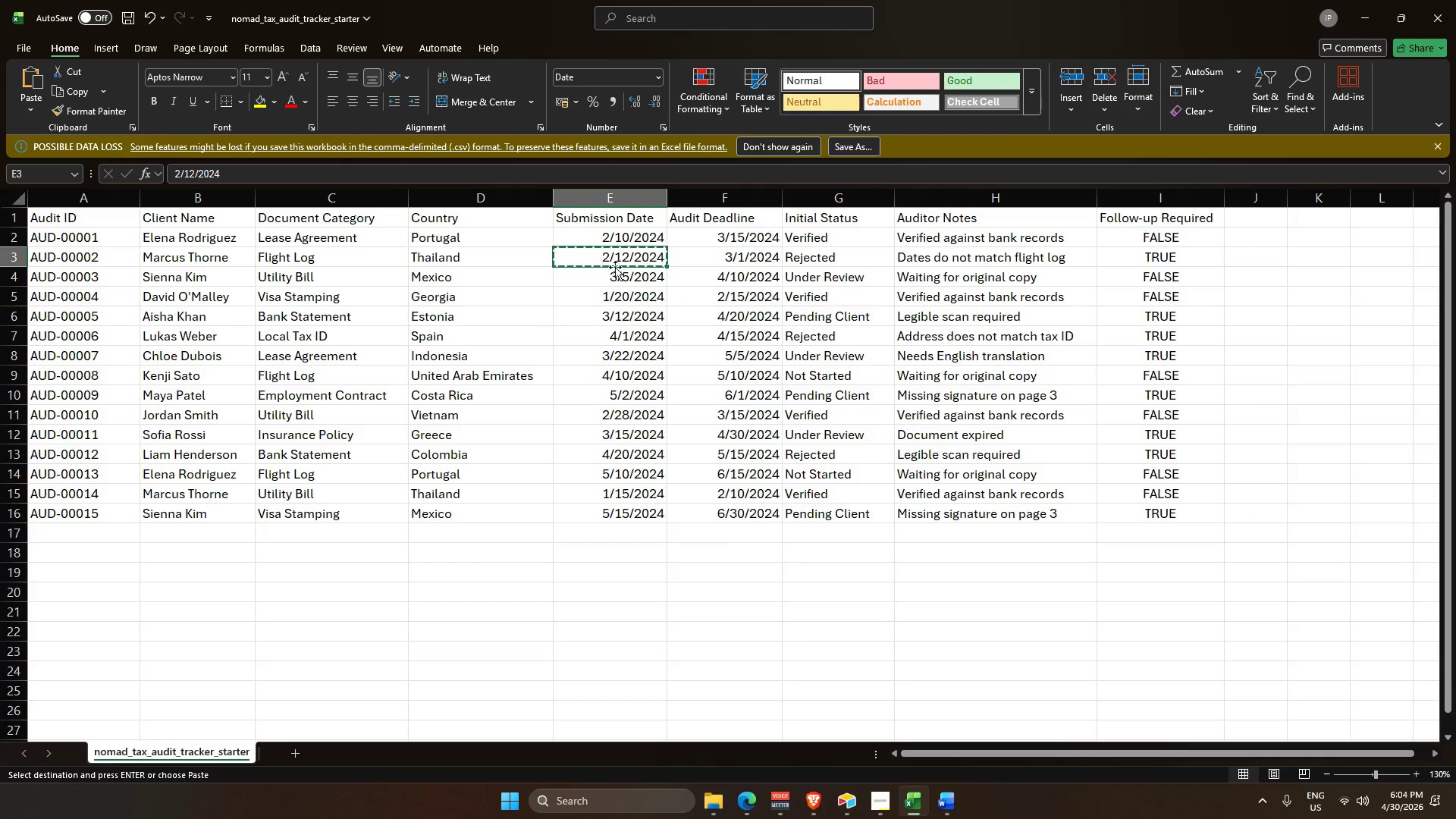 
key(Alt+AltLeft)
 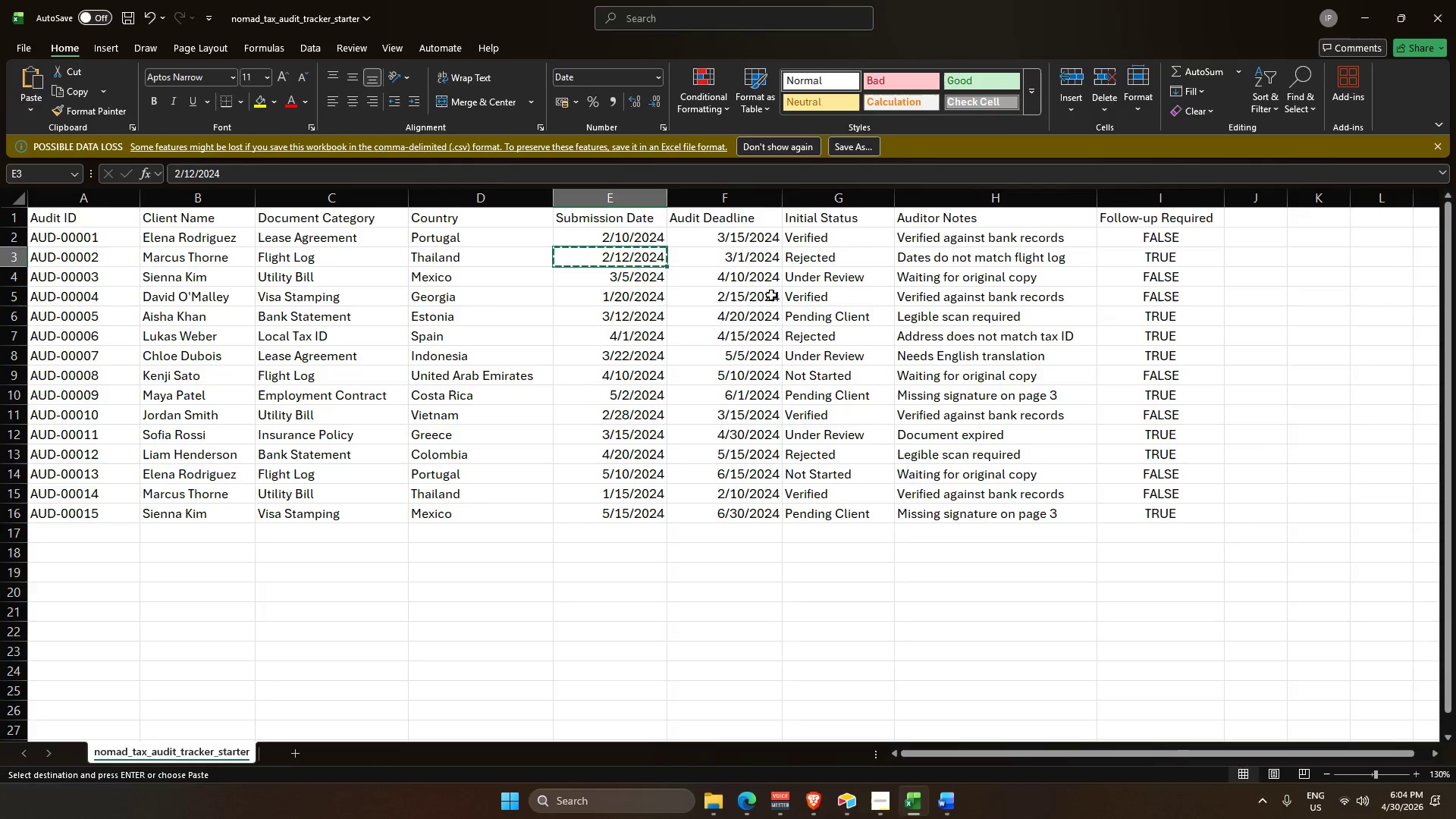 
key(Alt+Tab)
 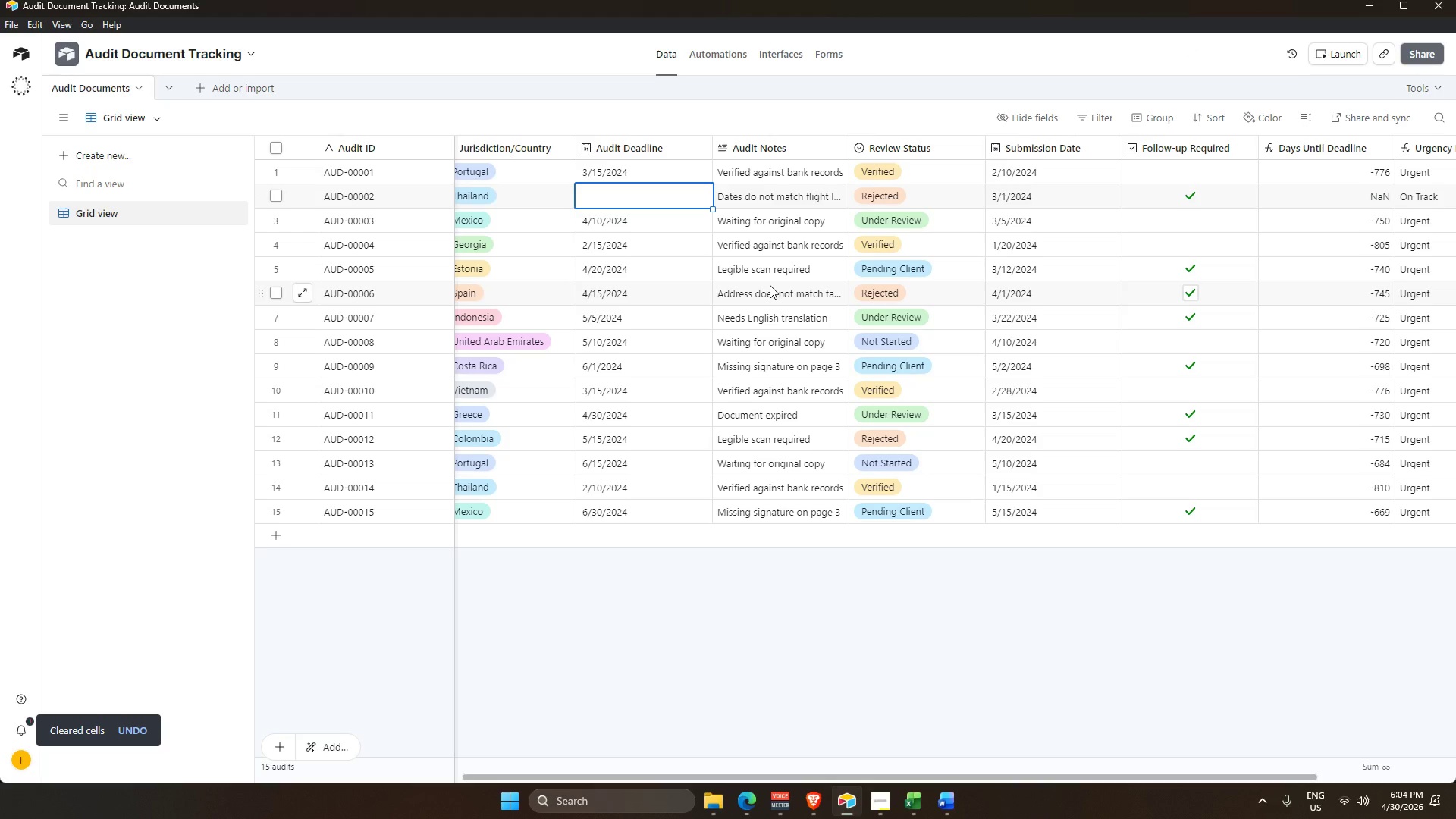 
key(Alt+AltLeft)
 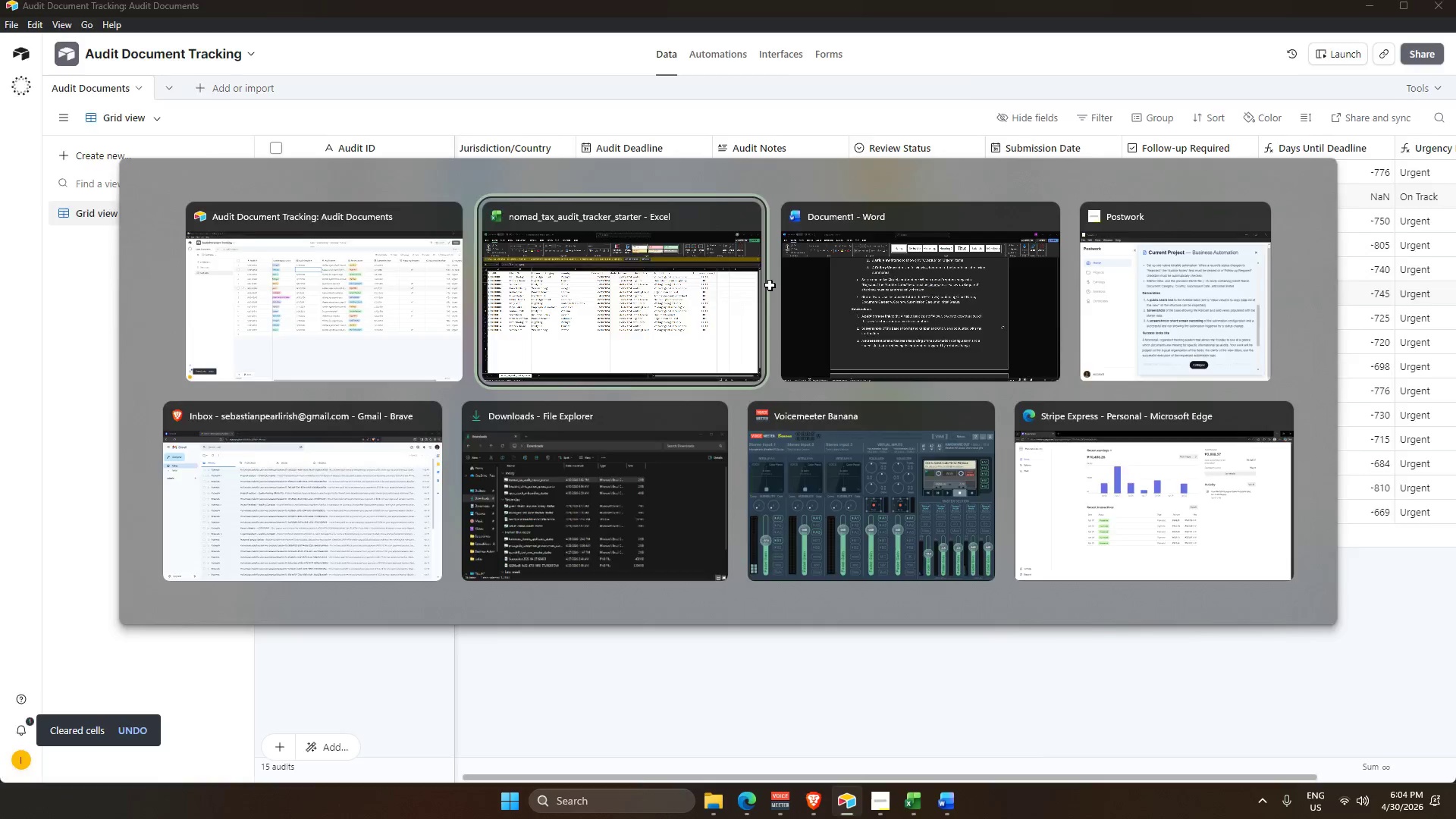 
key(Alt+Tab)
 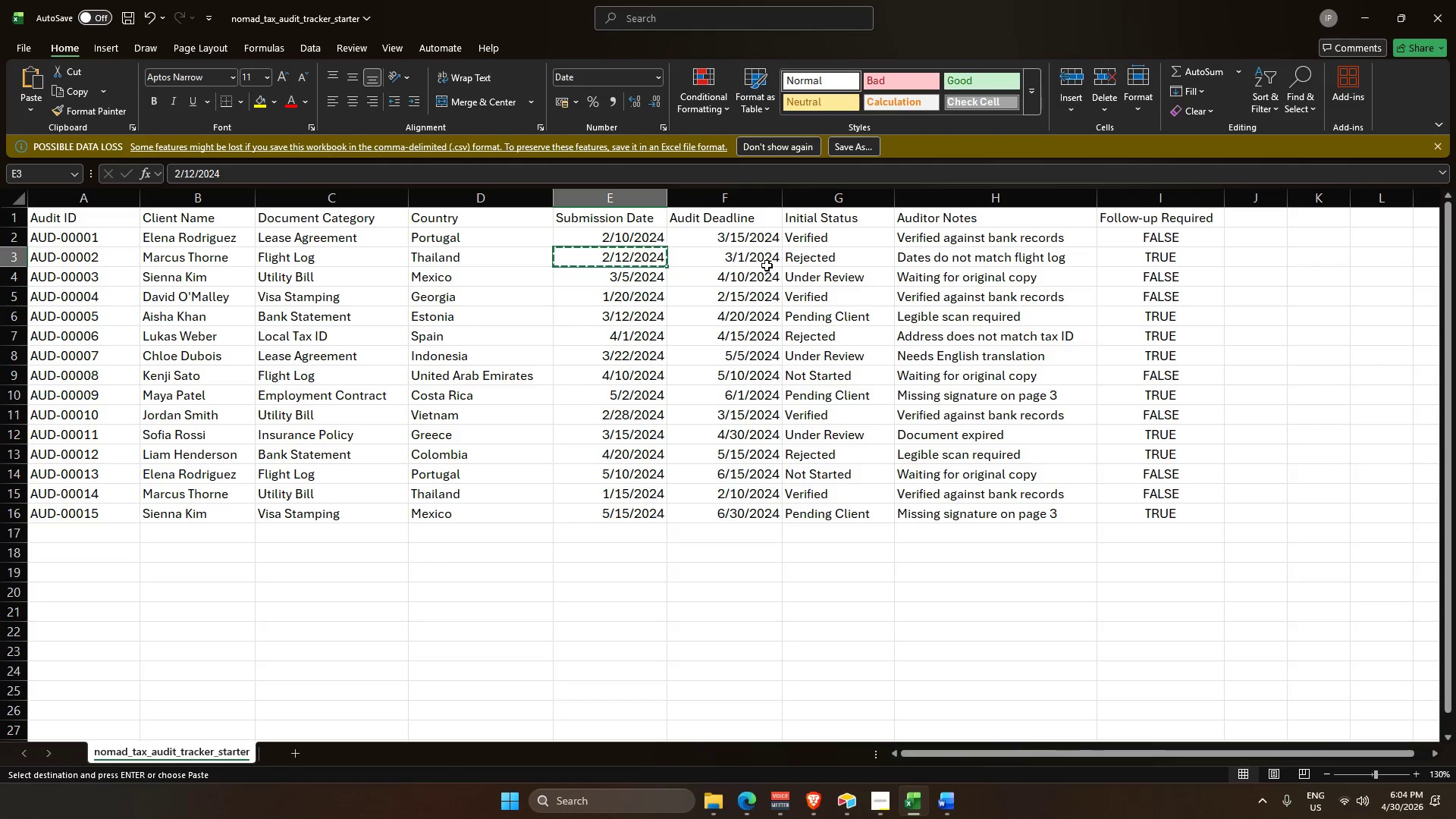 
left_click([764, 264])
 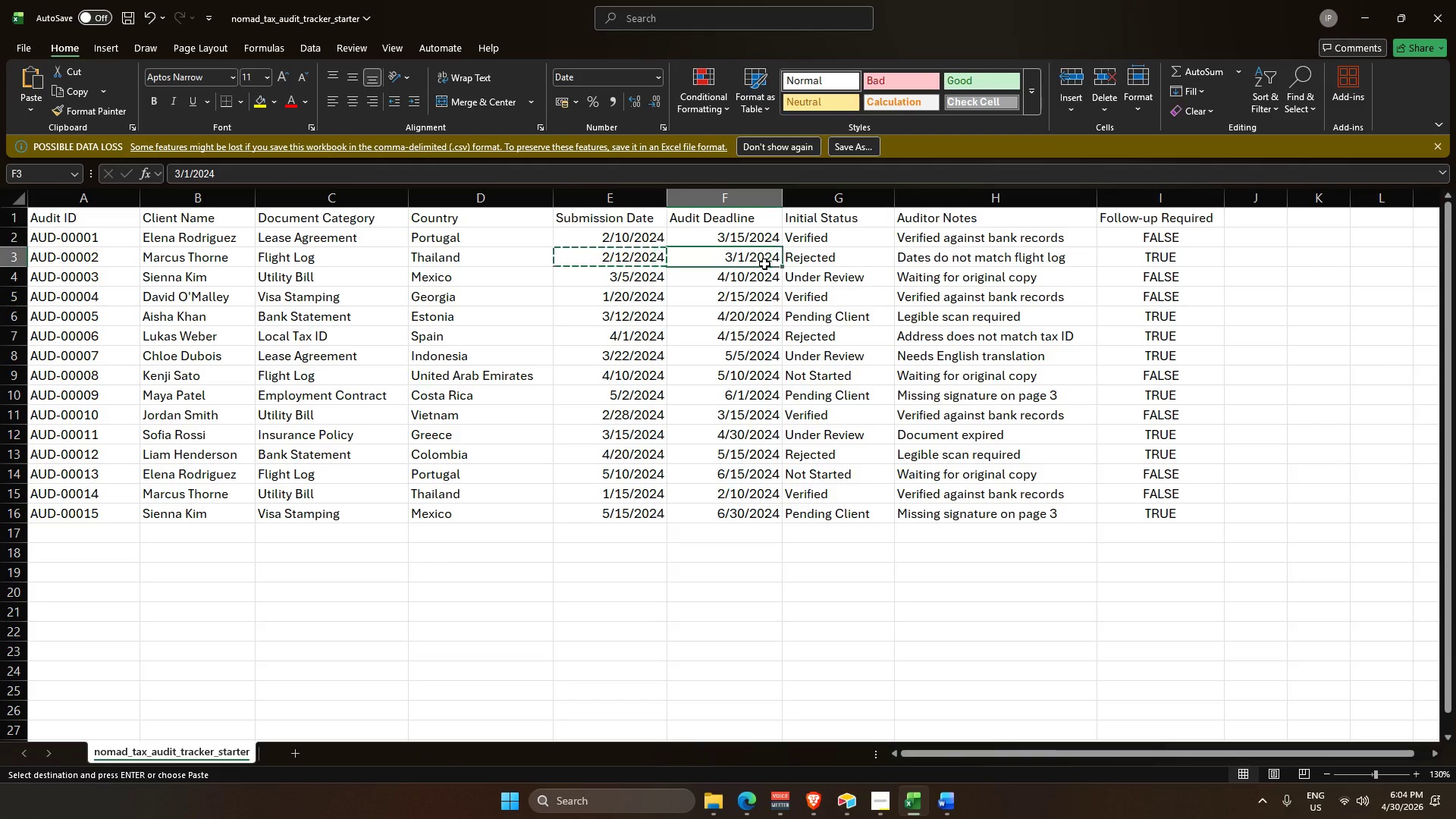 
key(Control+C)
 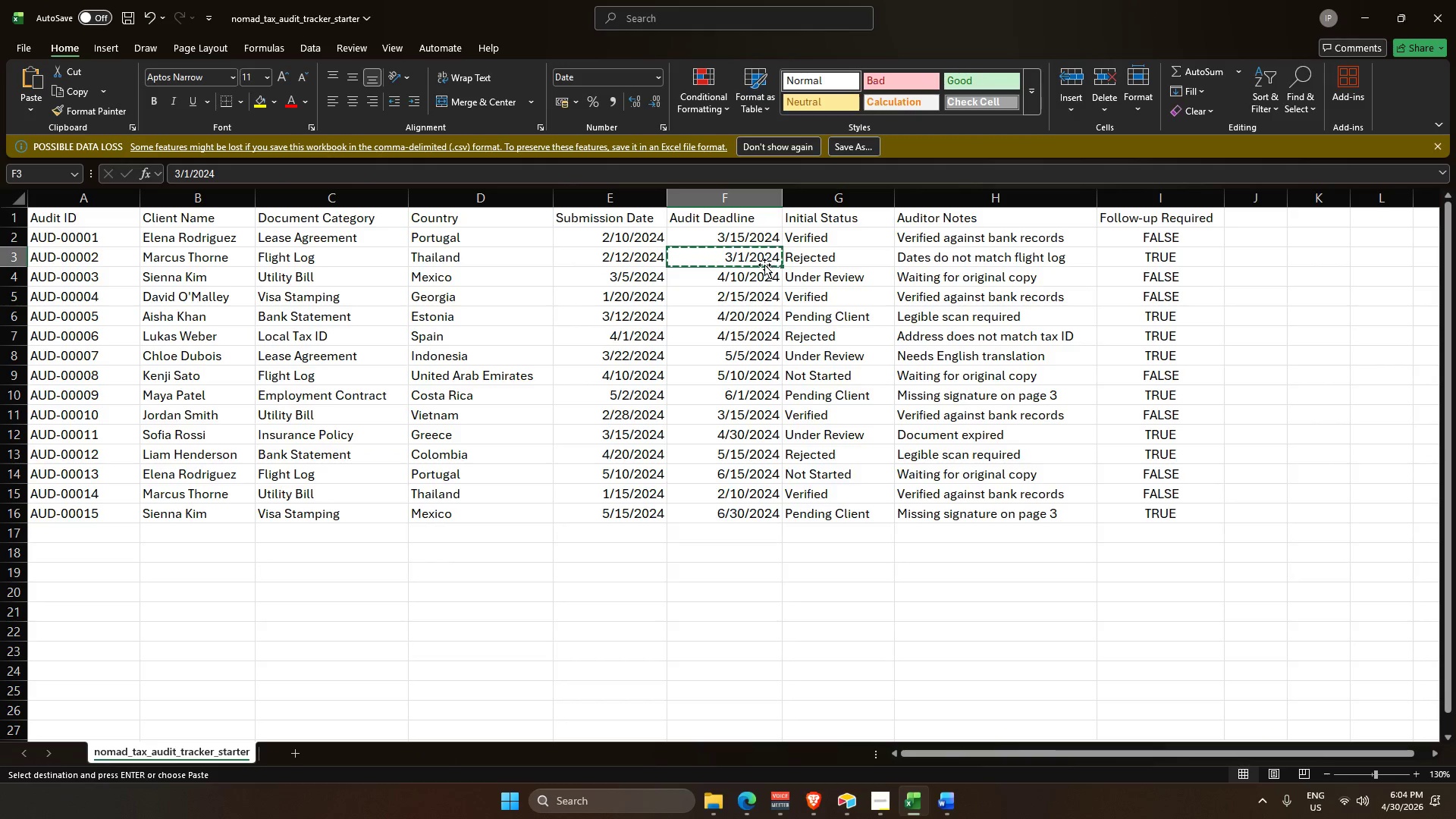 
key(Alt+AltLeft)
 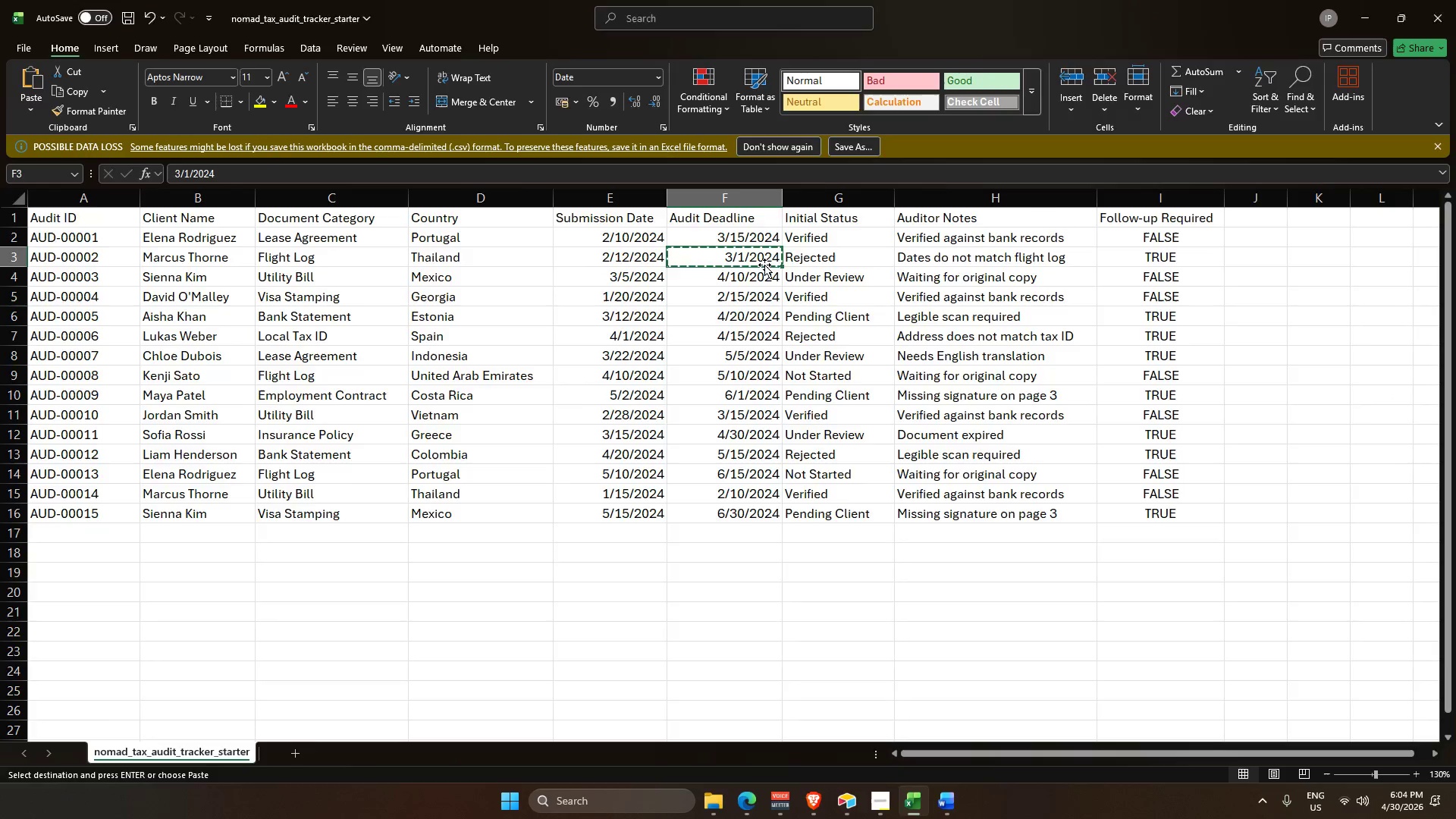 
key(Alt+Tab)
 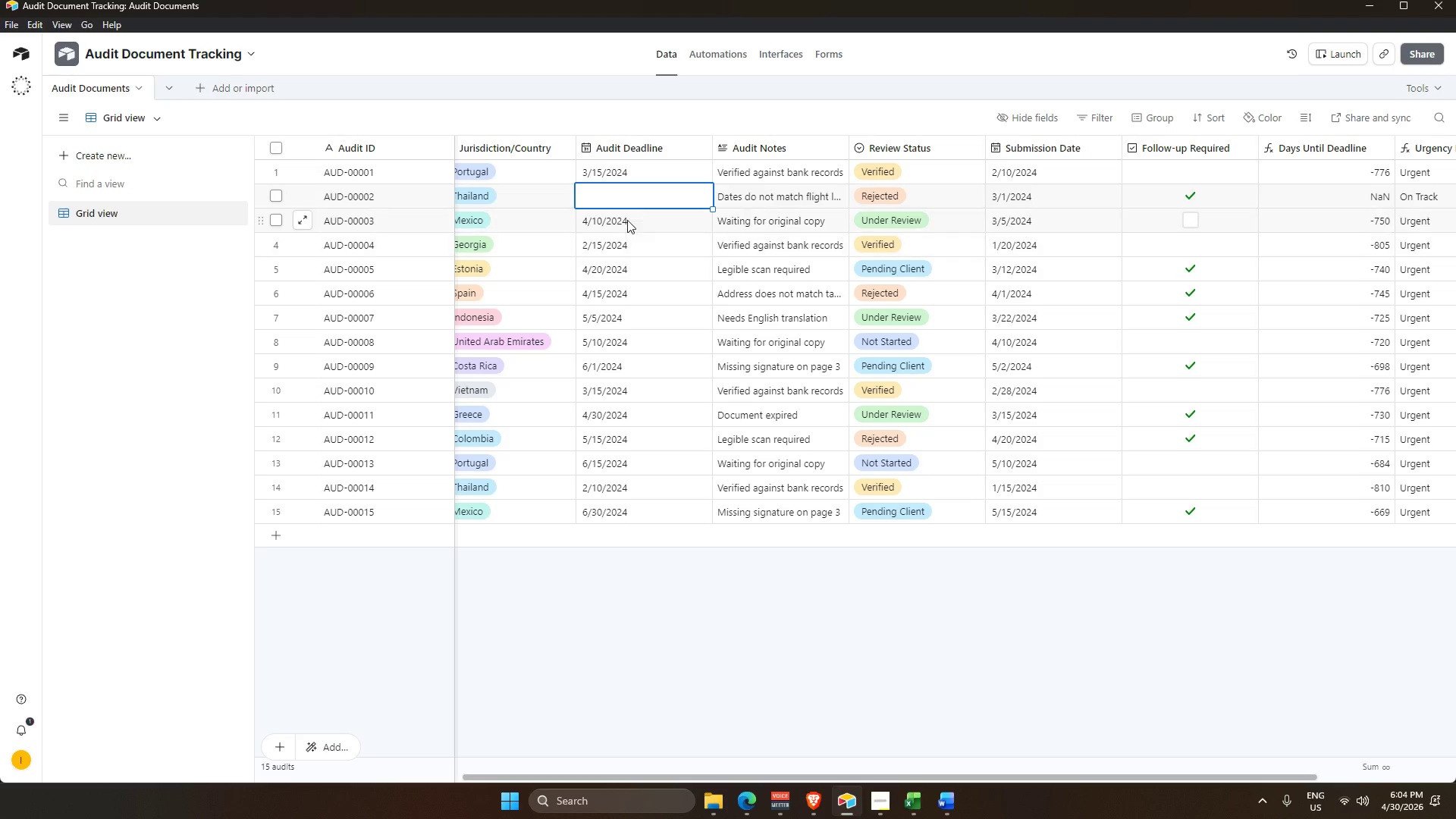 
key(Control+V)
 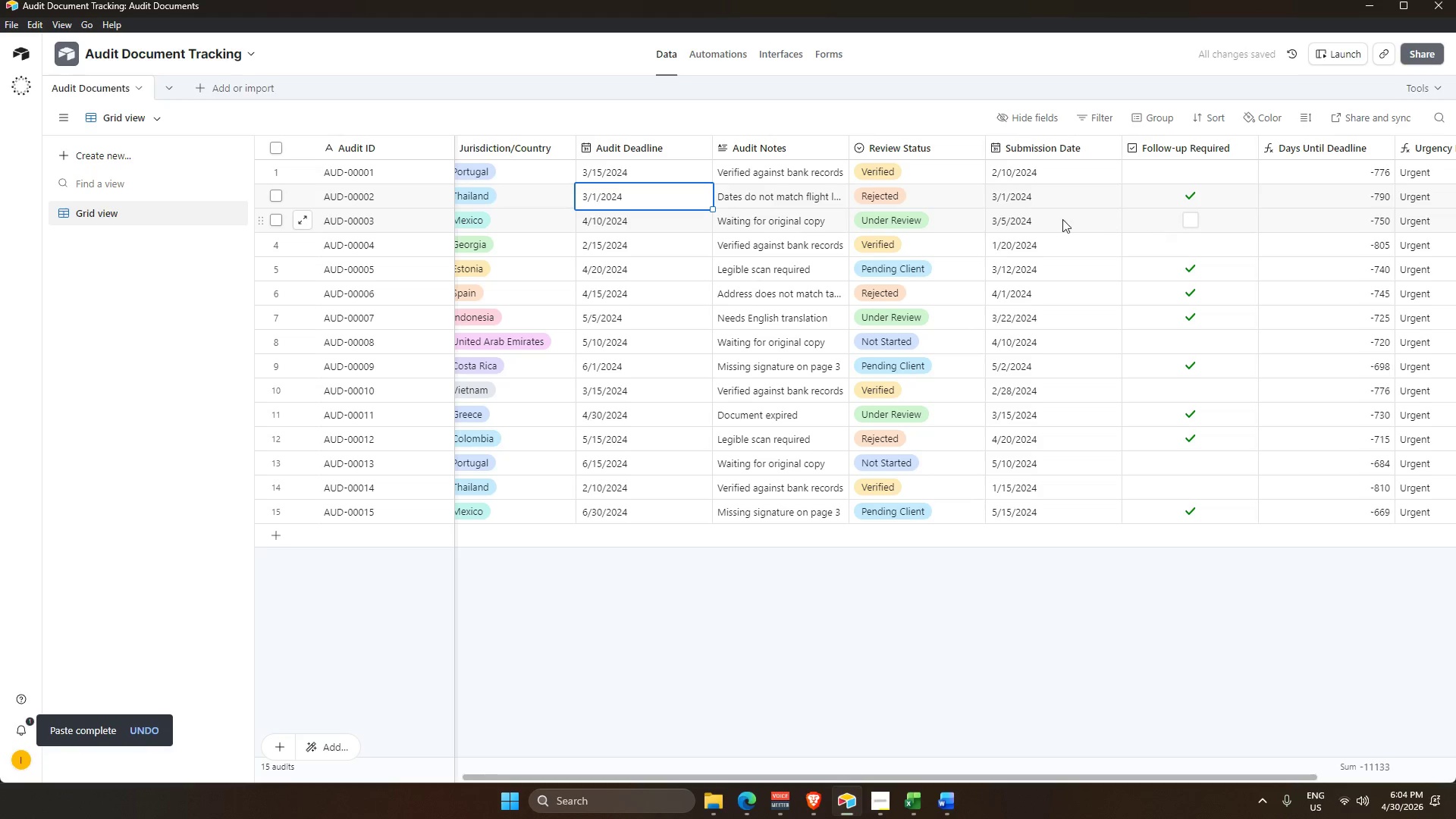 
left_click([1056, 197])
 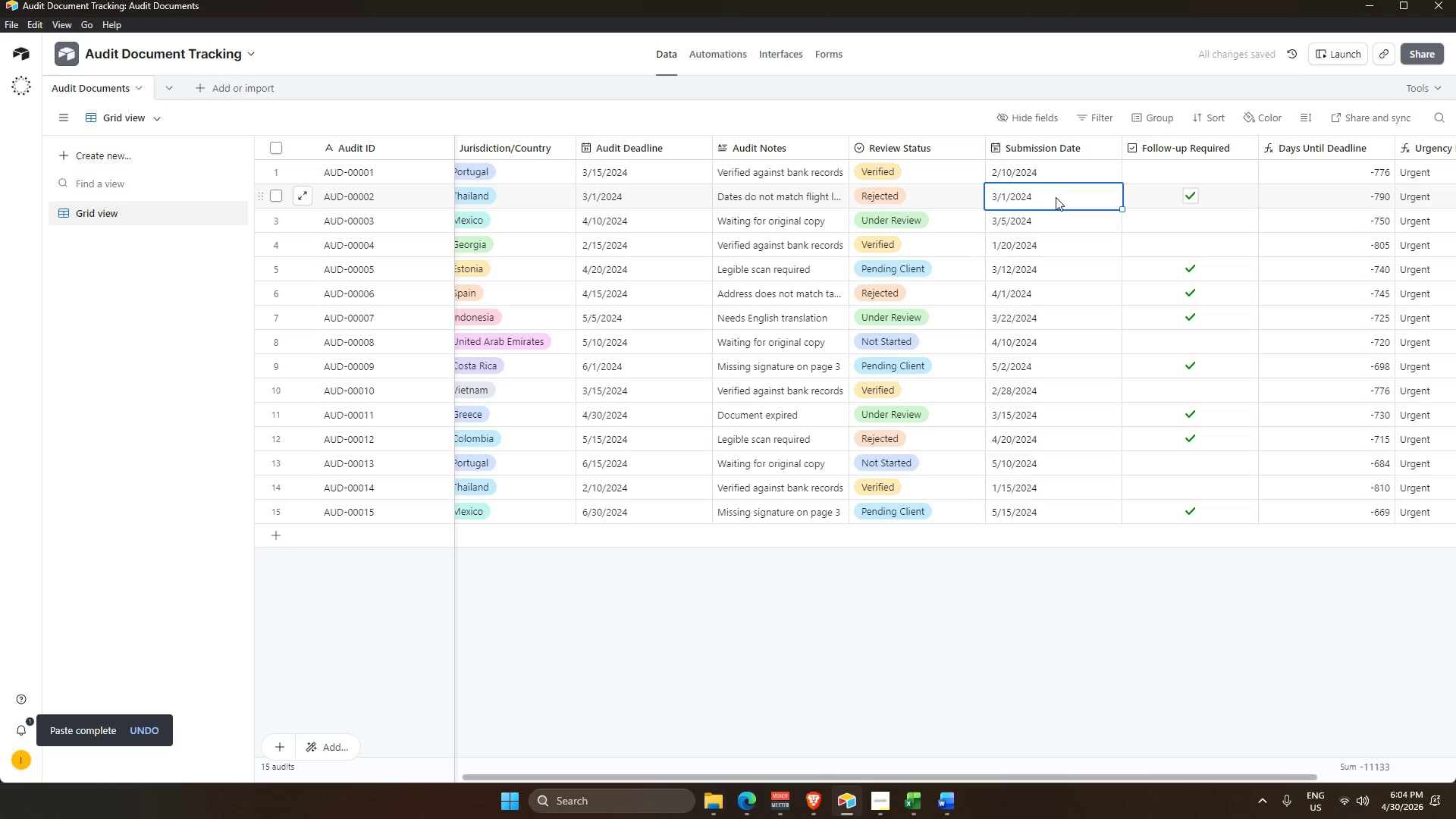 
key(Alt+AltLeft)
 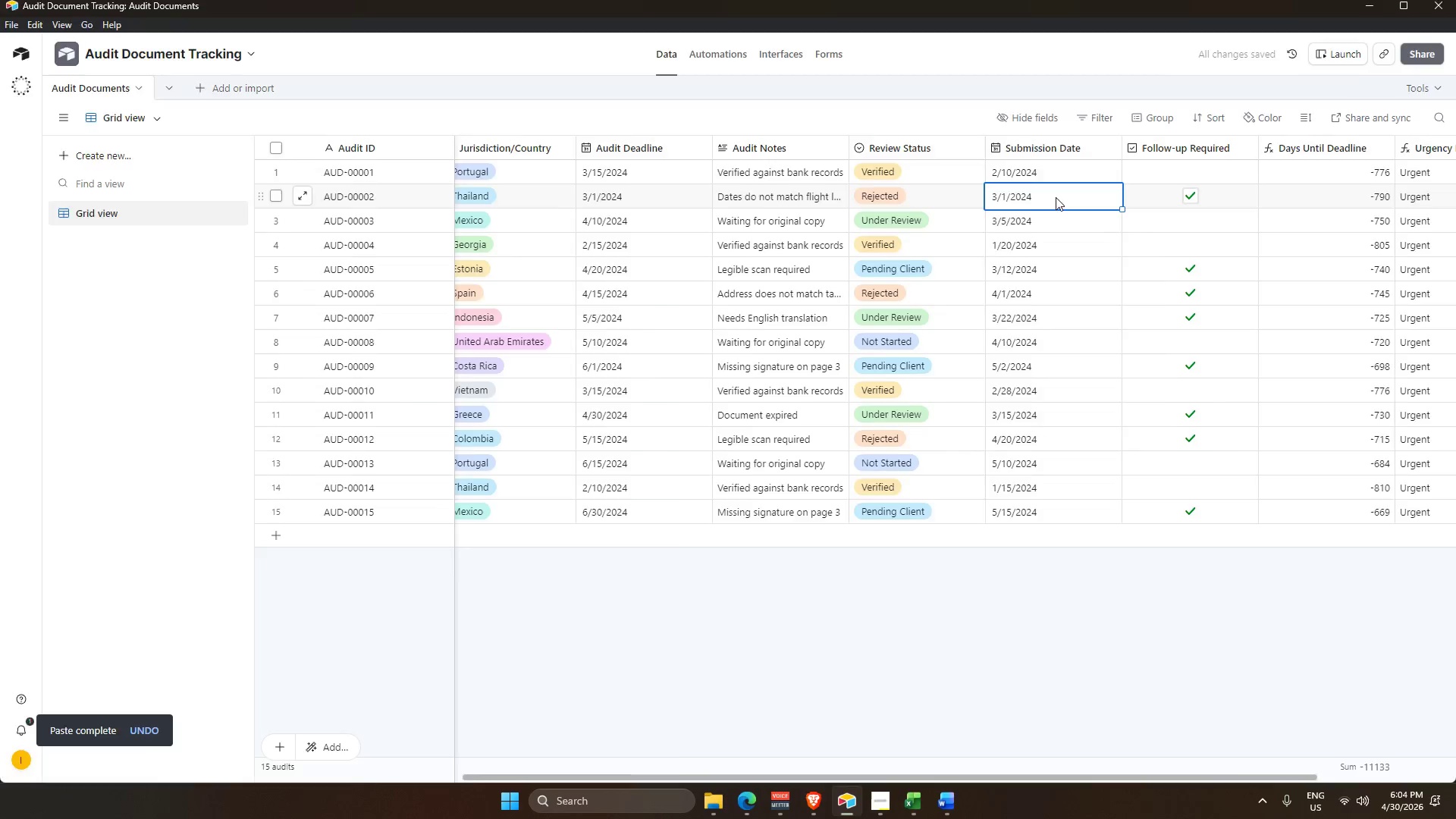 
key(Alt+Tab)
 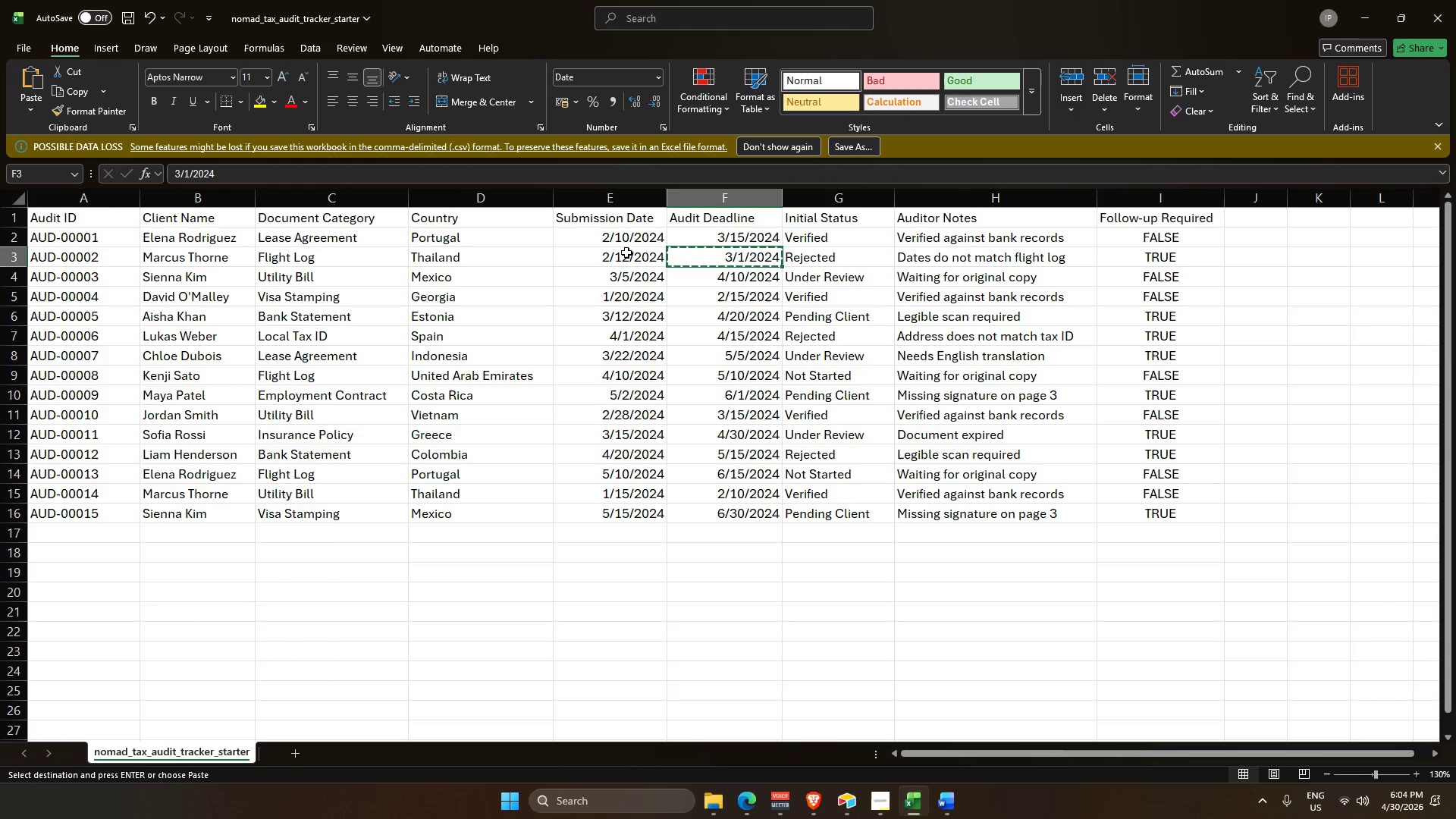 
left_click([622, 257])
 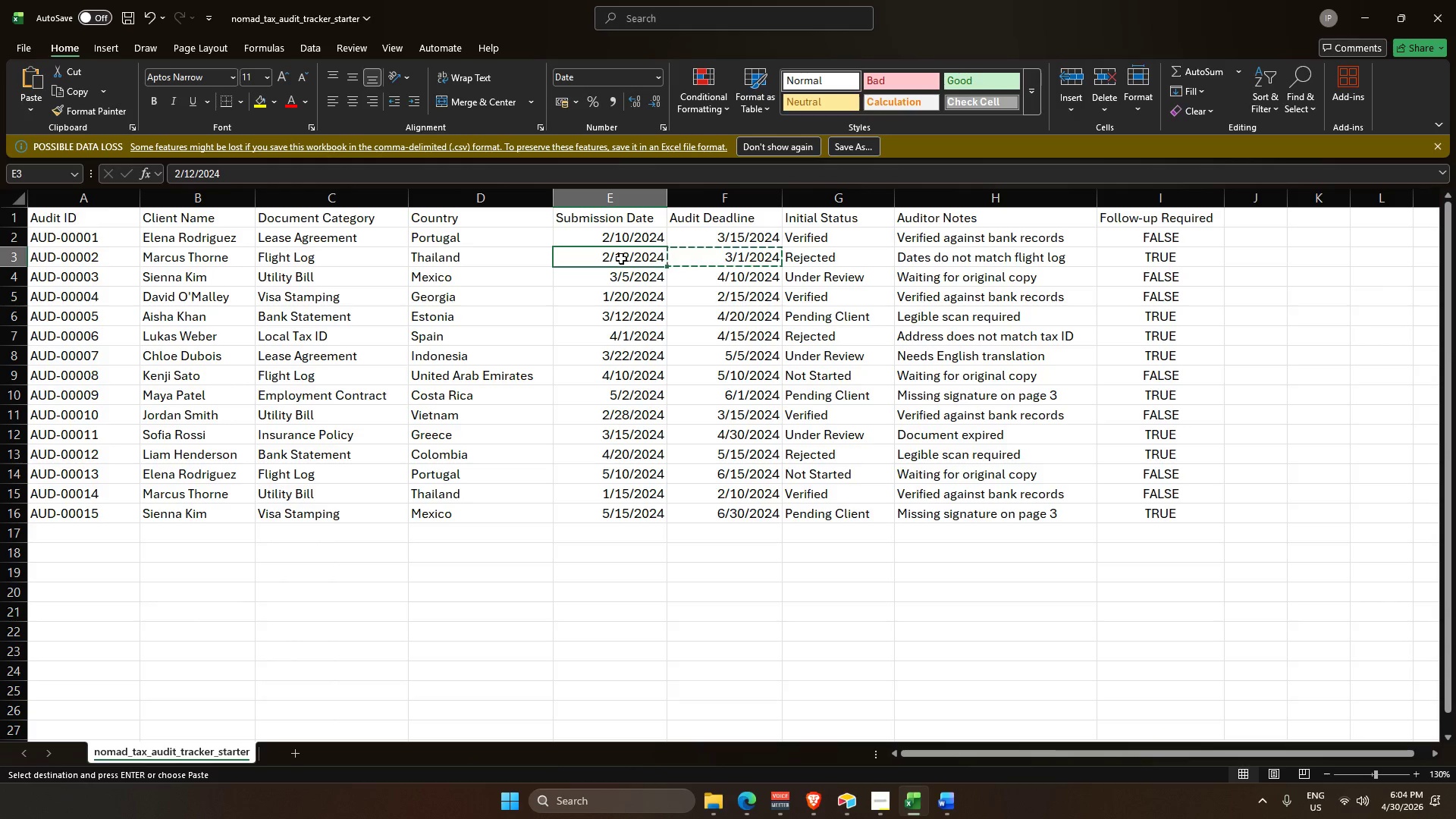 
key(Control+C)
 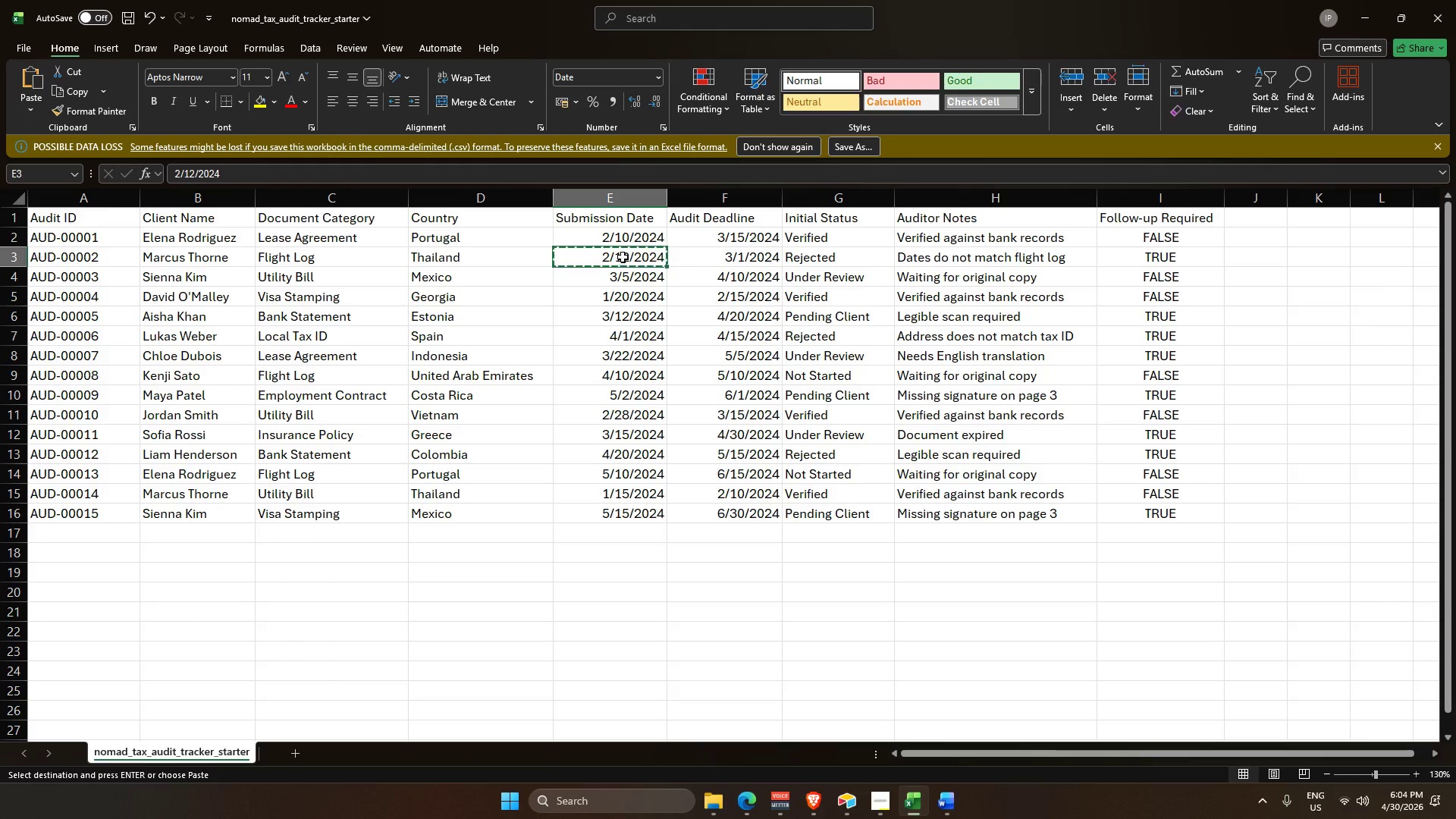 
key(Alt+AltLeft)
 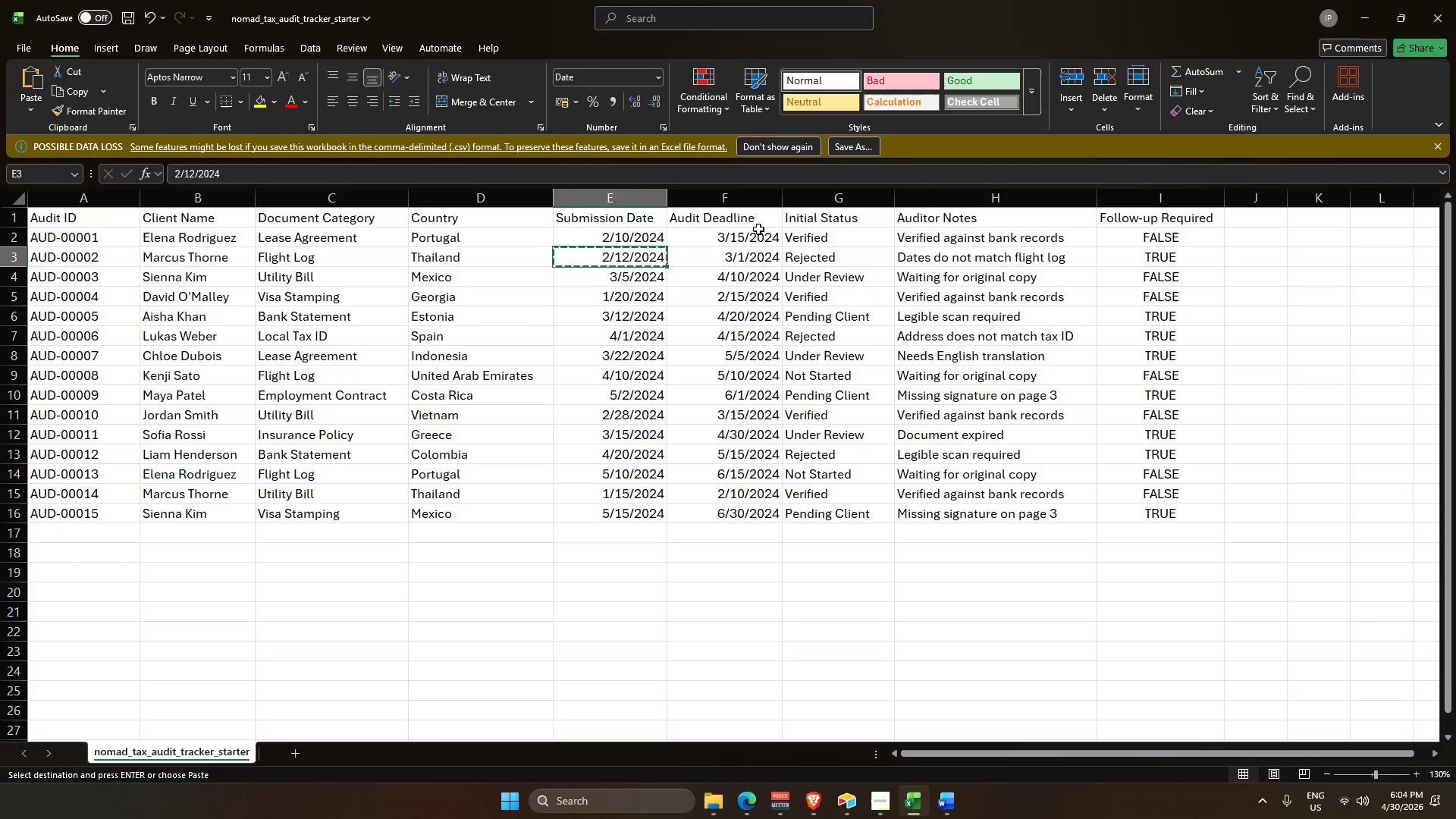 
key(Alt+Tab)
 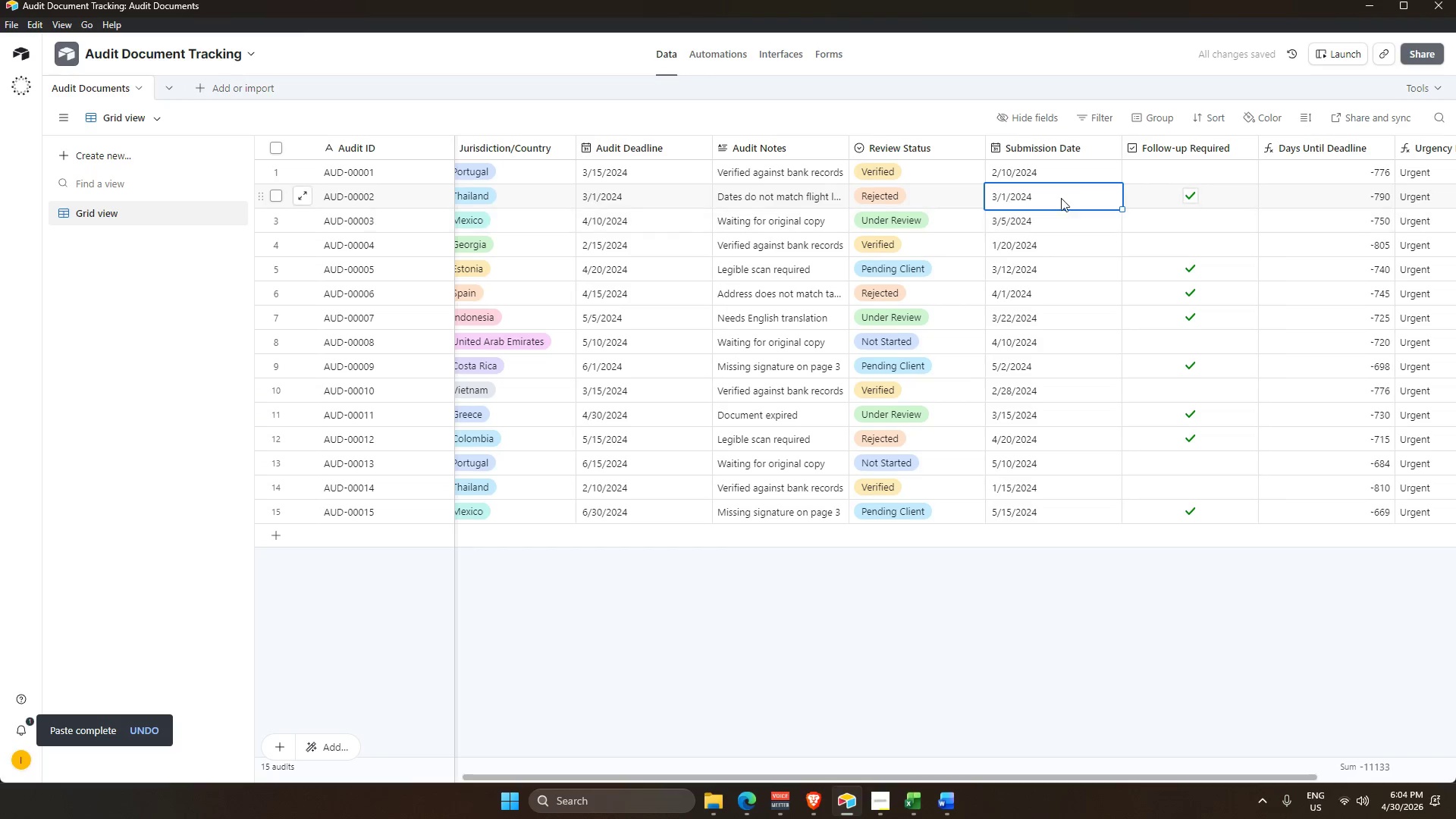 
left_click([1058, 193])
 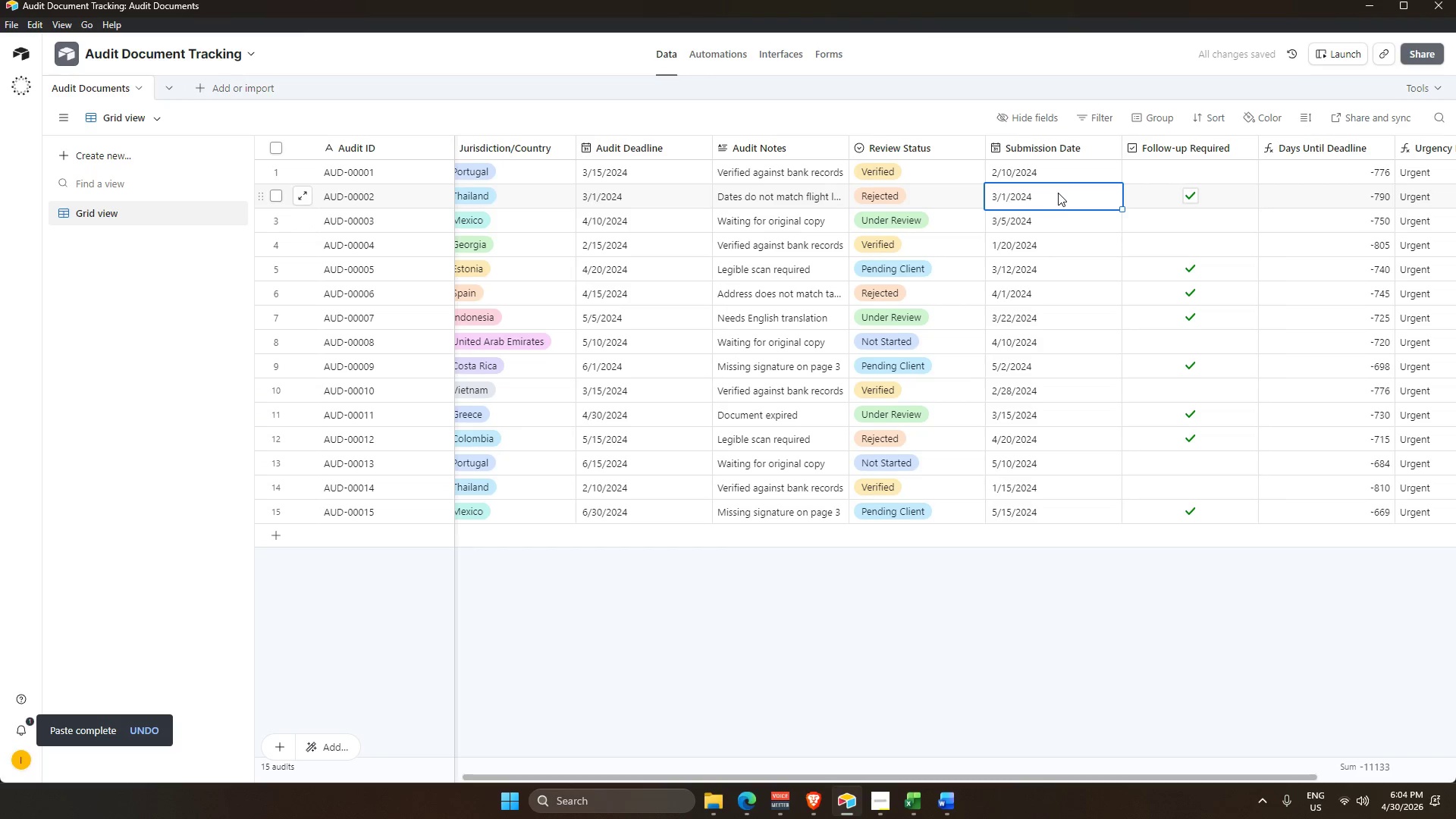 
key(Control+V)
 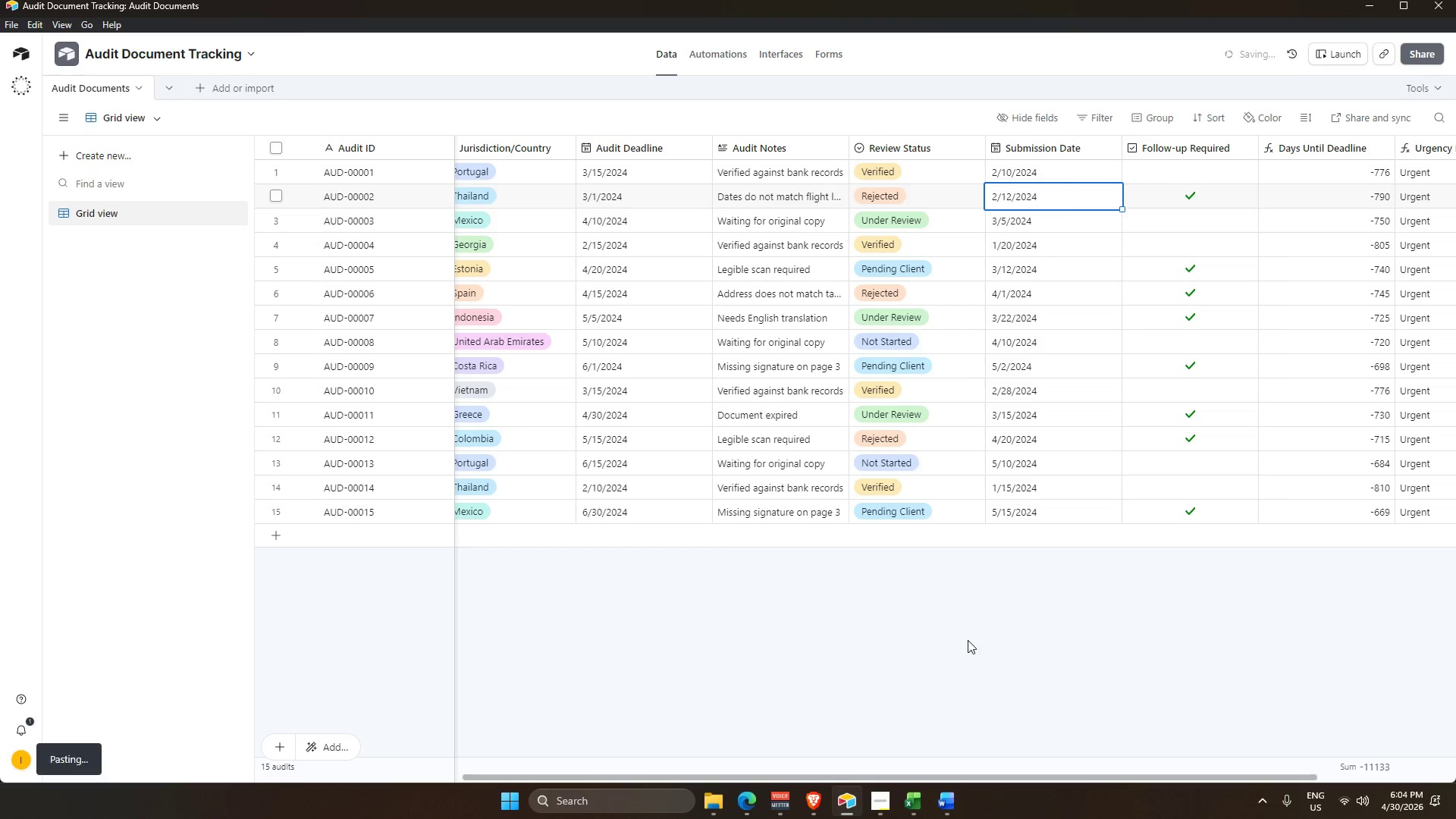 
left_click([967, 640])
 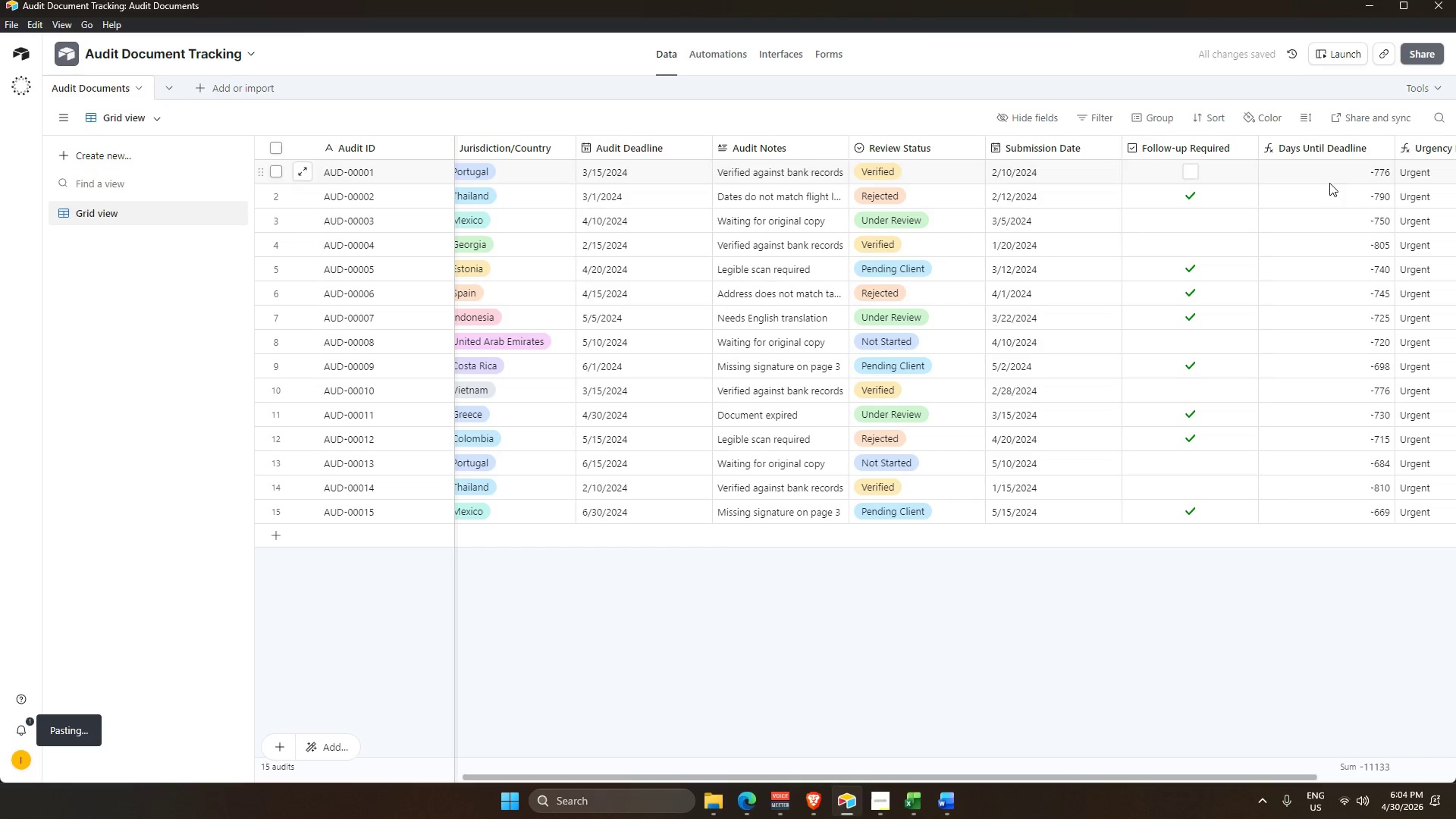 
wait(5.92)
 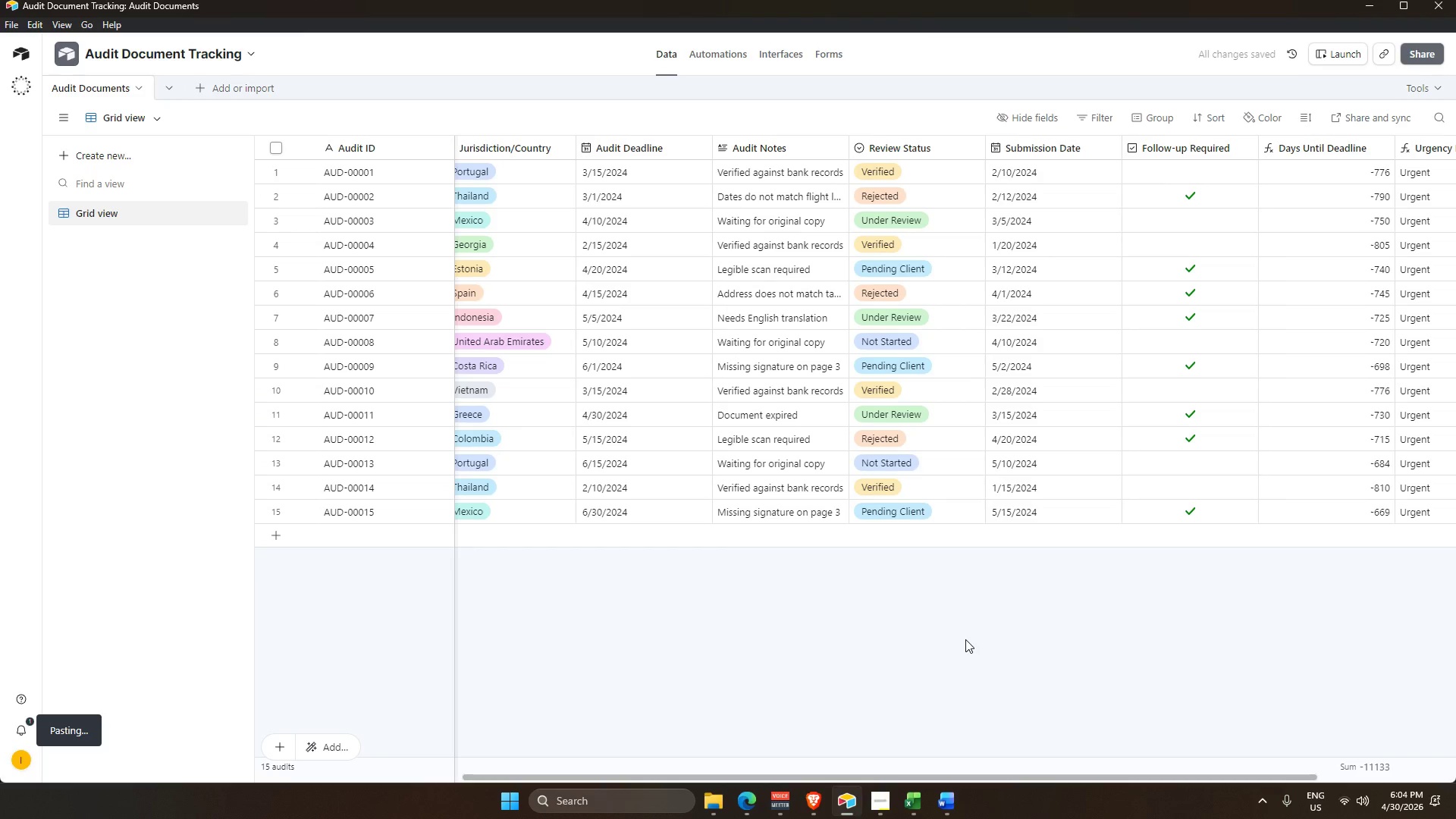 
double_click([1331, 141])
 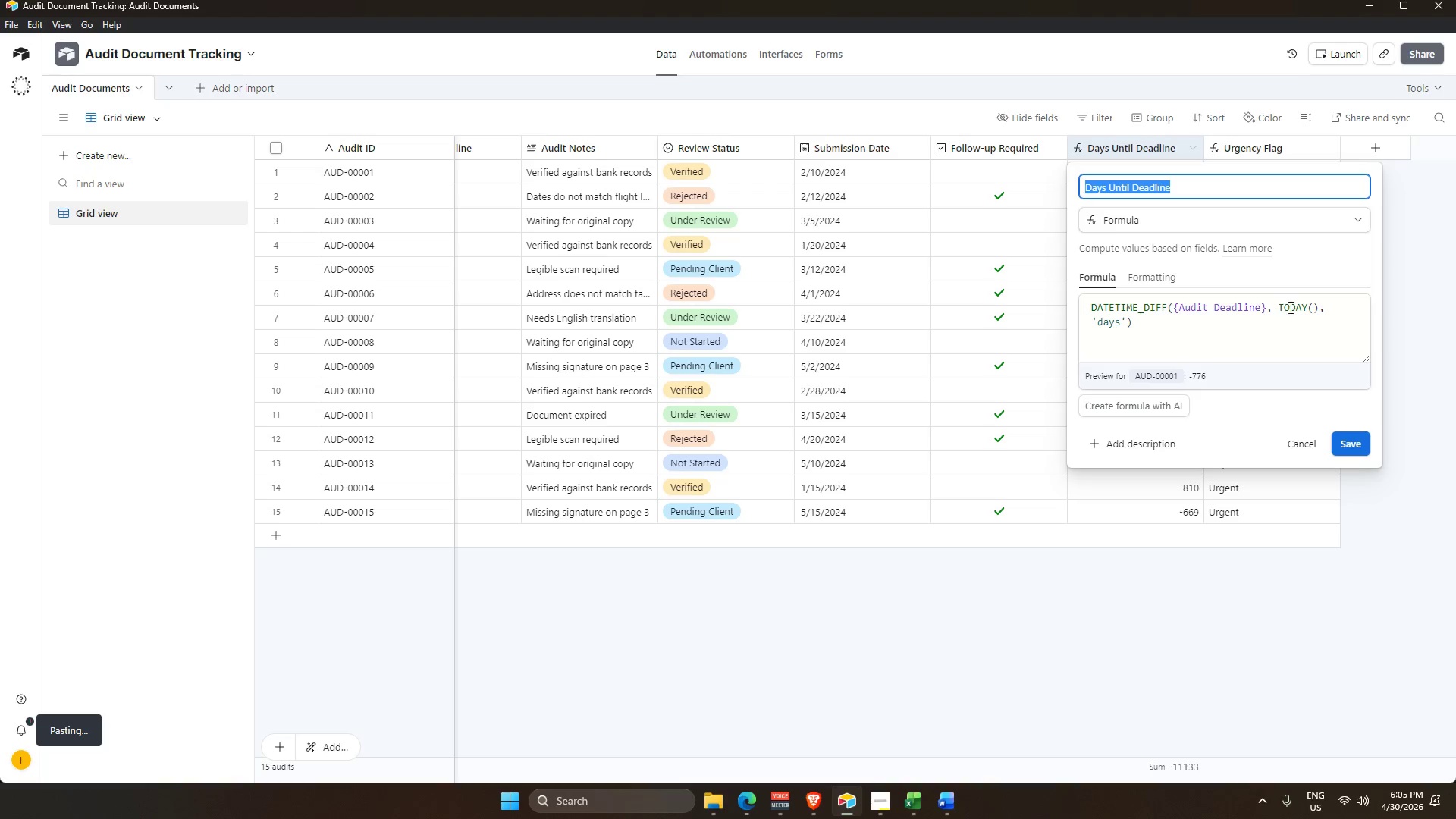 
wait(15.78)
 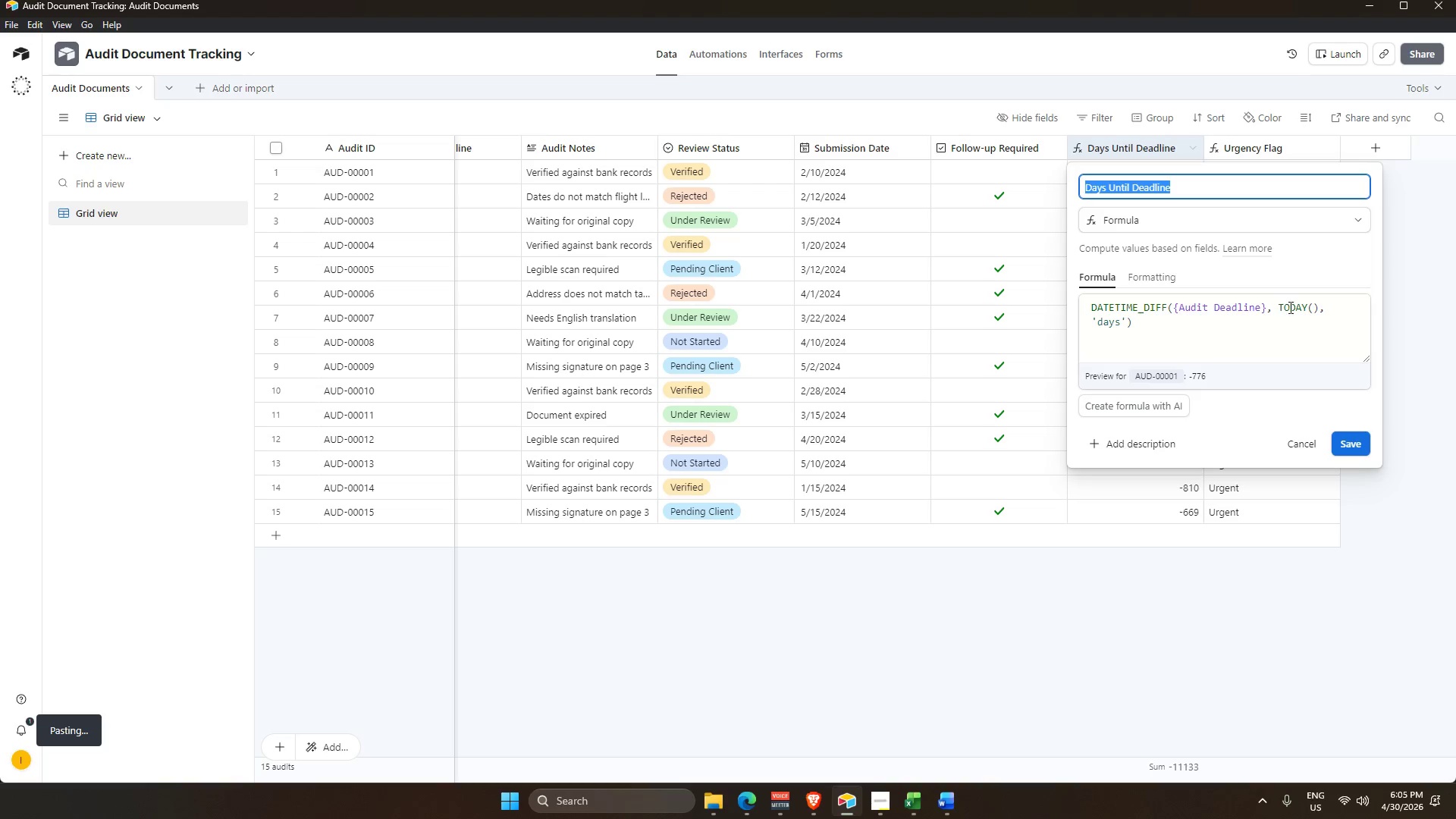 
left_click_drag(start_coordinate=[1307, 304], to_coordinate=[1292, 307])
 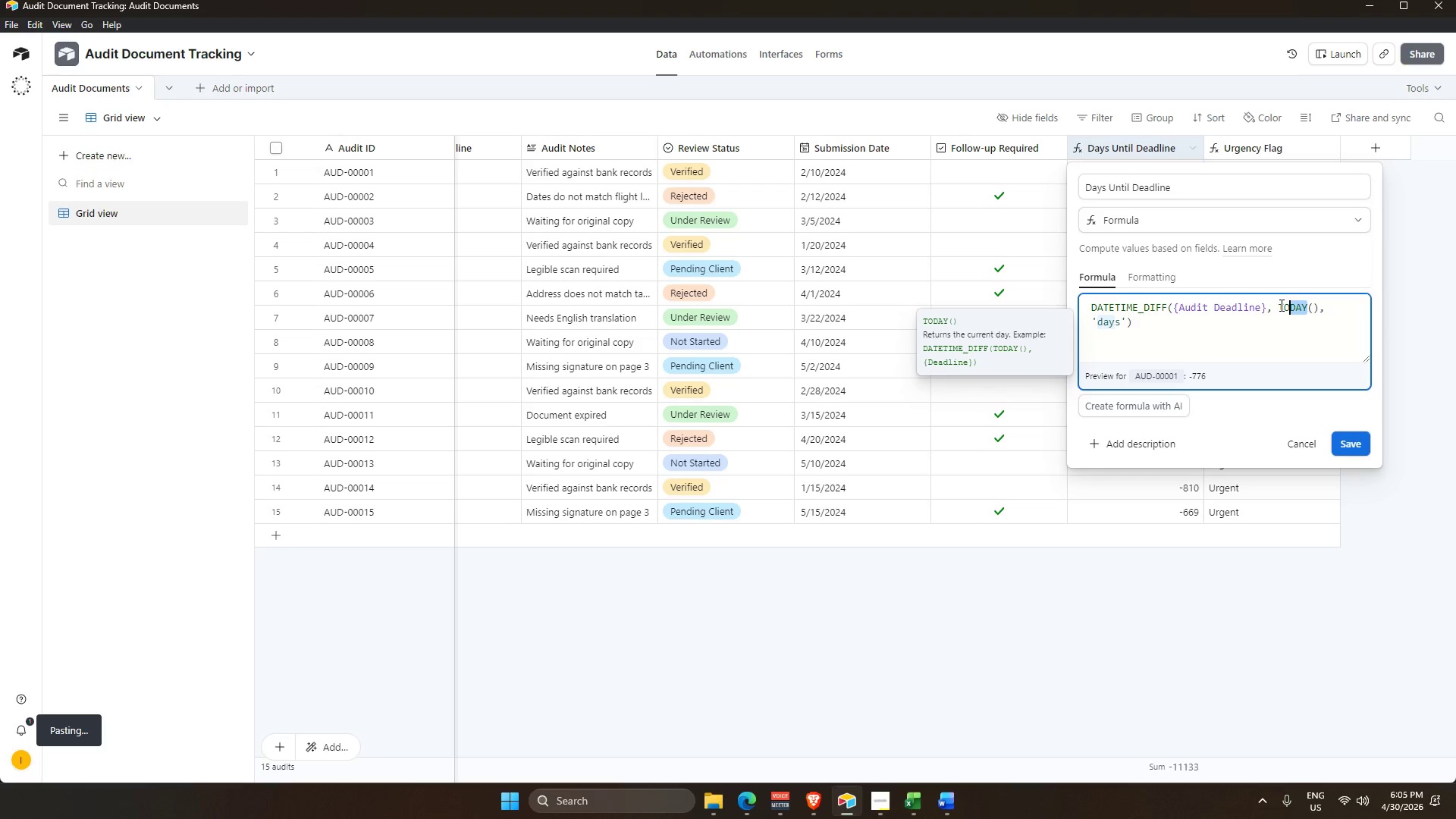 
left_click_drag(start_coordinate=[1279, 305], to_coordinate=[1307, 306])
 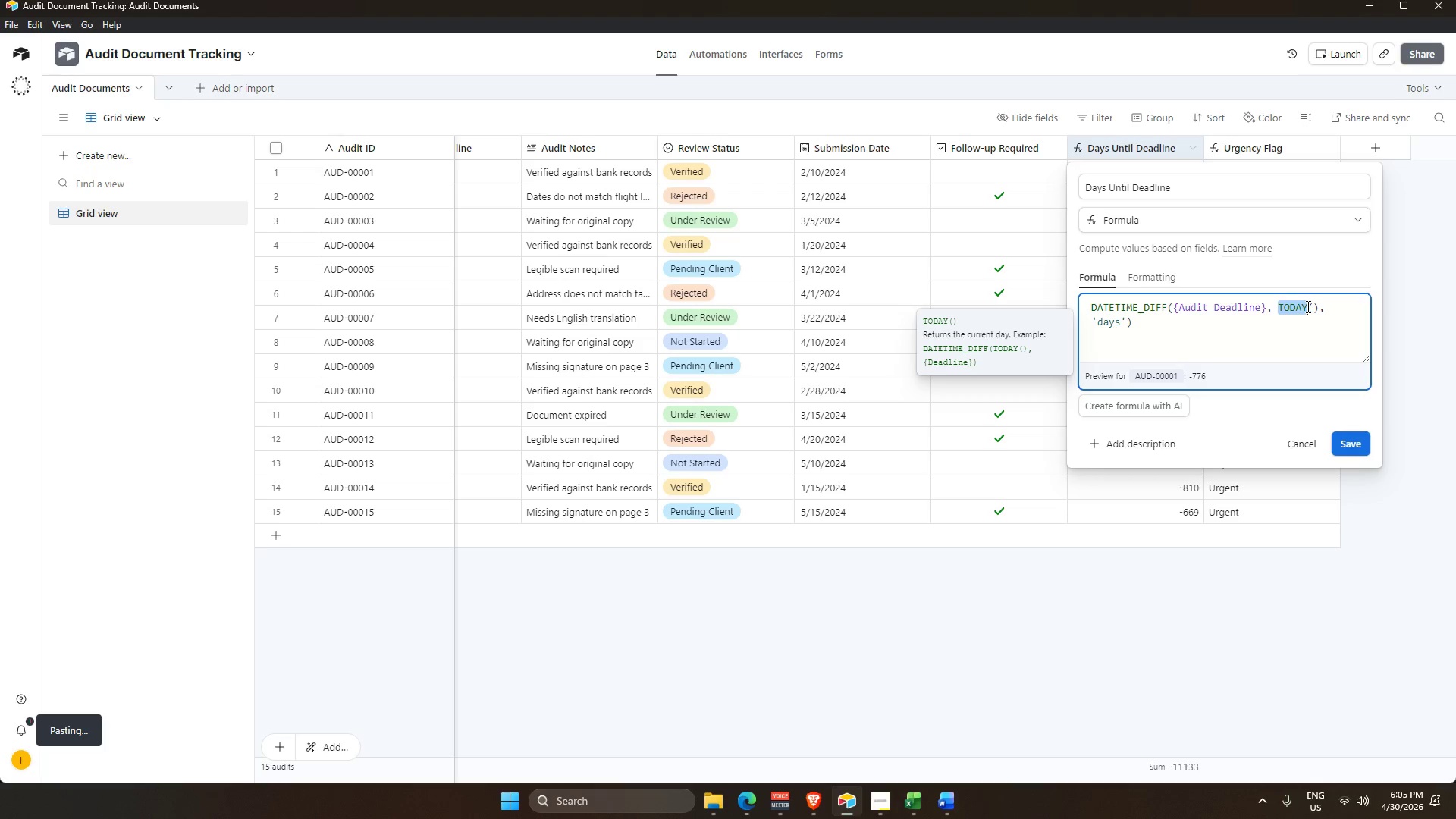 
wait(22.61)
 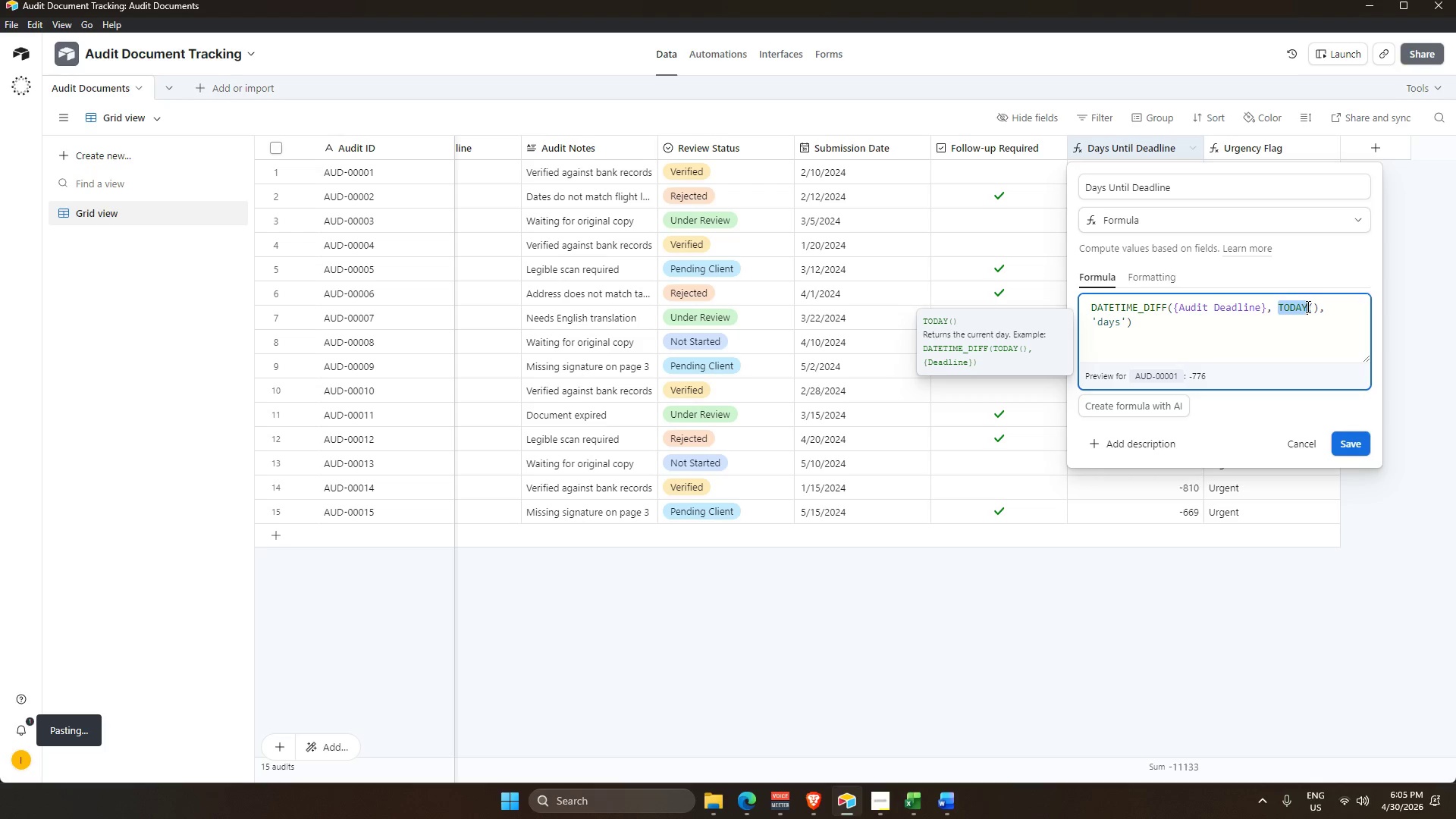 
key(Backspace)
 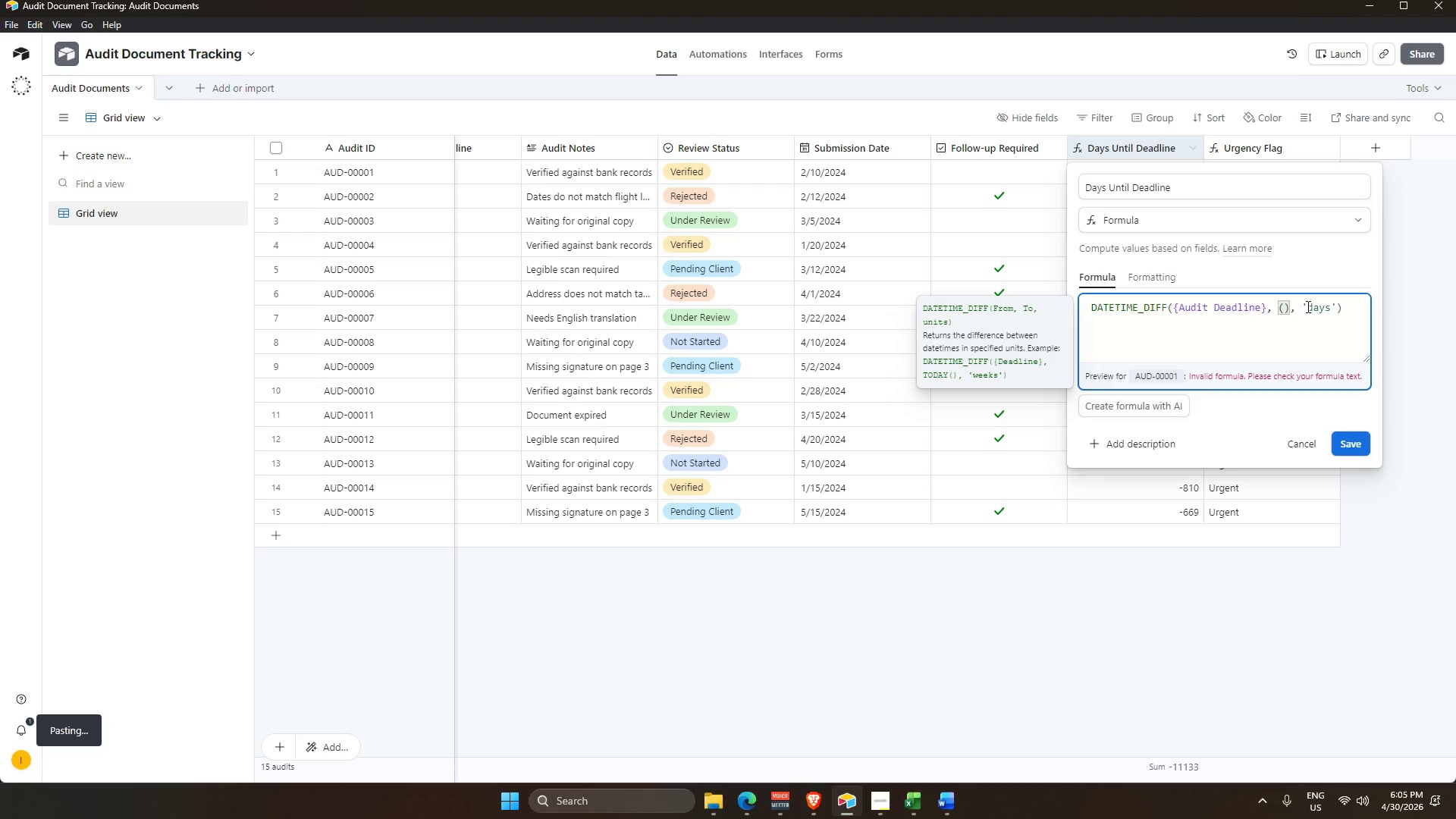 
key(Shift+S)
 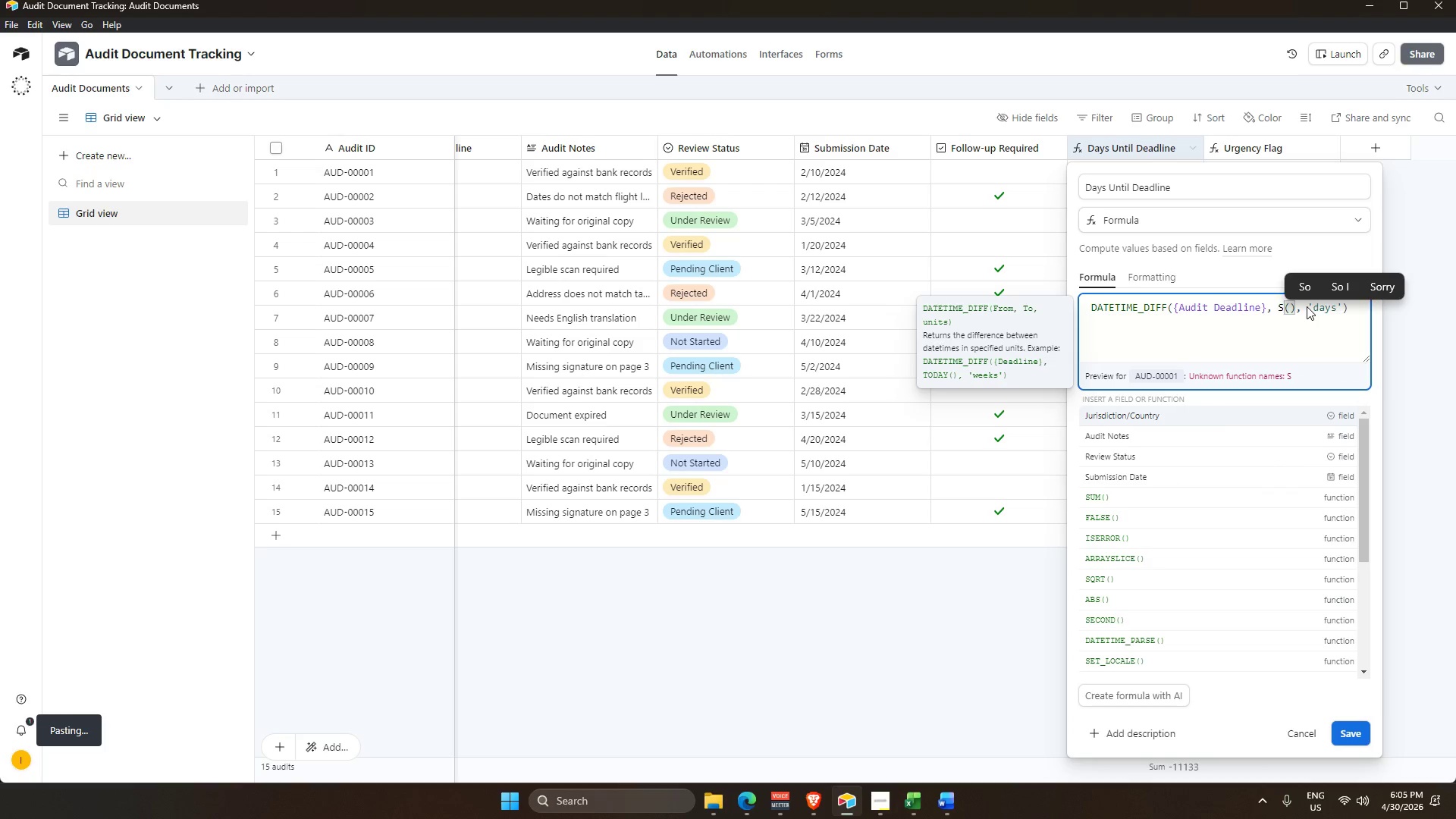 
key(ArrowDown)
 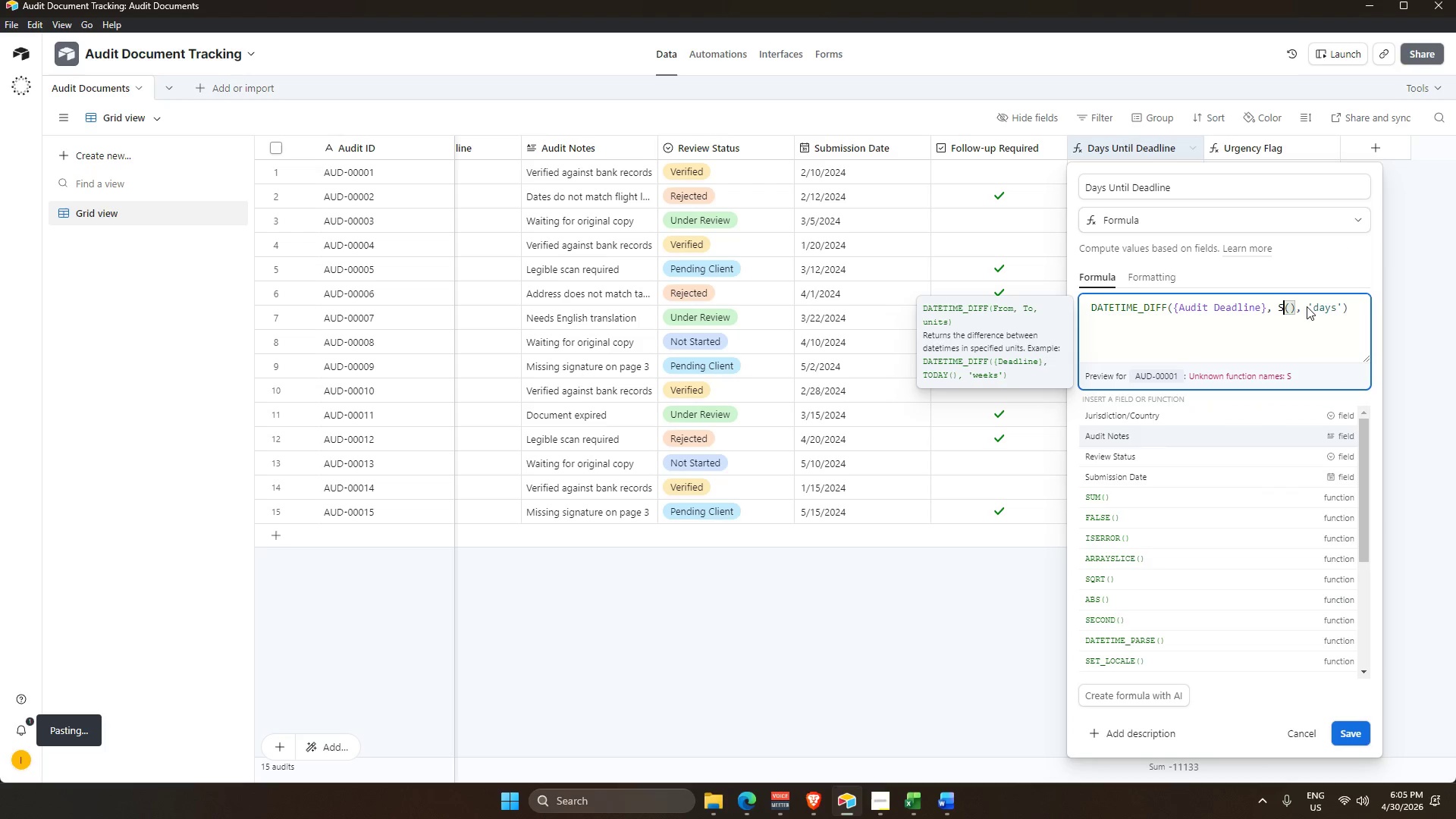 
key(ArrowDown)
 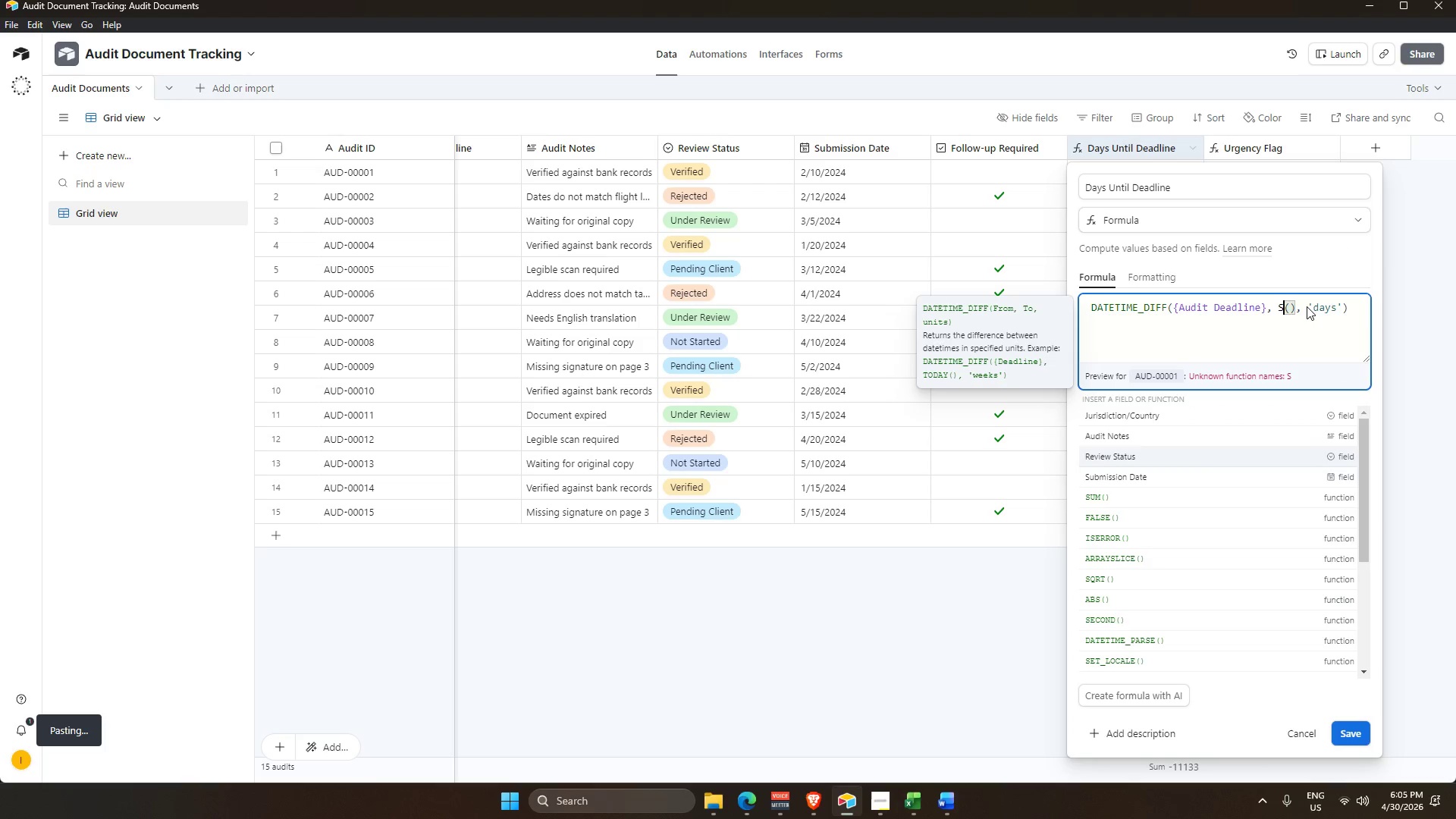 
key(ArrowDown)
 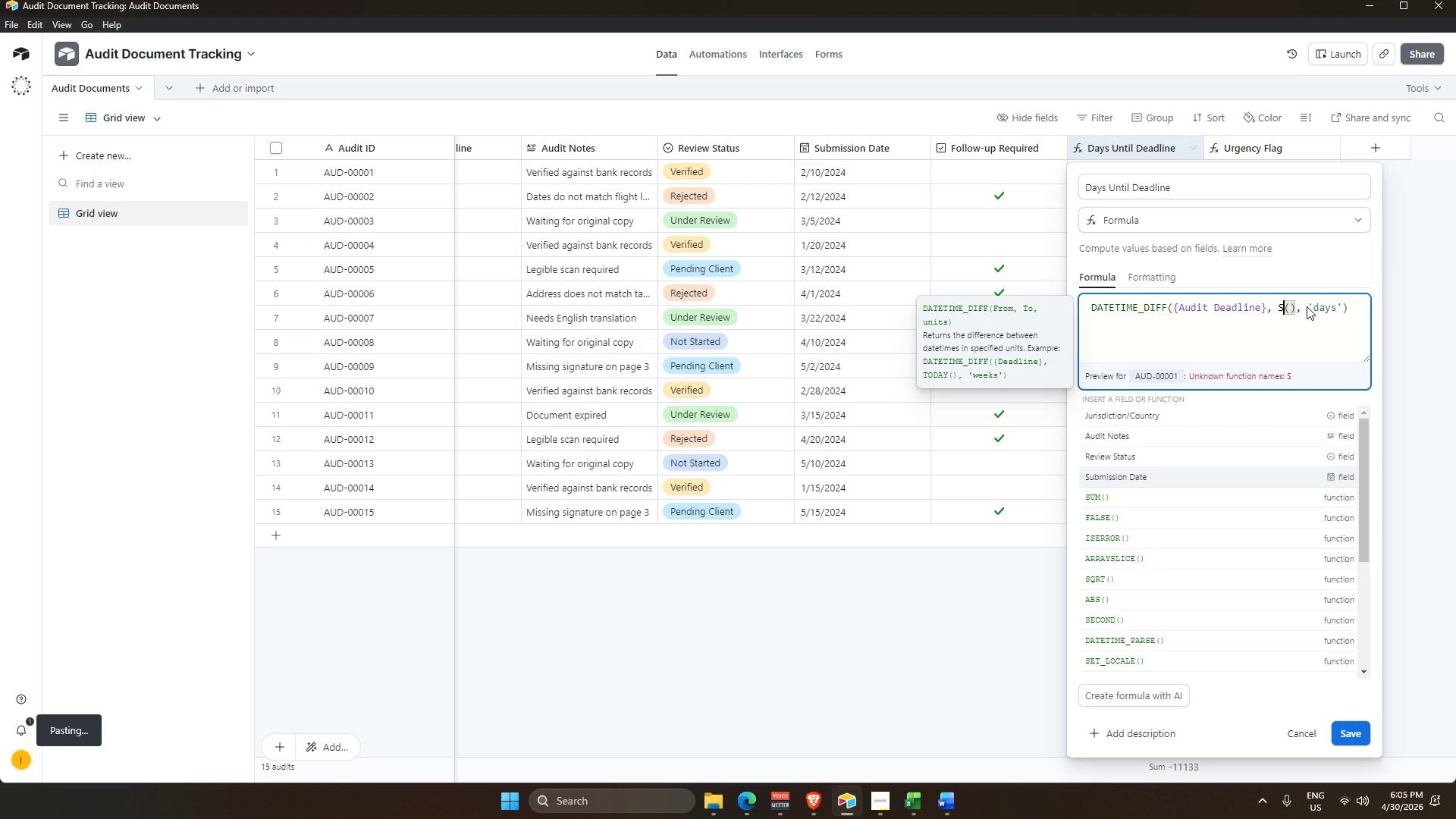 
key(Enter)
 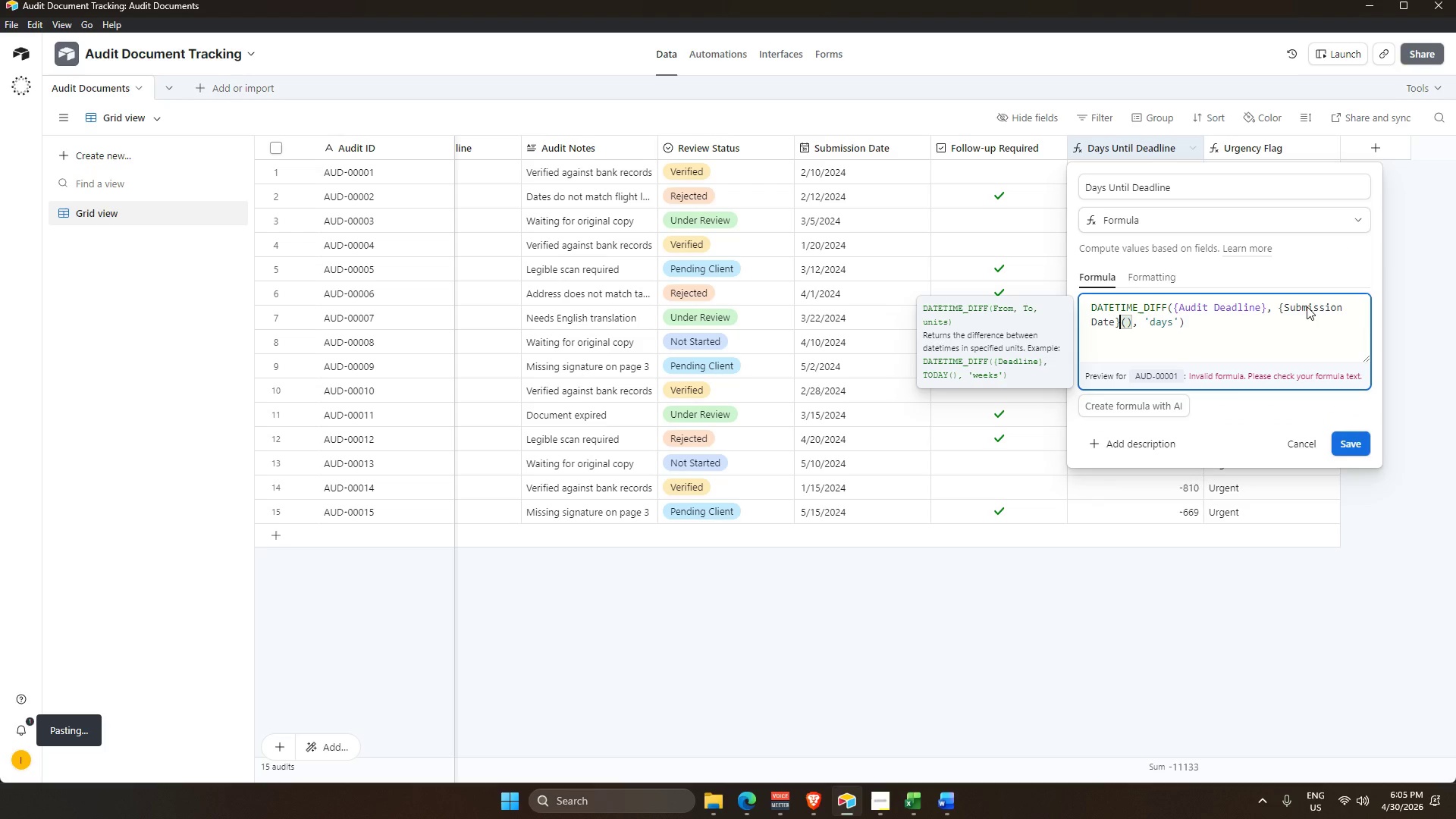 
key(ArrowRight)
 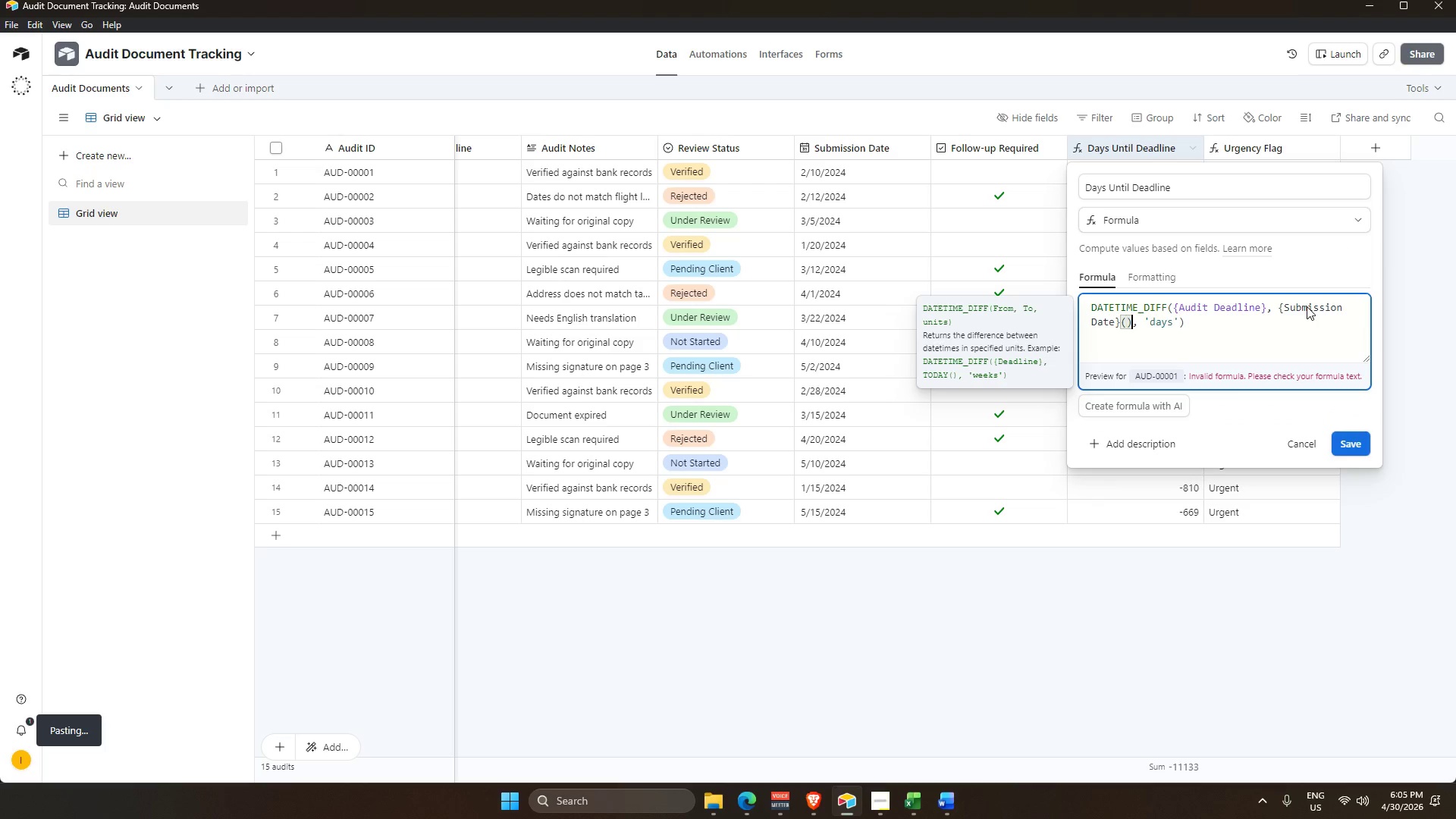 
hold_key(key=ArrowRight, duration=0.66)
 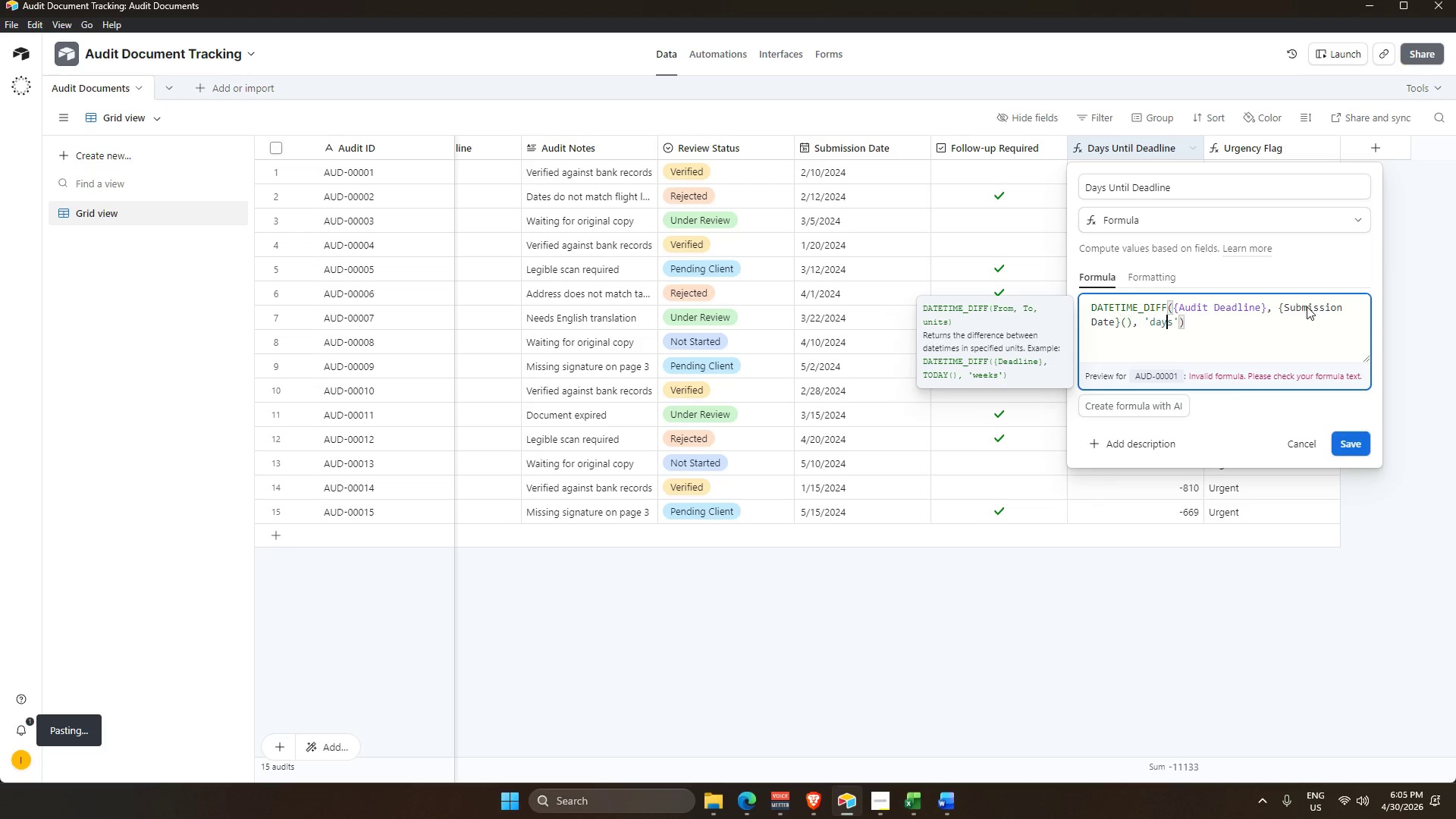 
key(ArrowRight)
 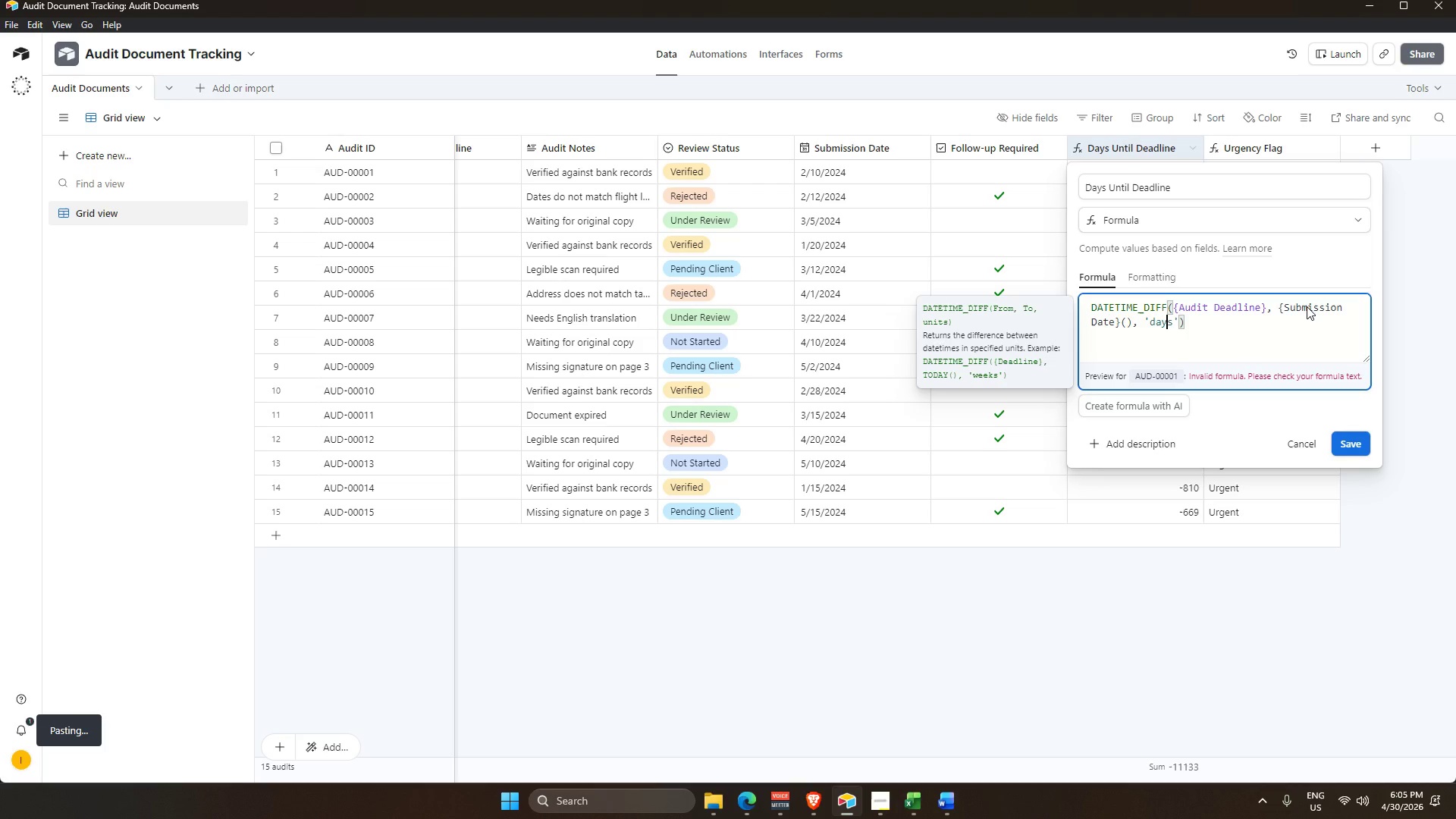 
key(ArrowRight)
 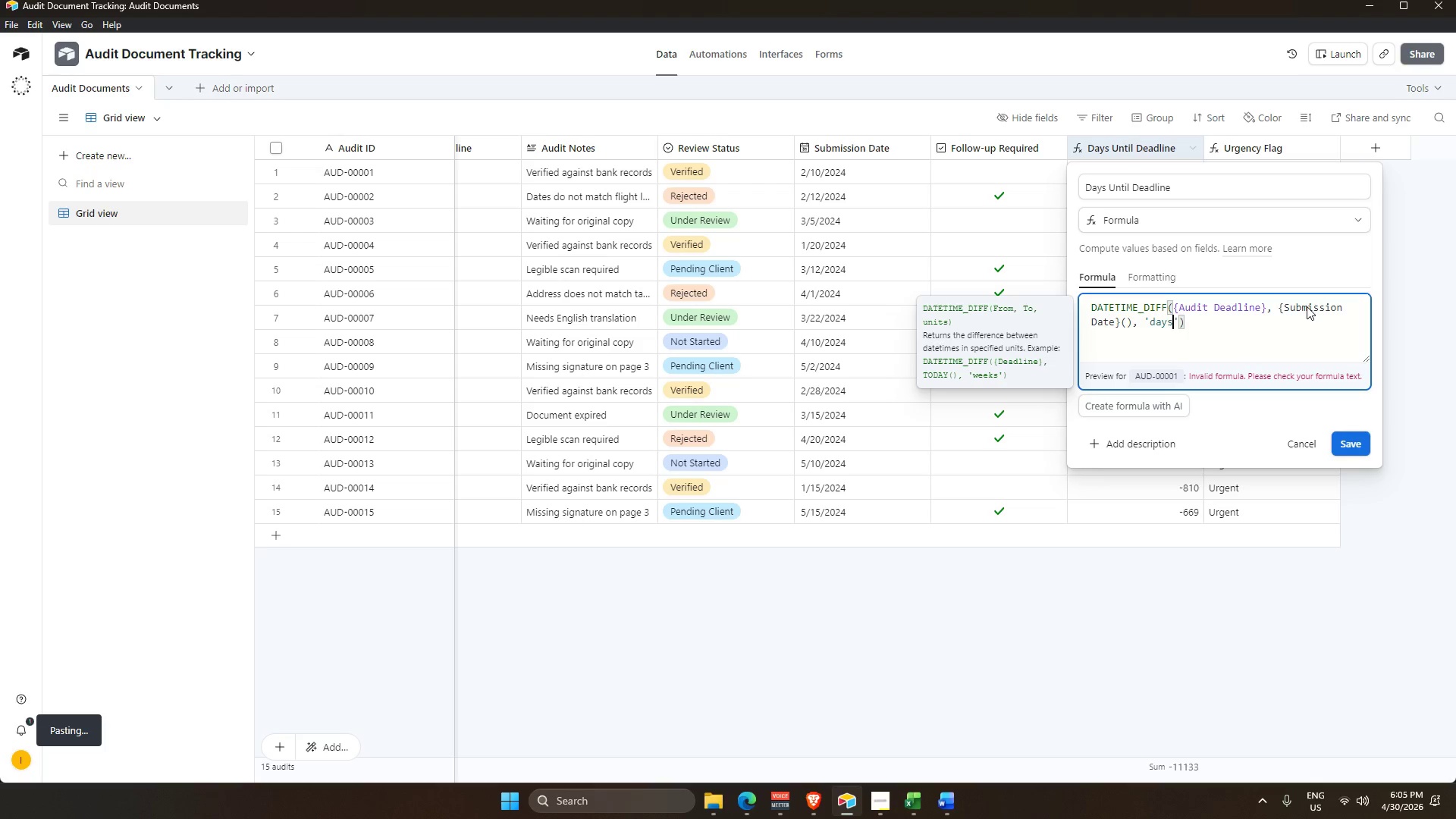 
key(ArrowRight)
 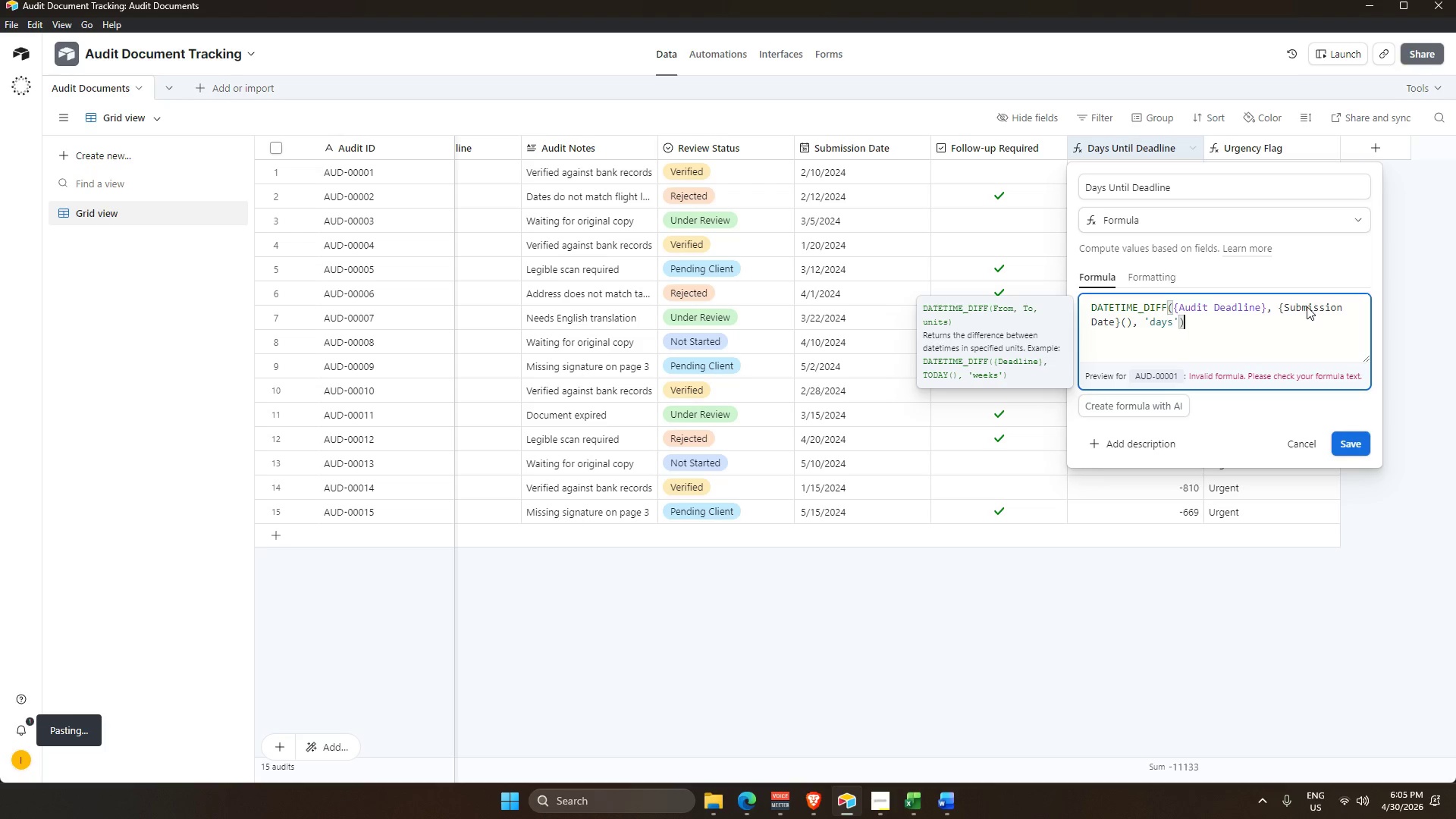 
key(ArrowRight)
 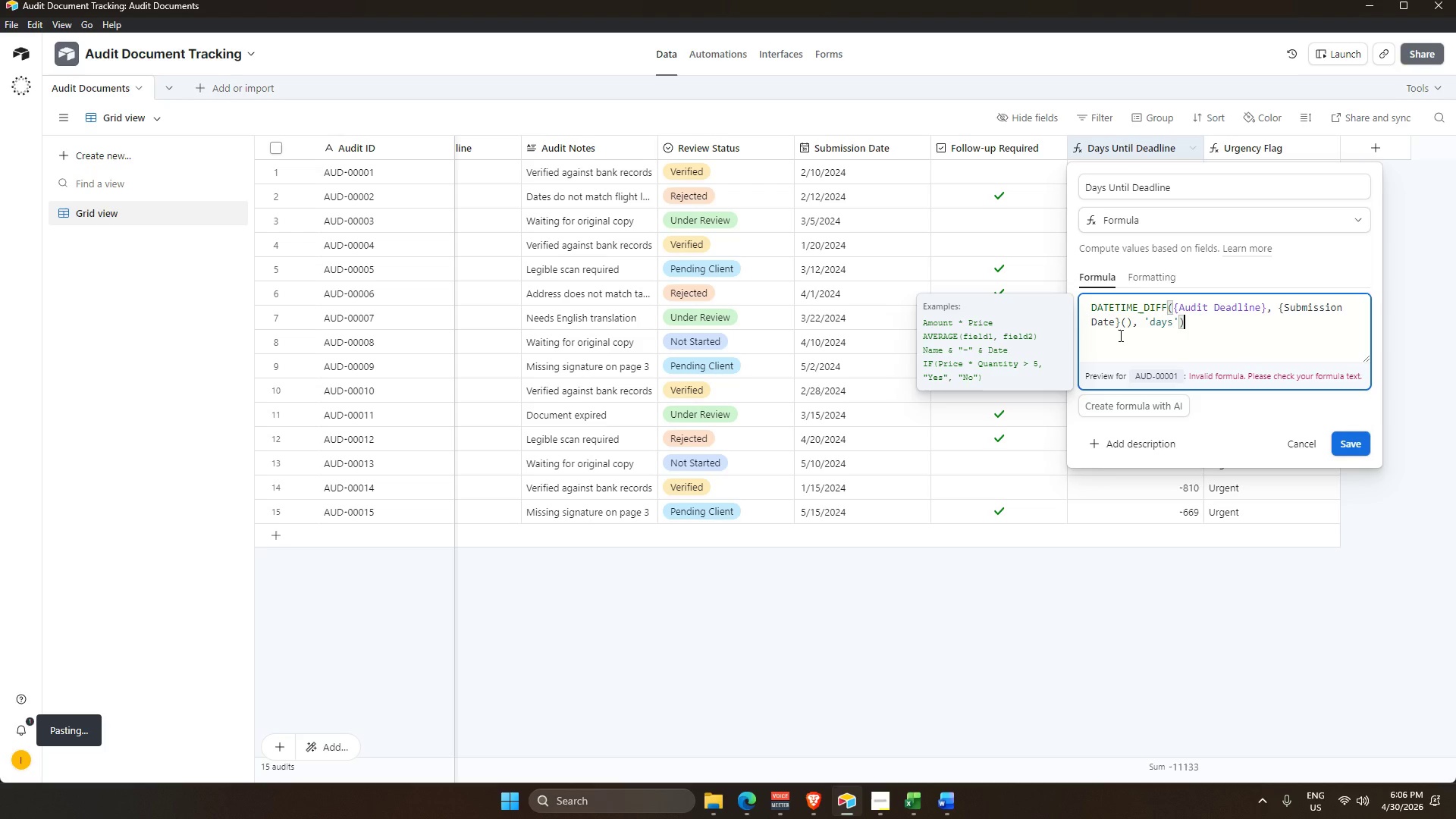 
wait(15.23)
 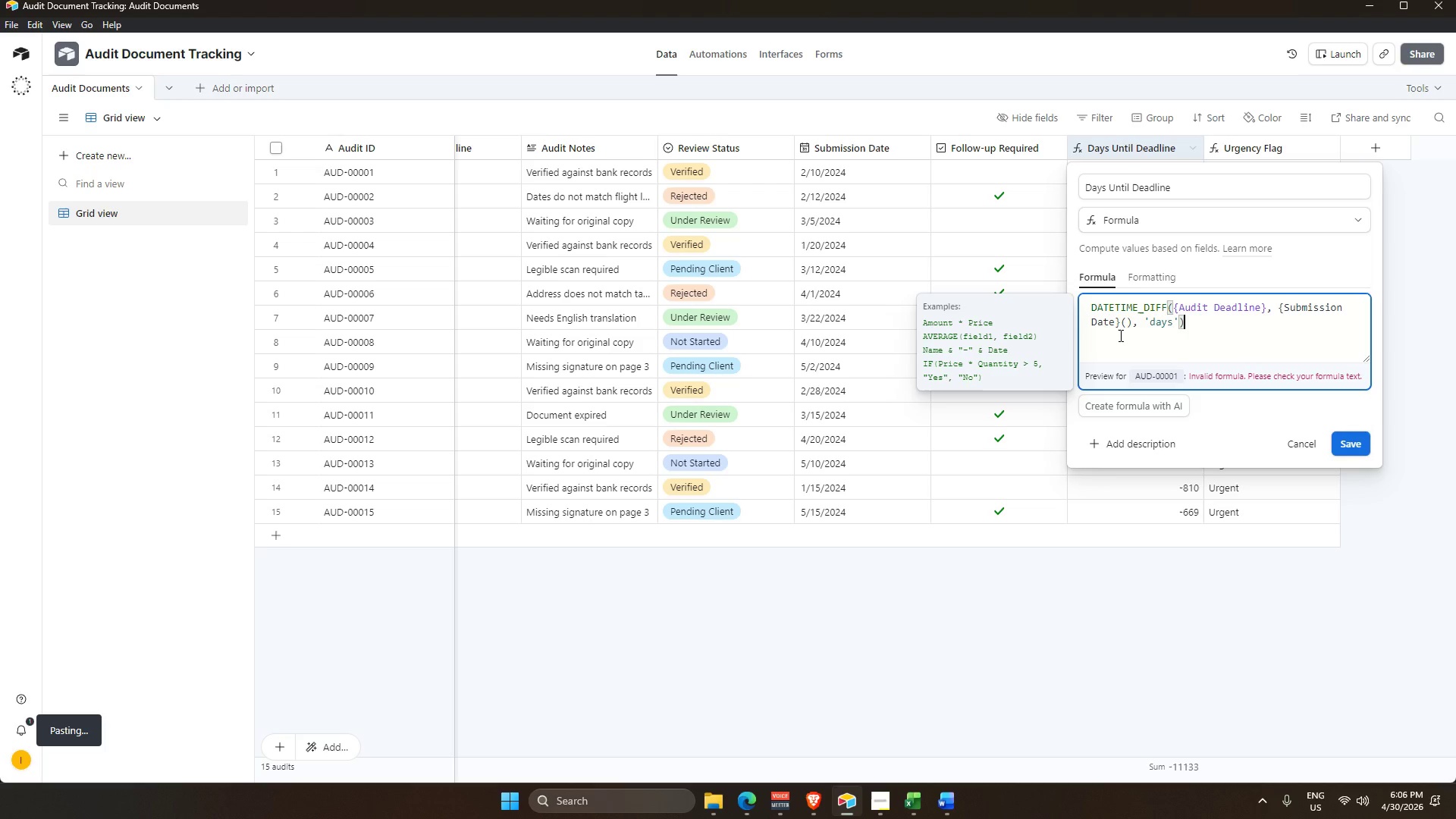 
left_click([941, 802])
 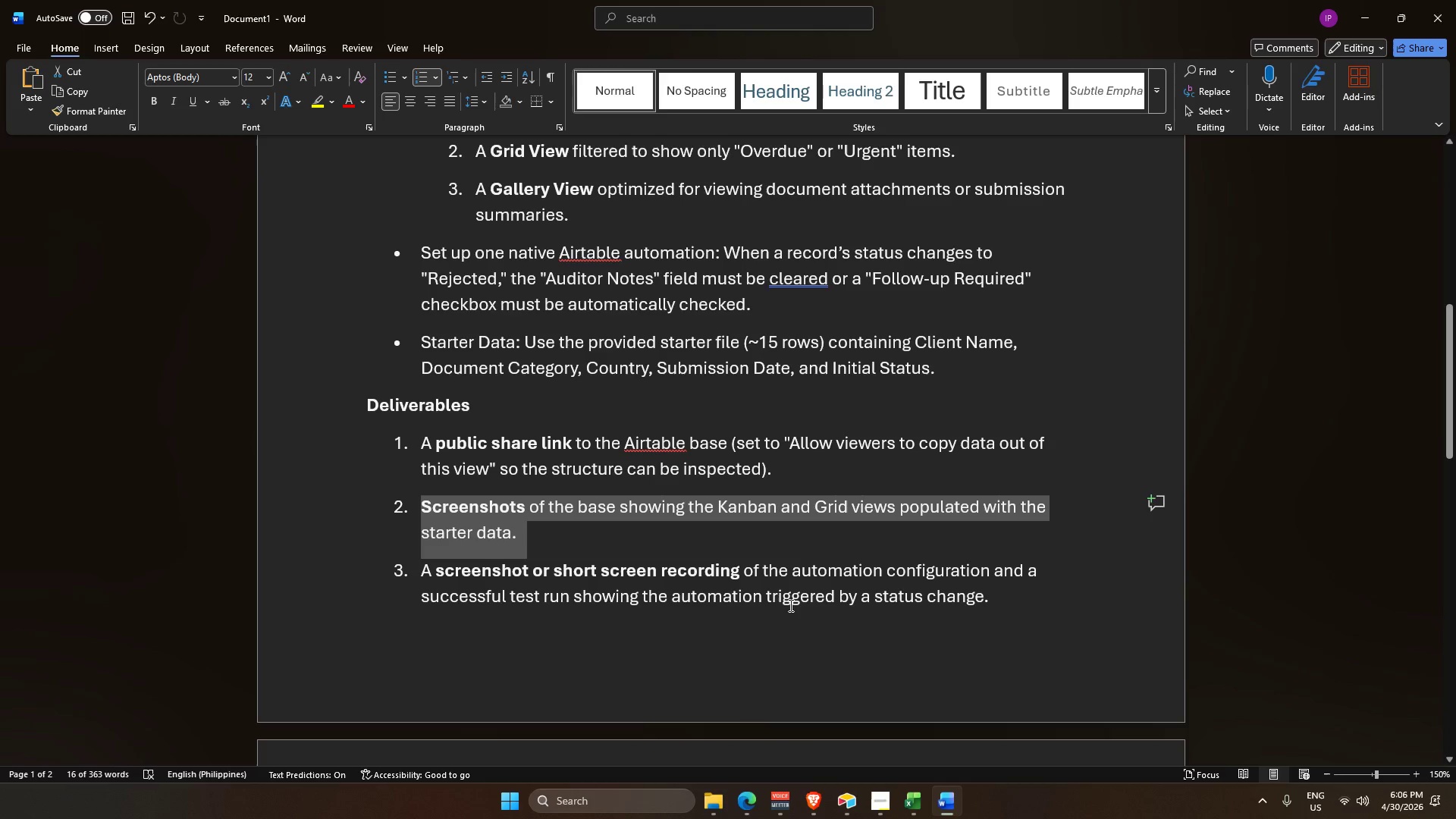 
wait(7.36)
 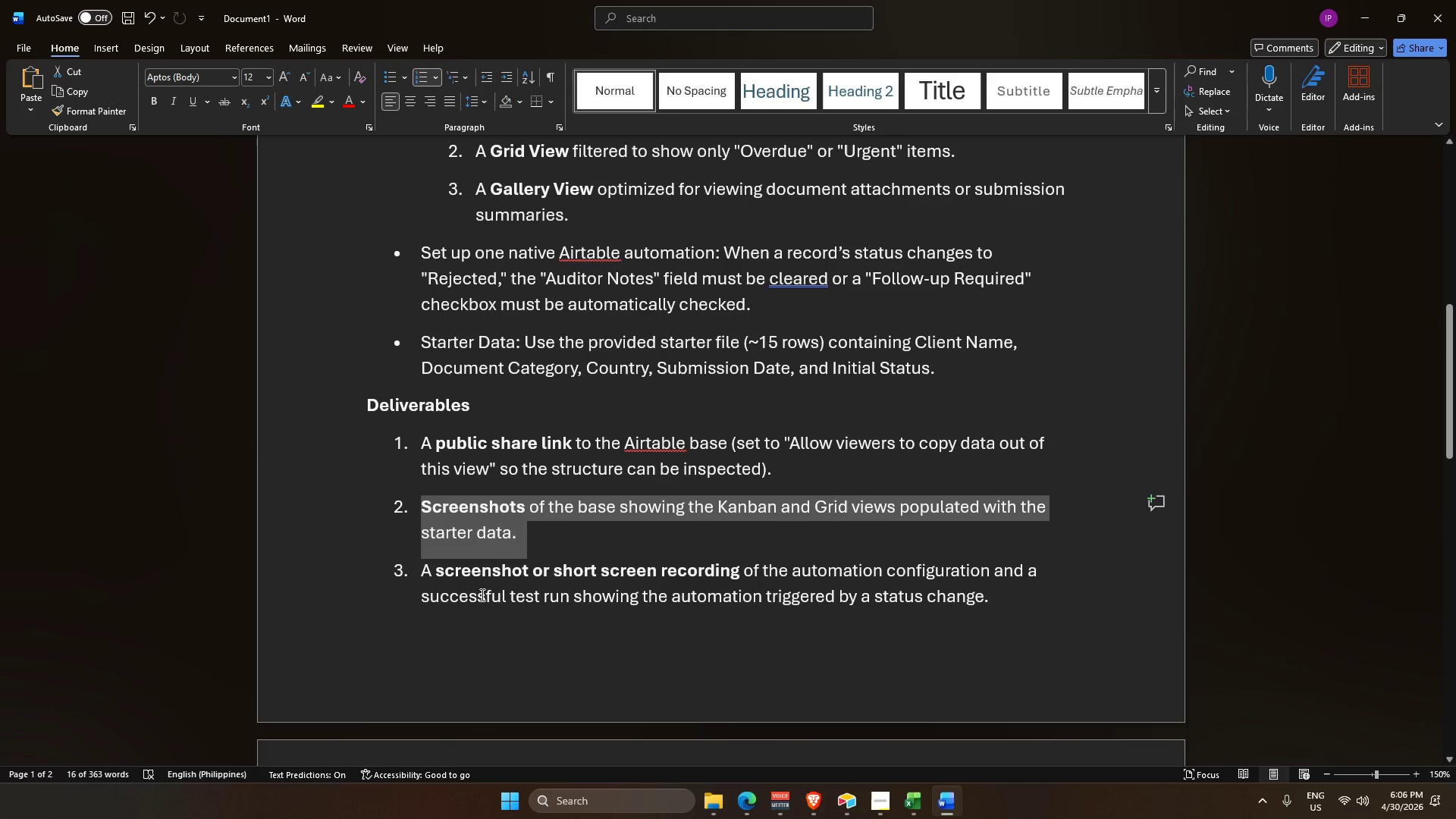 
scroll: coordinate [712, 401], scroll_direction: up, amount: 4.0
 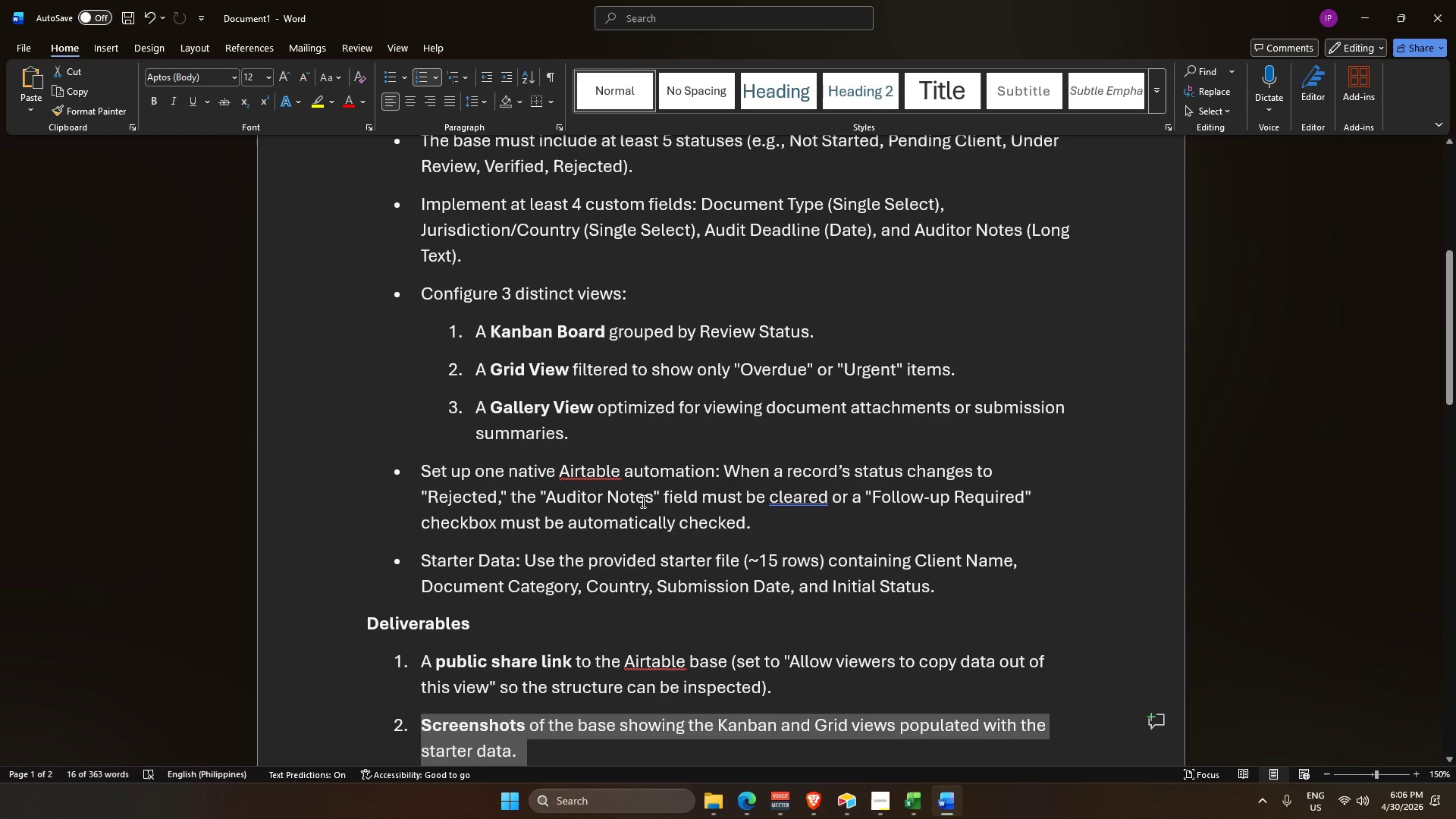 
scroll: coordinate [527, 472], scroll_direction: down, amount: 3.0
 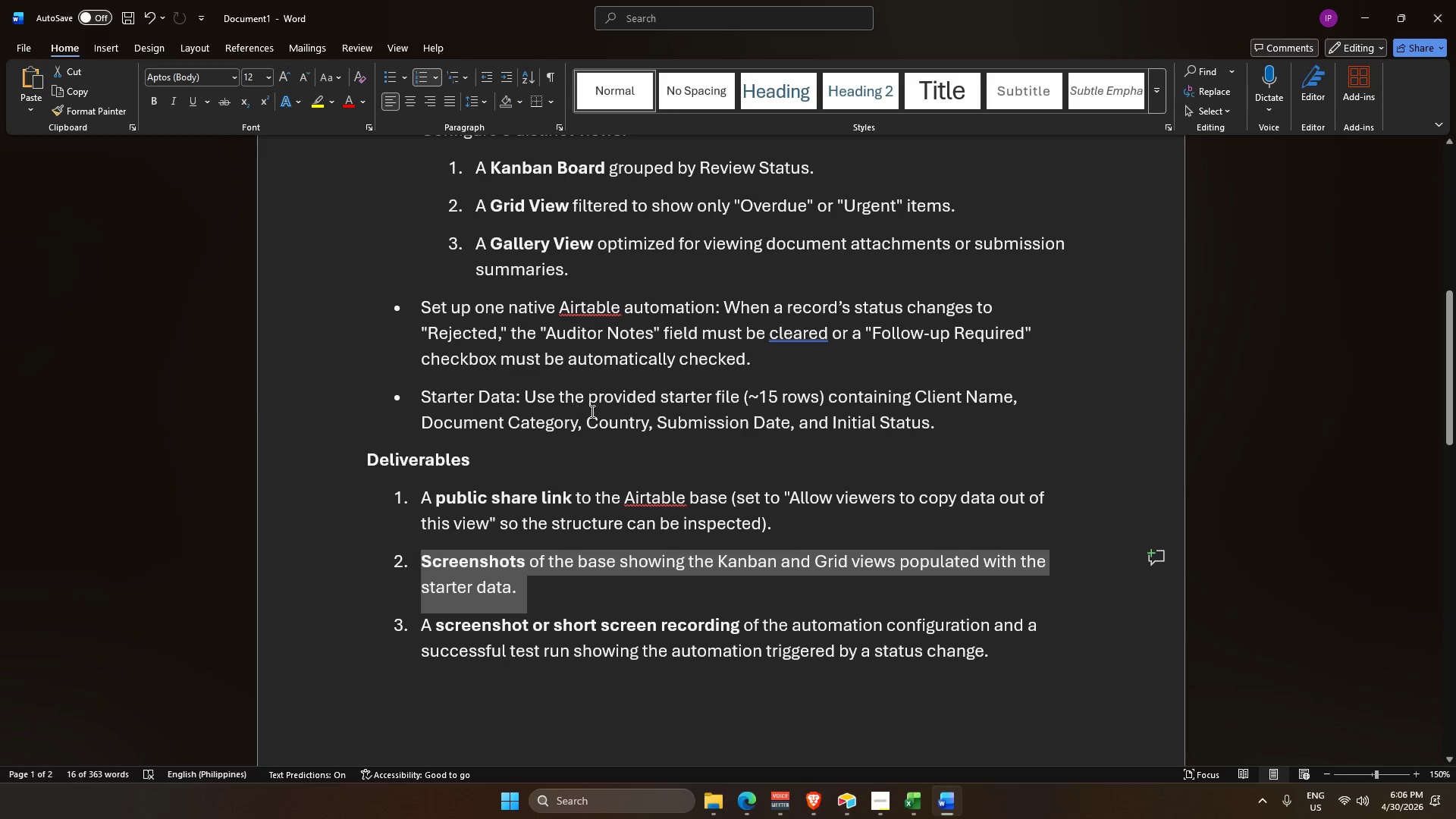 
scroll: coordinate [868, 431], scroll_direction: up, amount: 6.0
 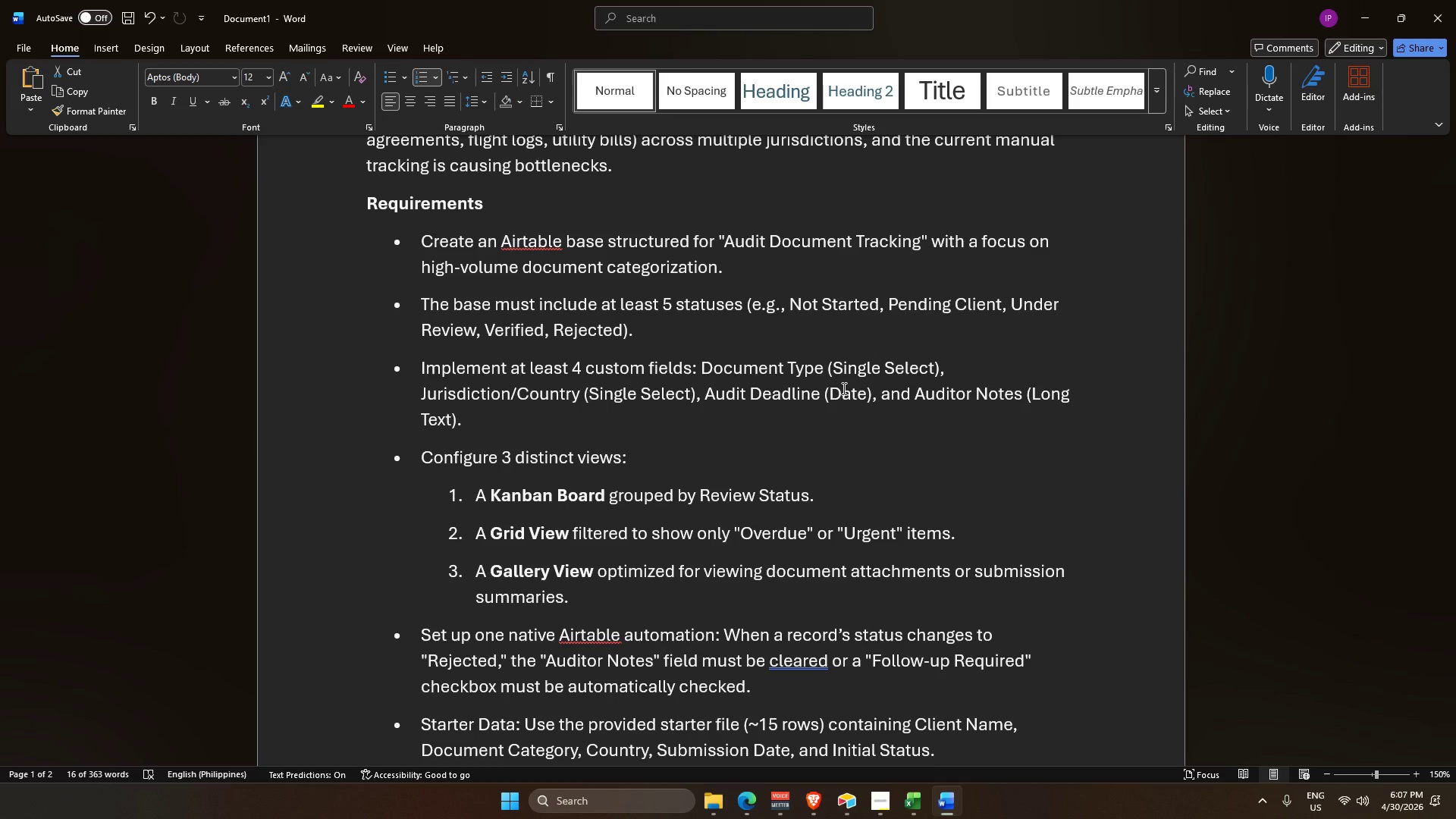 
wait(62.31)
 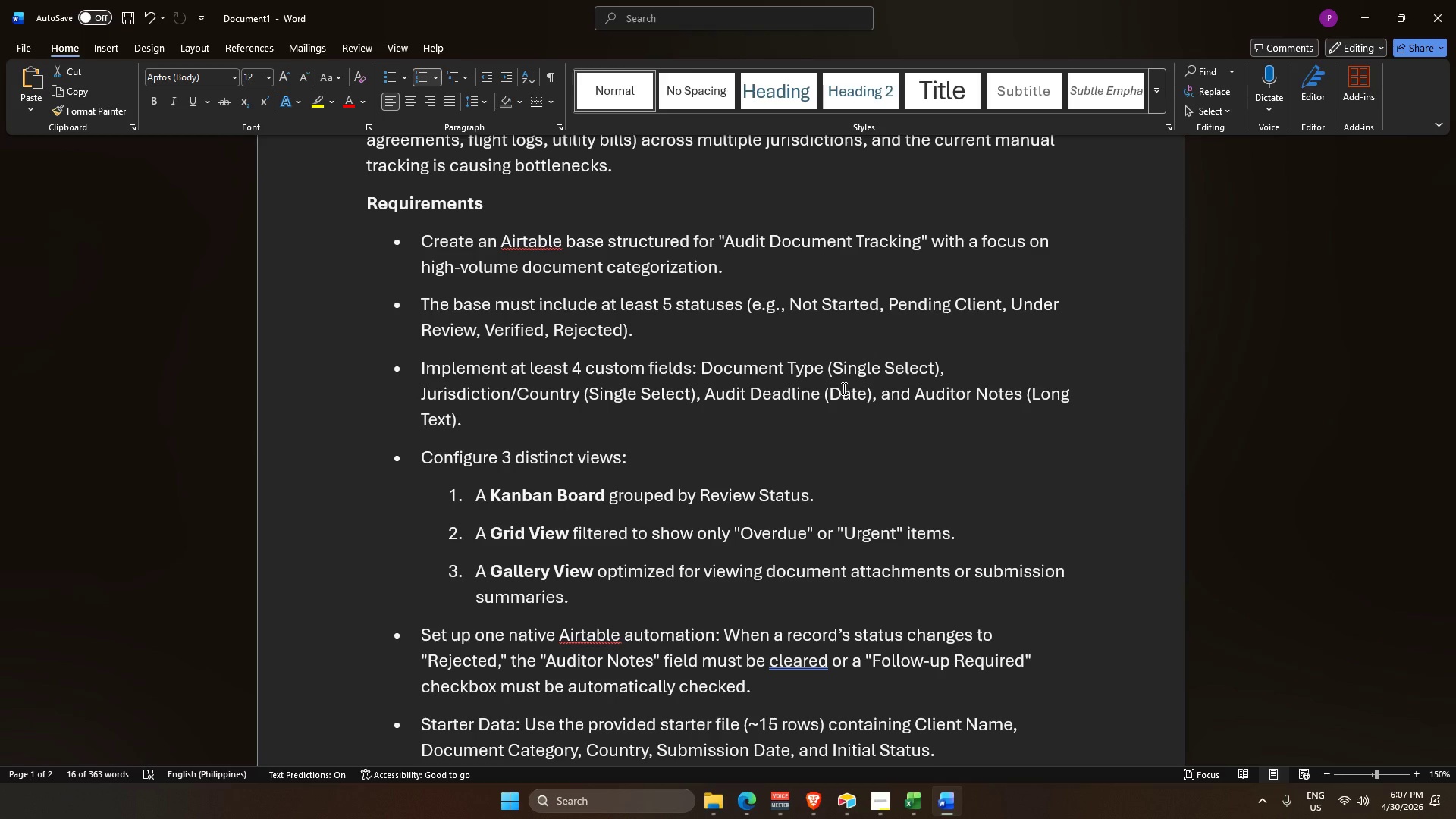 
key(Alt+AltLeft)
 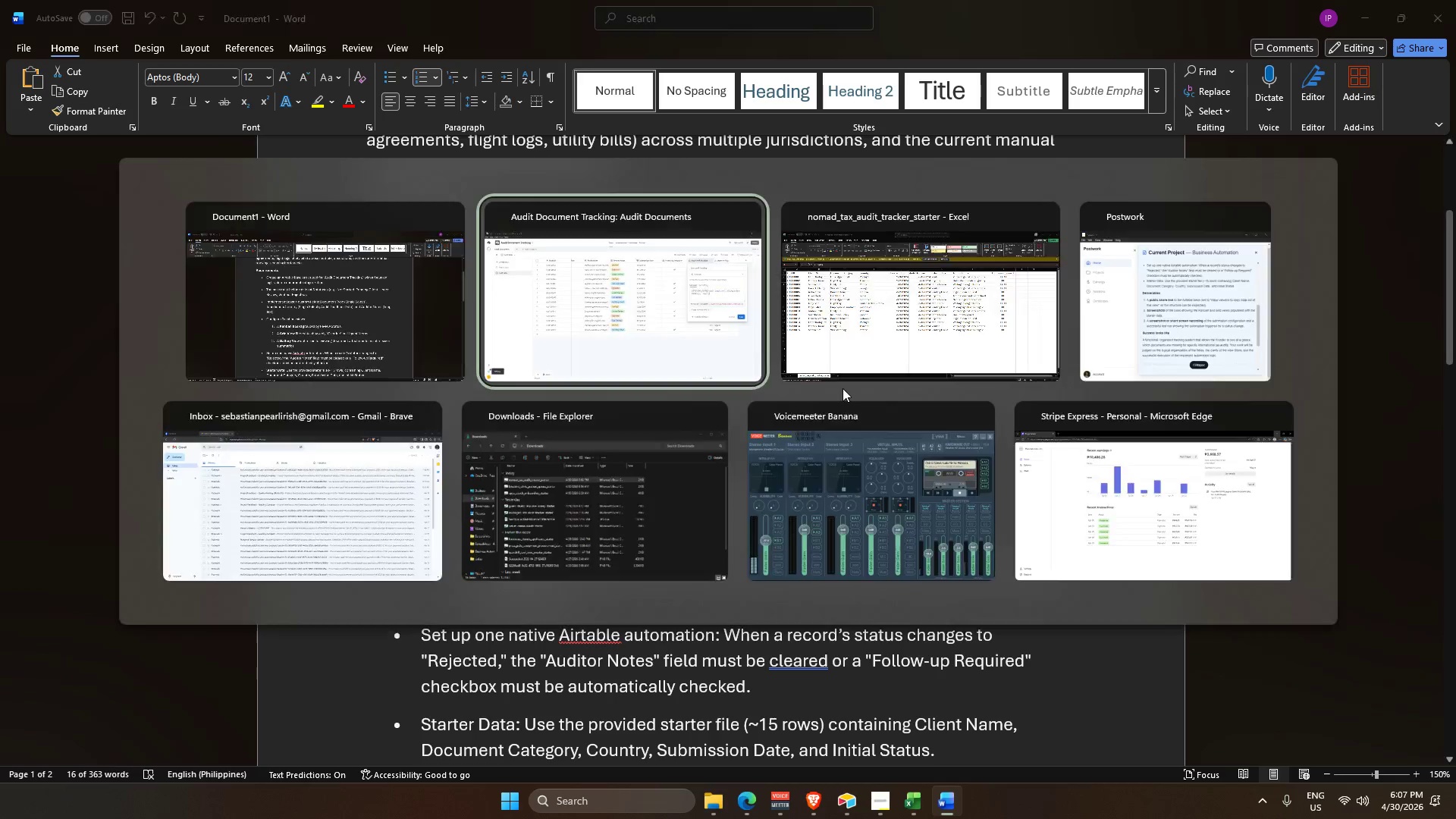 
key(Alt+Tab)
 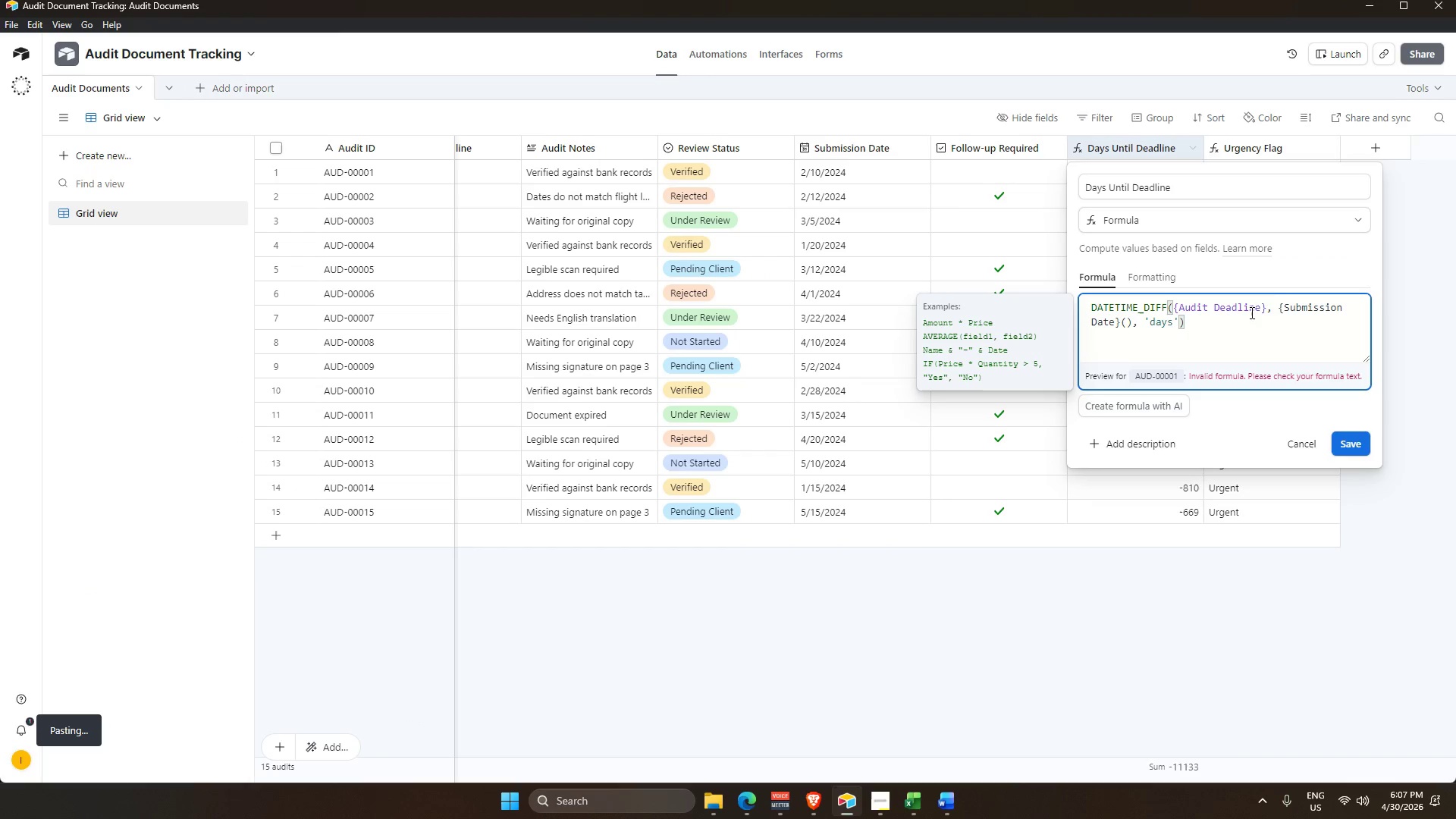 
wait(7.47)
 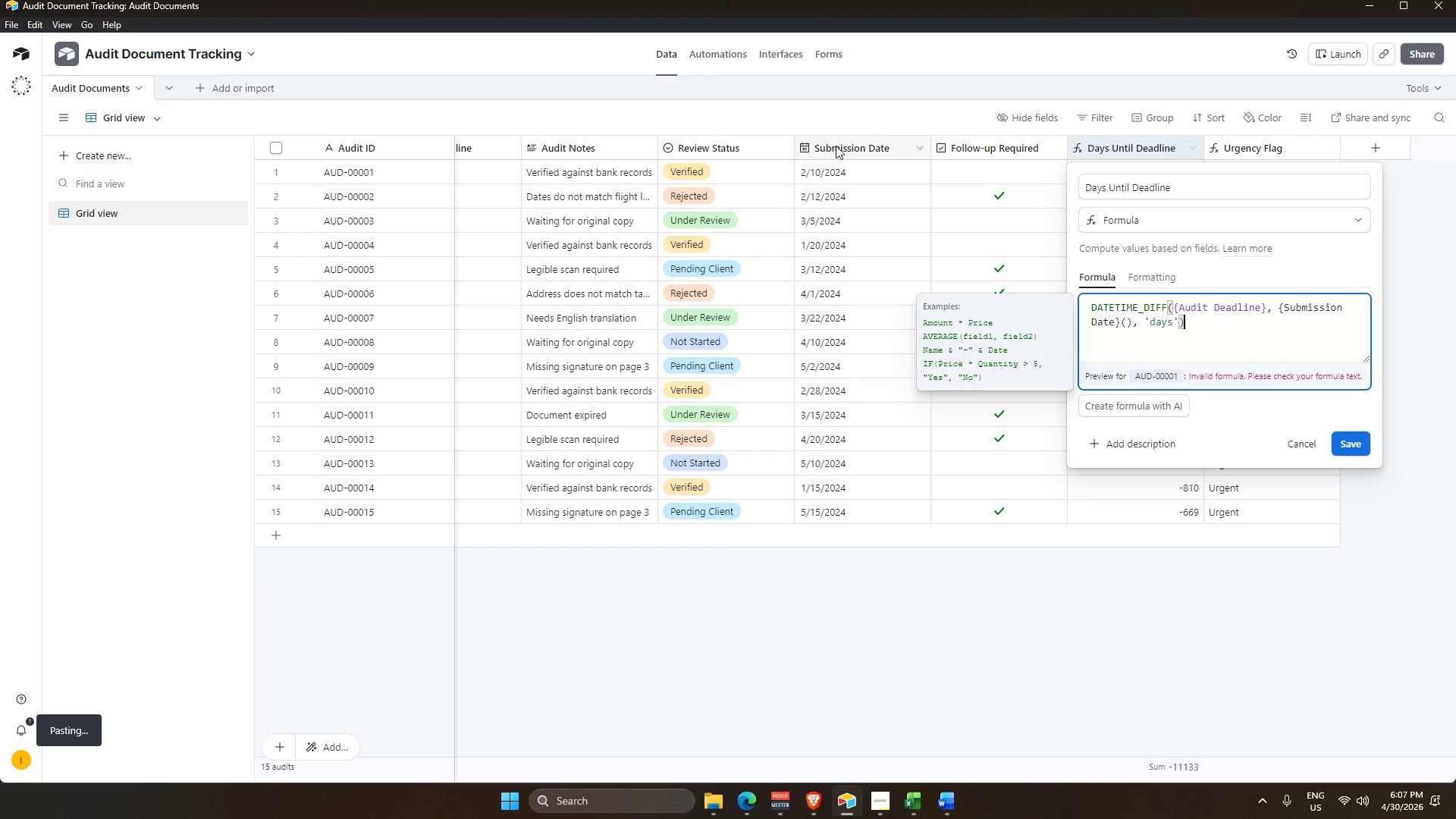 
left_click_drag(start_coordinate=[1277, 306], to_coordinate=[1122, 322])
 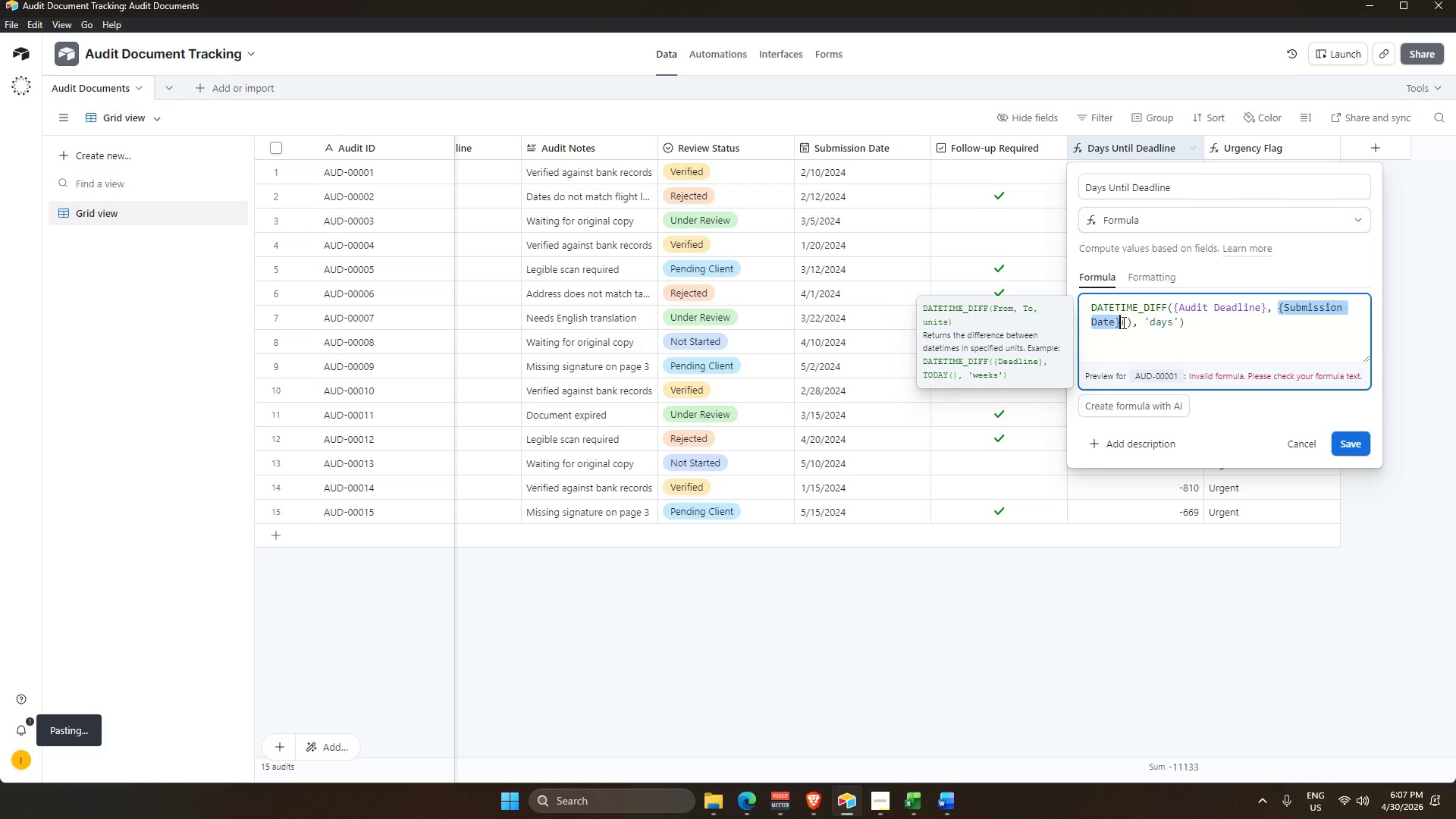 
key(Backspace)
 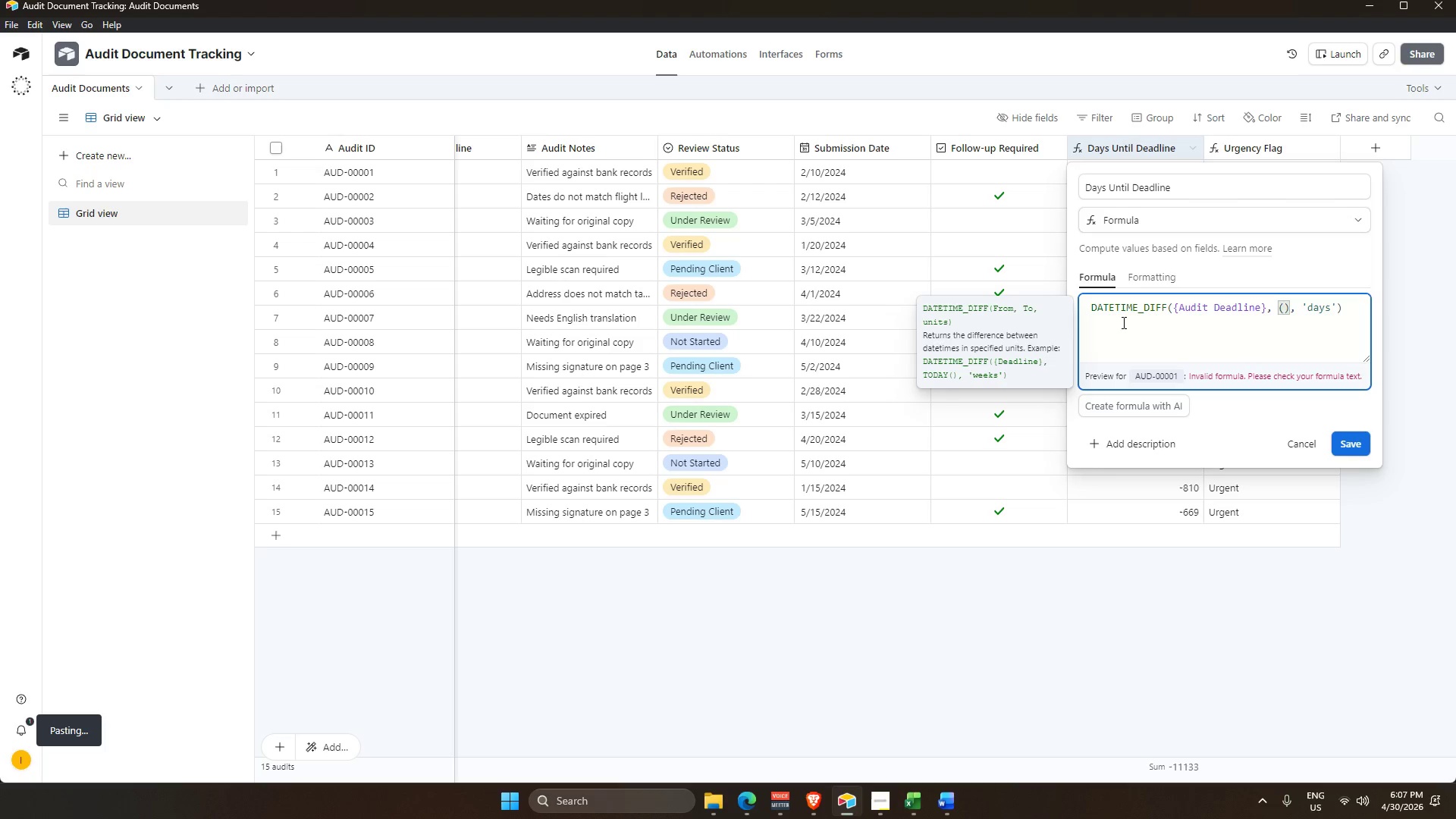 
wait(19.89)
 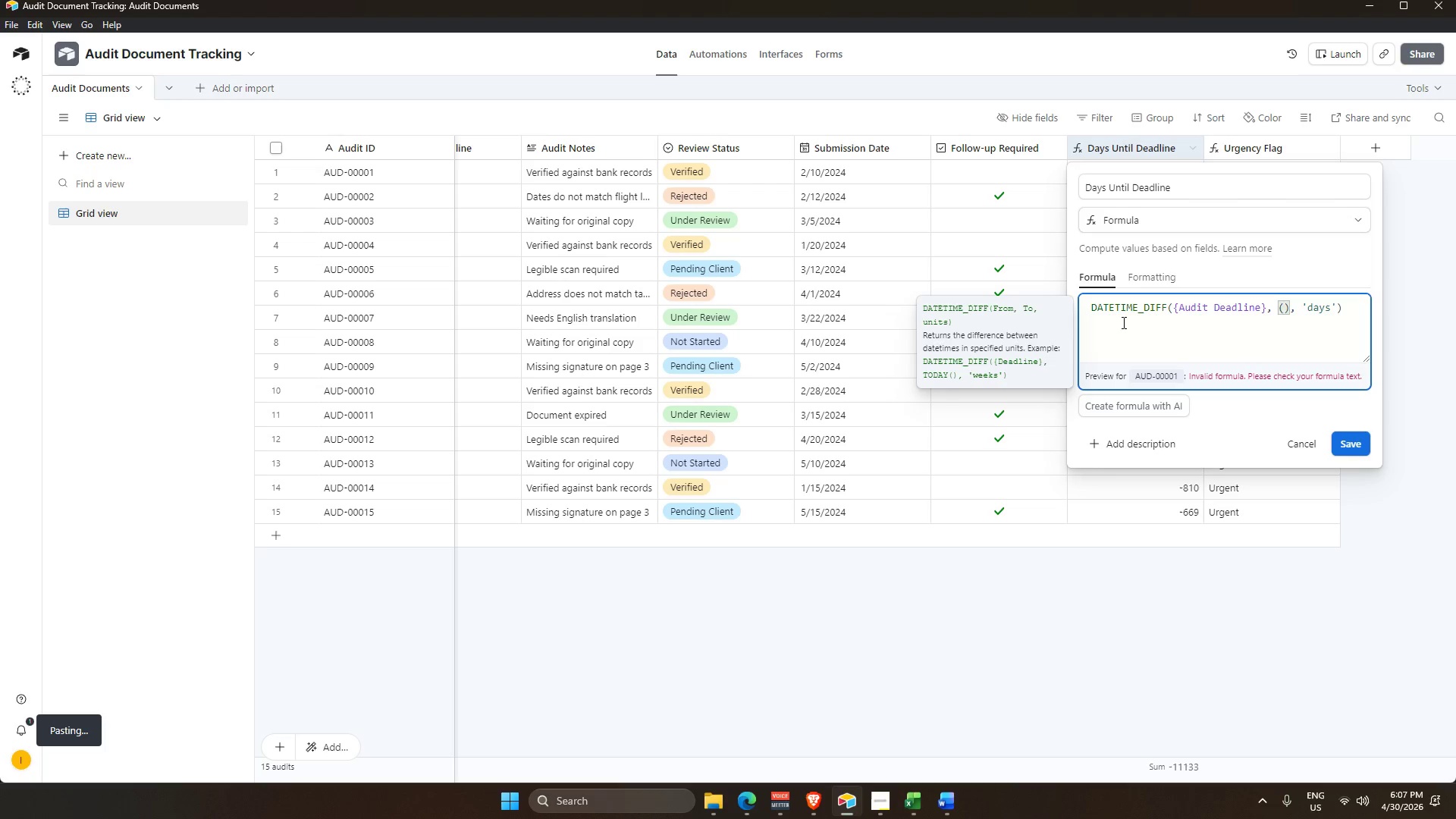 
type(su)
 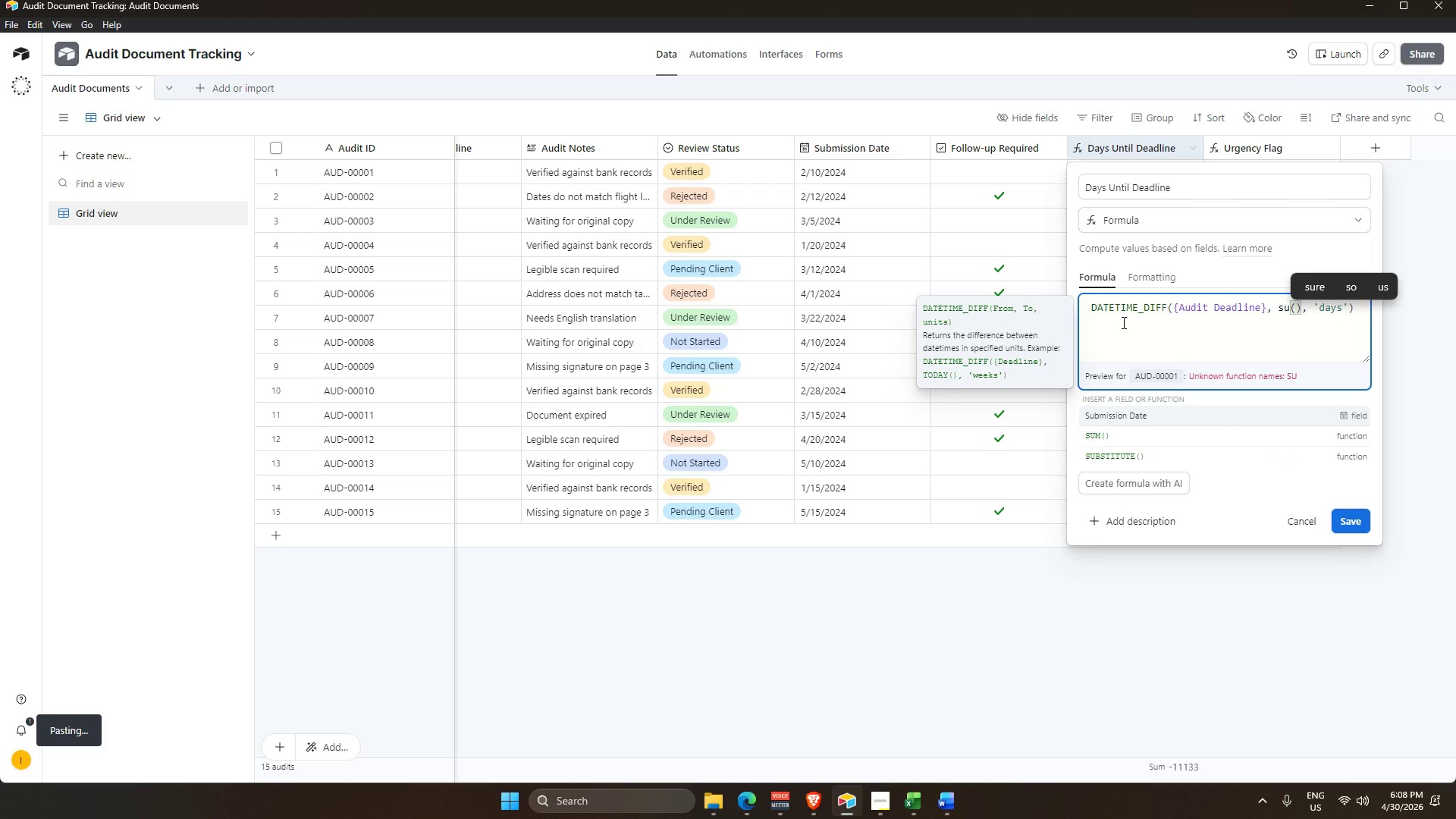 
key(Backspace)
key(Backspace)
type(to)
 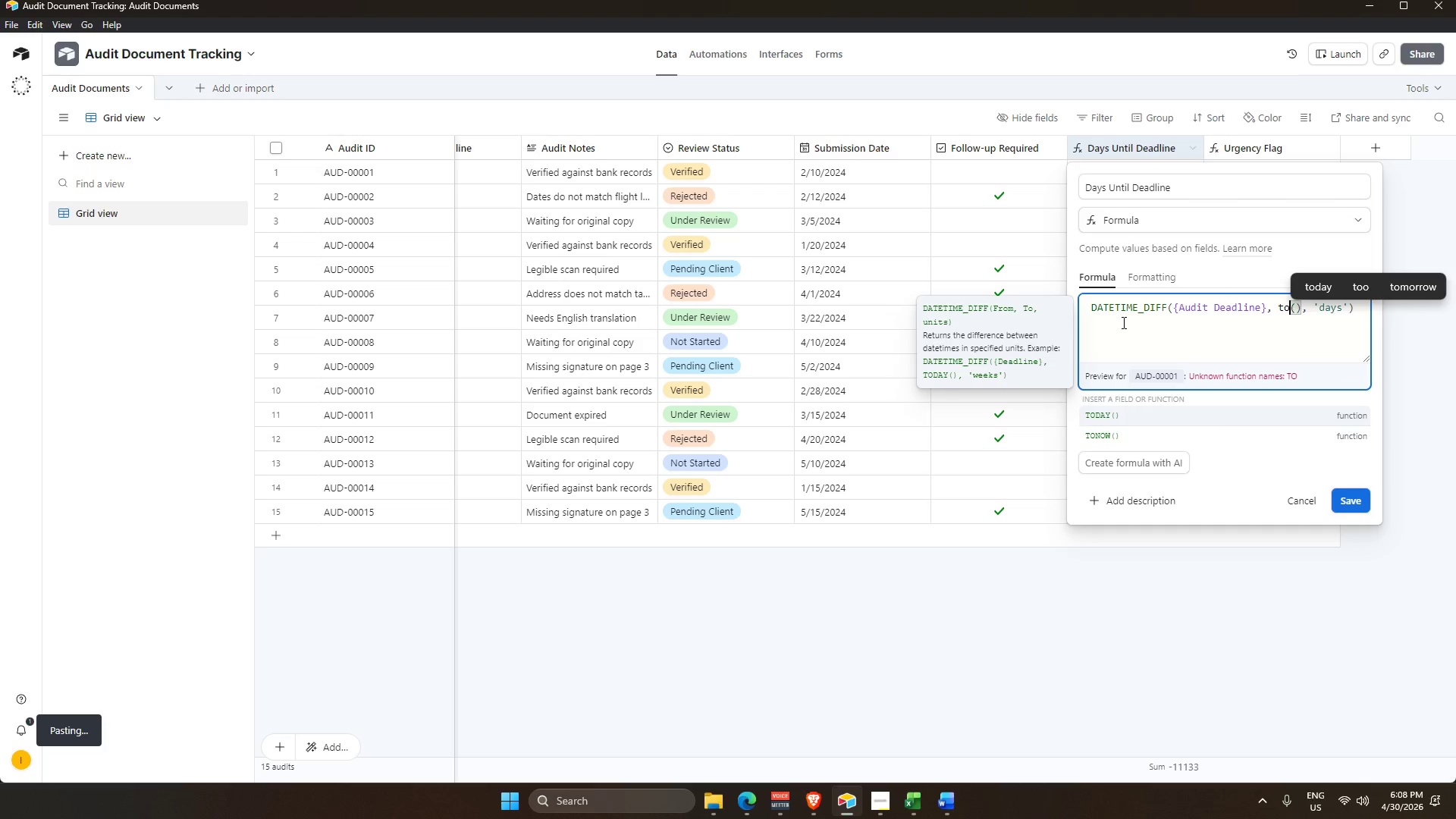 
key(Backspace)
key(Backspace)
type(las)
key(Backspace)
key(Backspace)
key(Backspace)
type(su)
key(Backspace)
 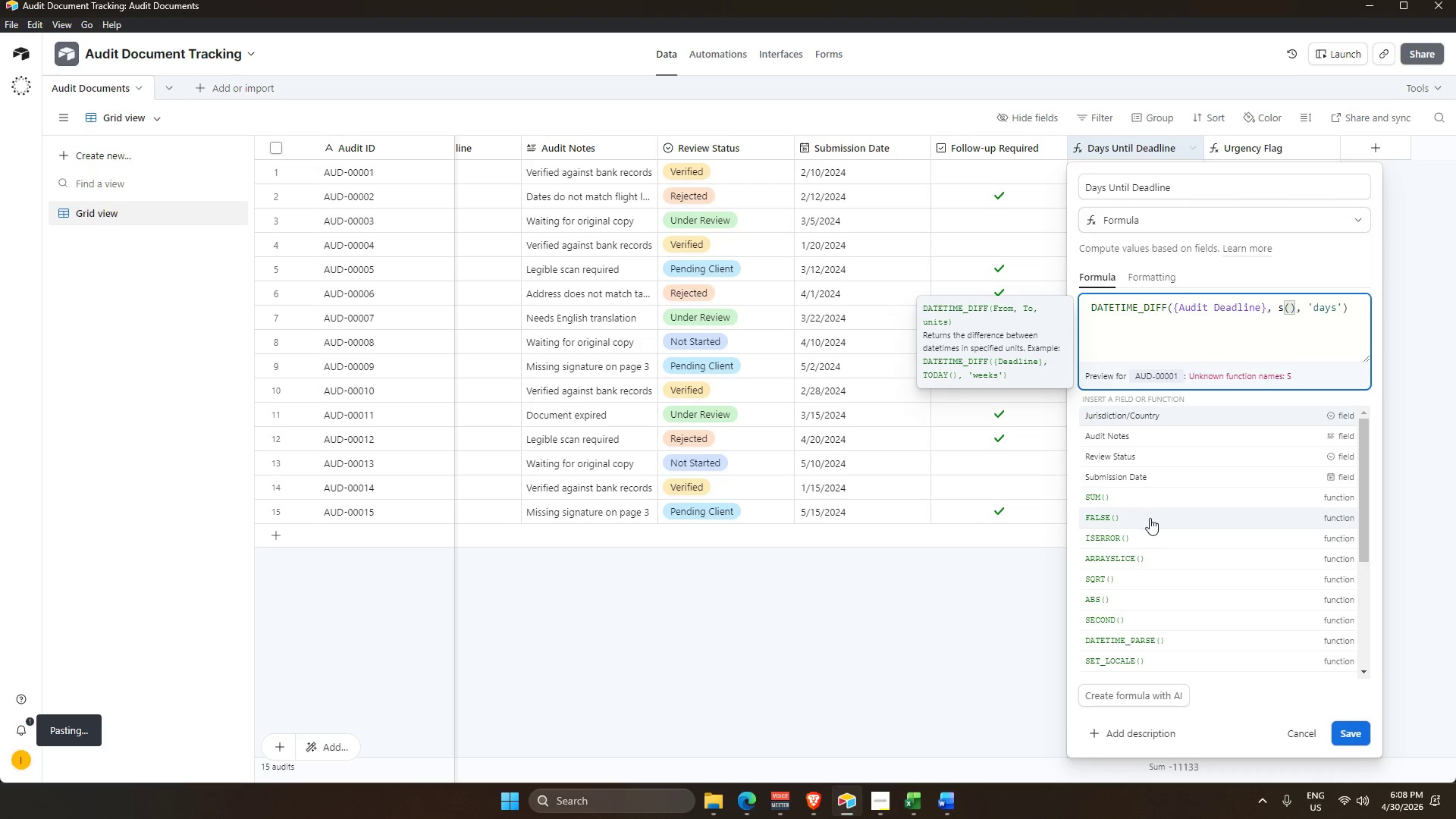 
wait(19.78)
 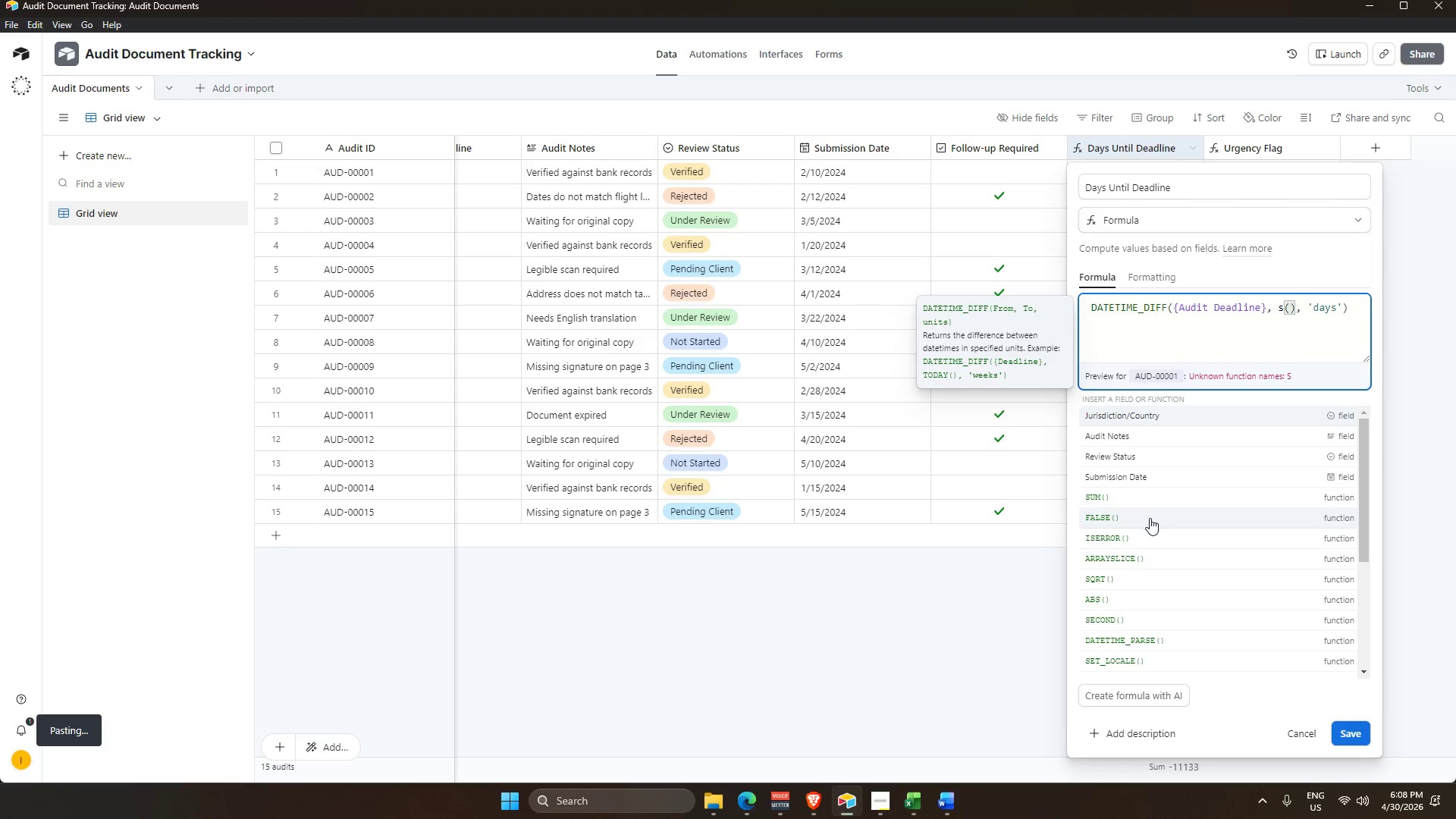 
left_click([1147, 483])
 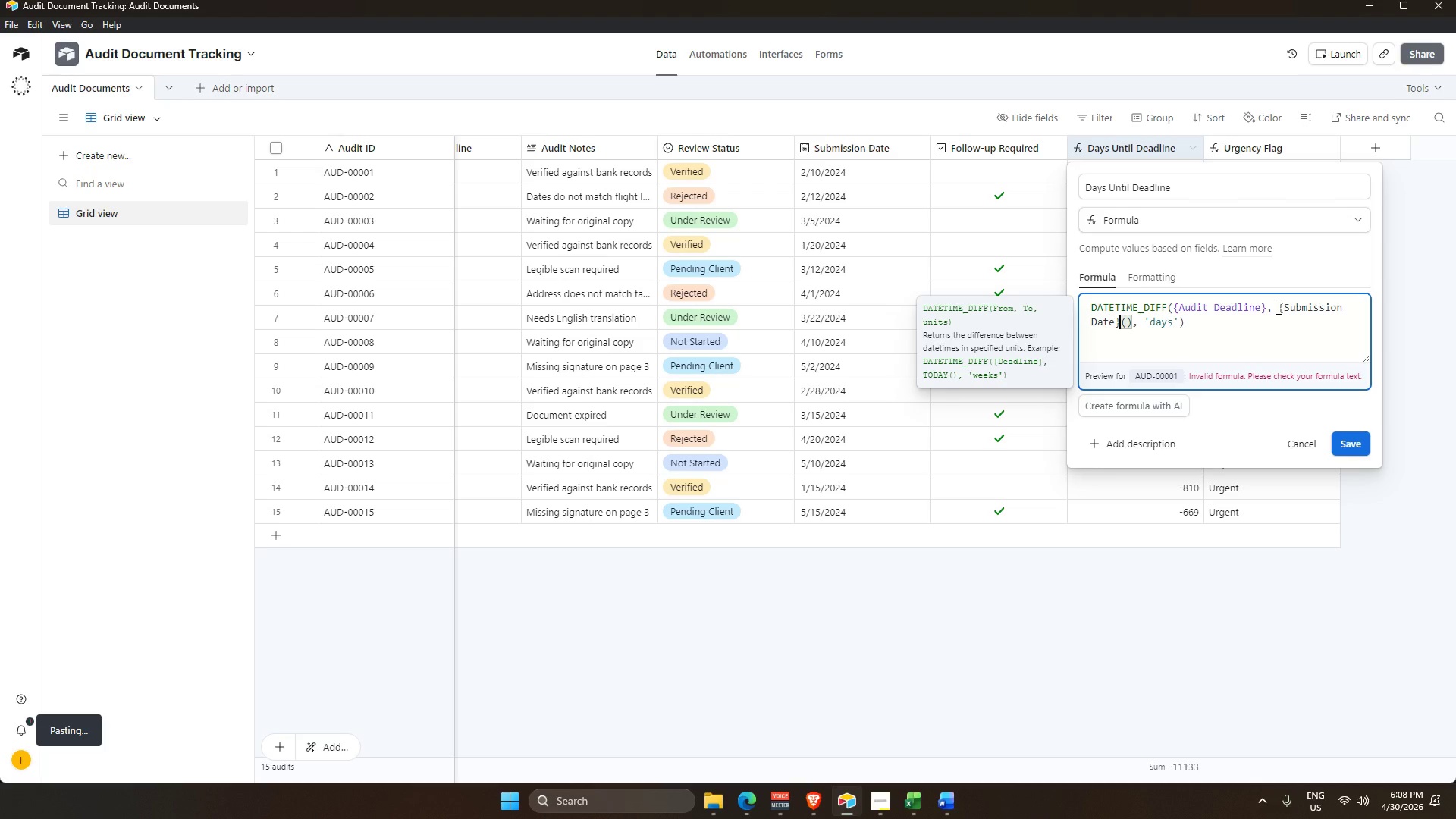 
wait(10.25)
 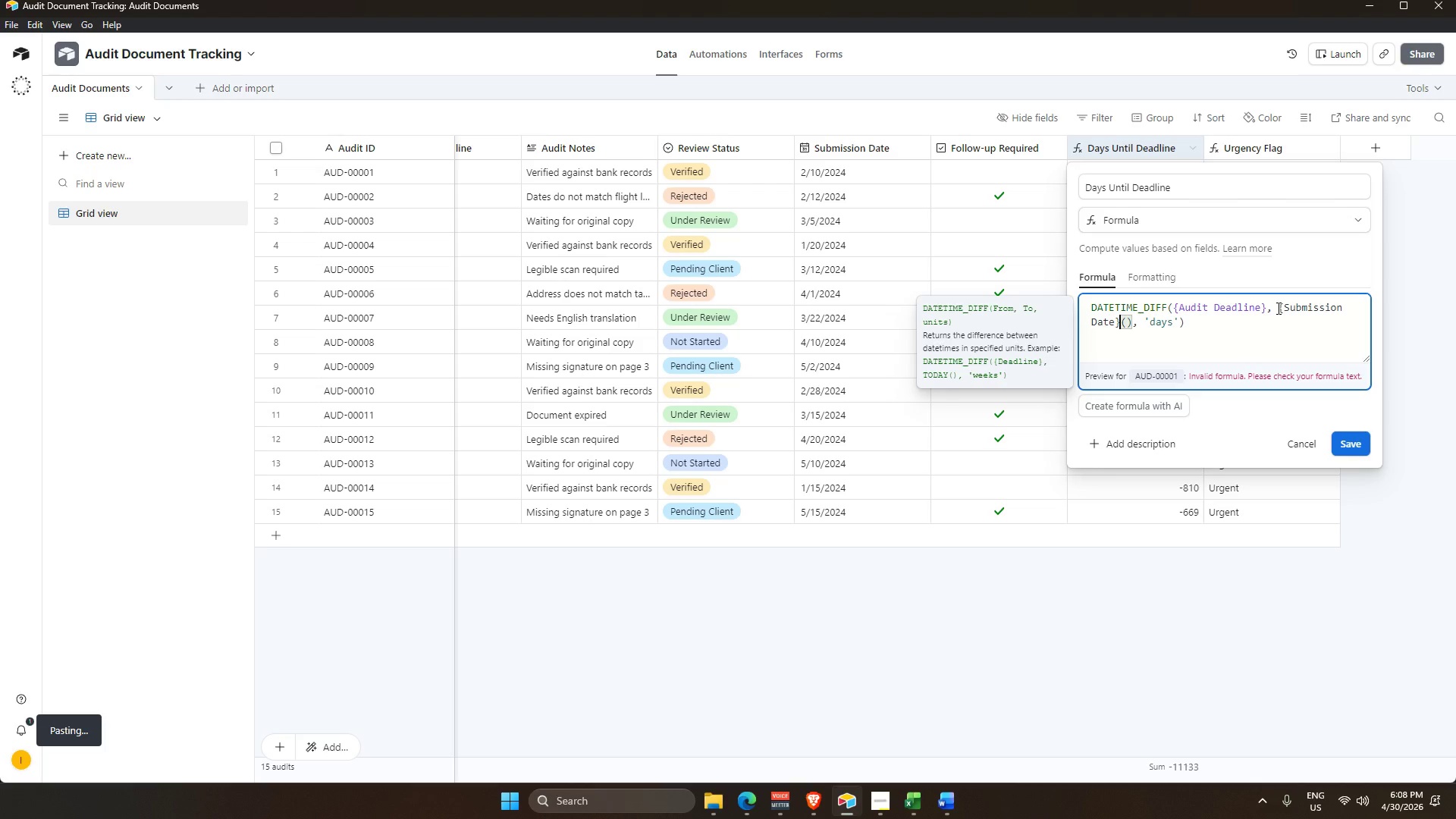 
left_click_drag(start_coordinate=[1279, 306], to_coordinate=[1122, 315])
 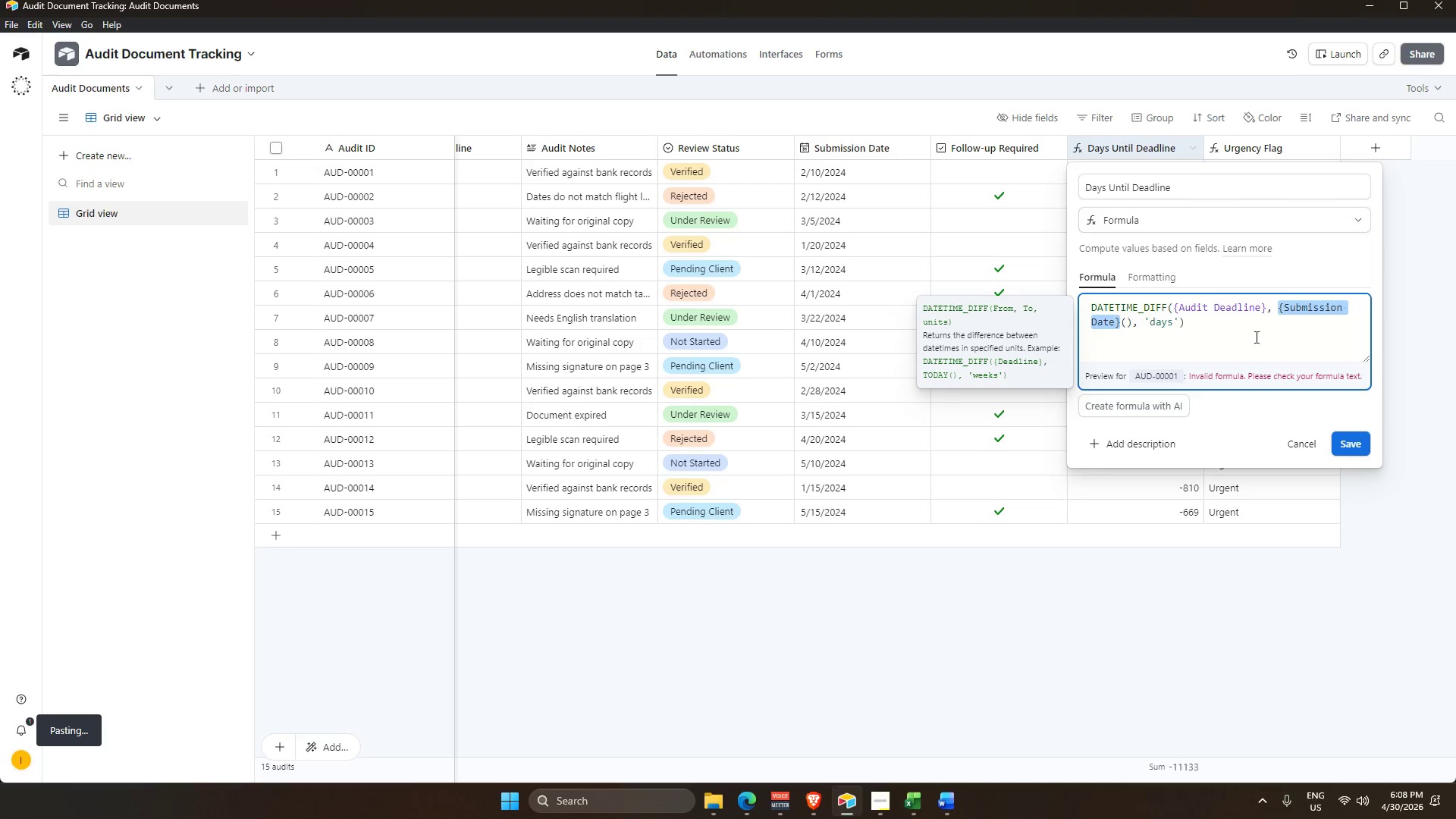 
left_click([1269, 337])
 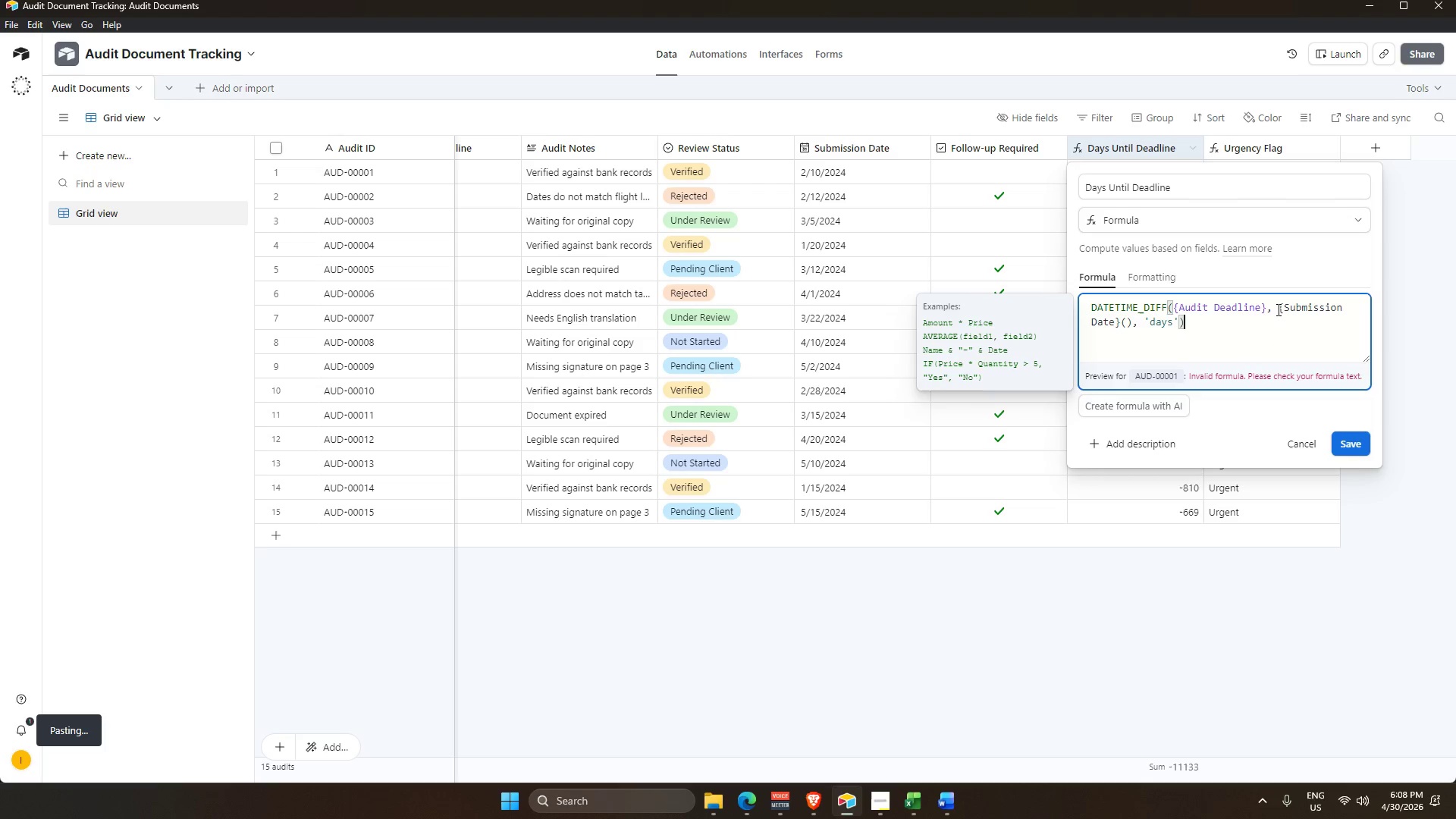 
left_click_drag(start_coordinate=[1277, 309], to_coordinate=[1143, 327])
 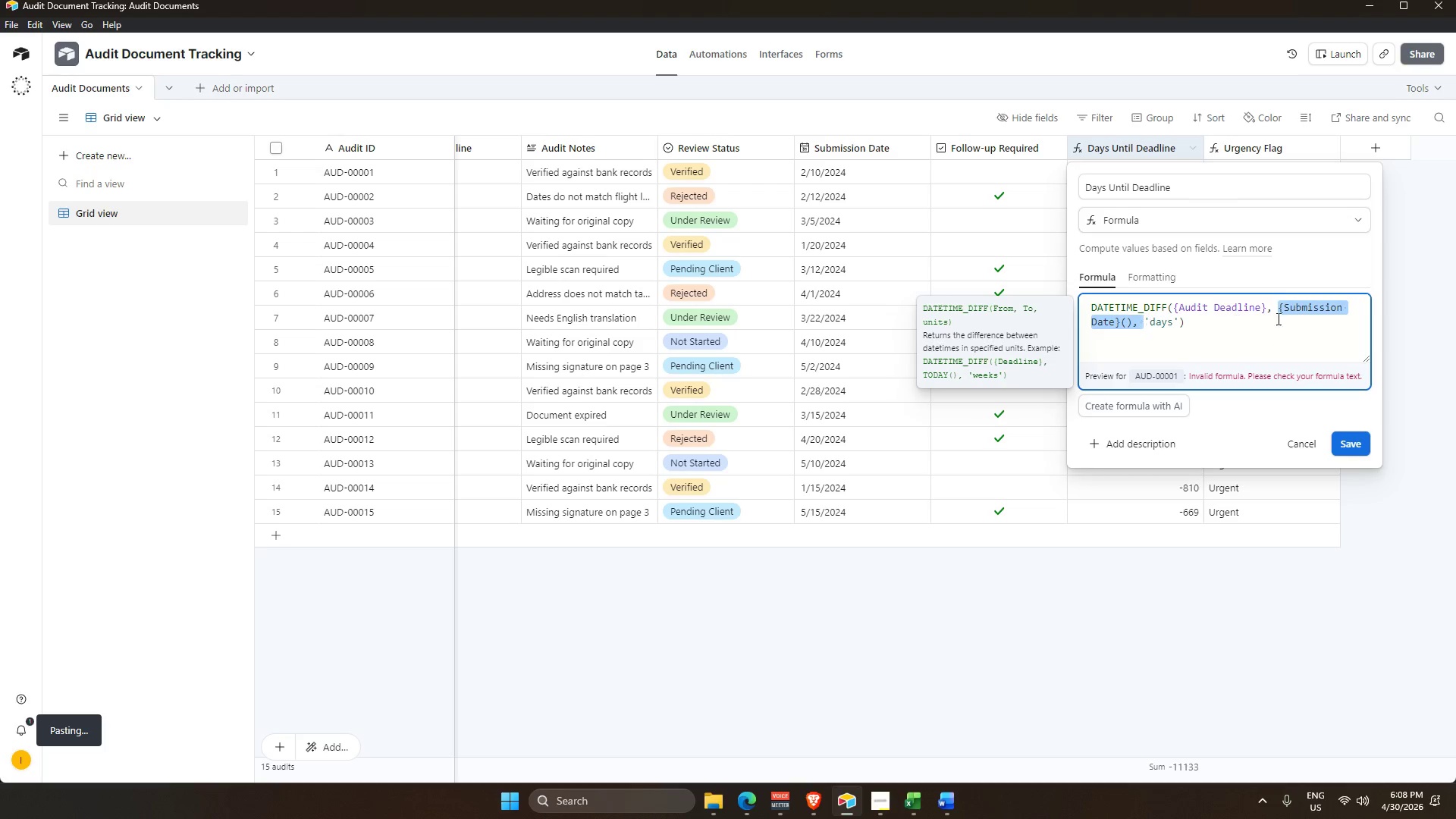 
left_click([1283, 320])
 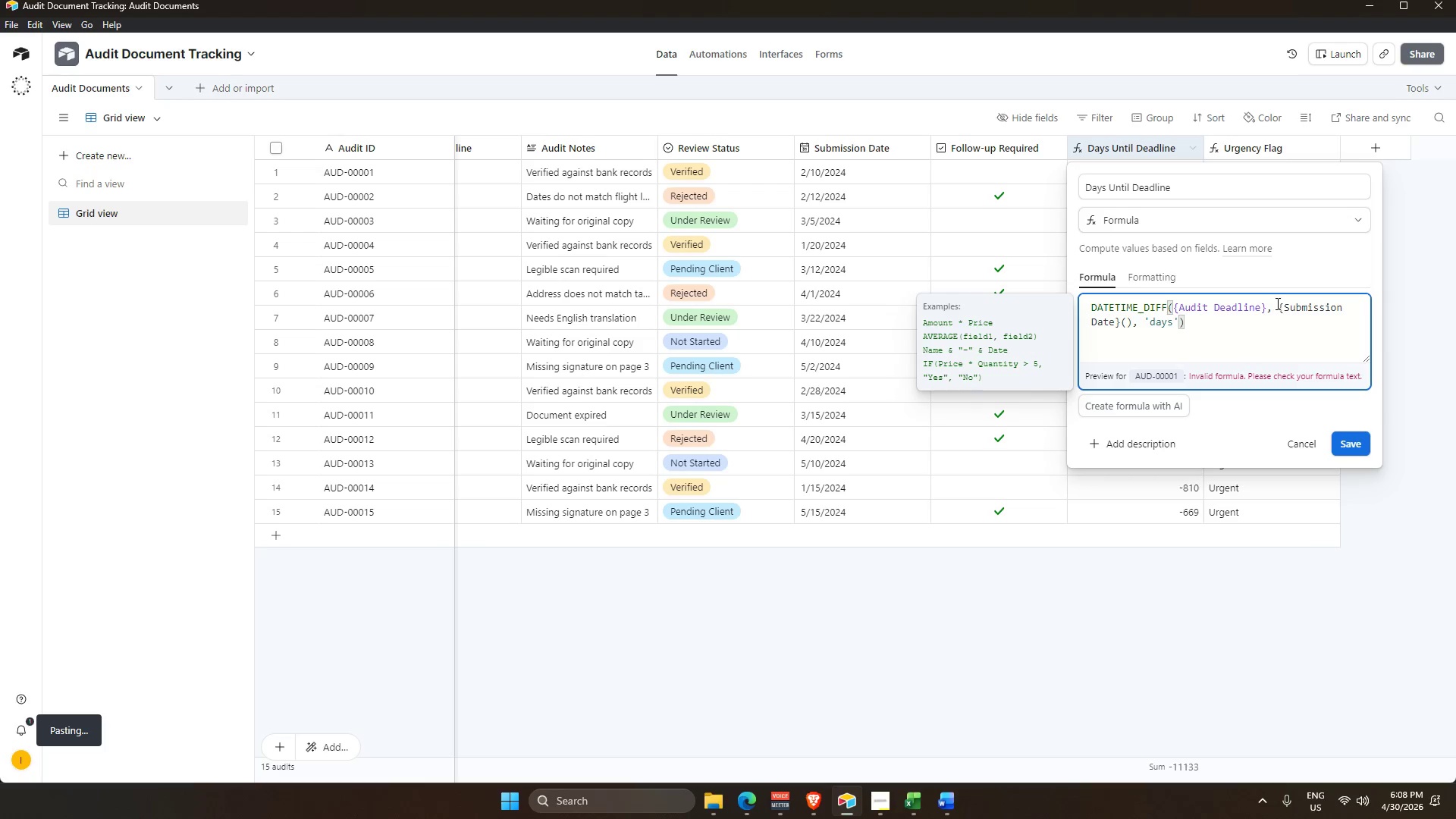 
left_click_drag(start_coordinate=[1277, 303], to_coordinate=[1134, 327])
 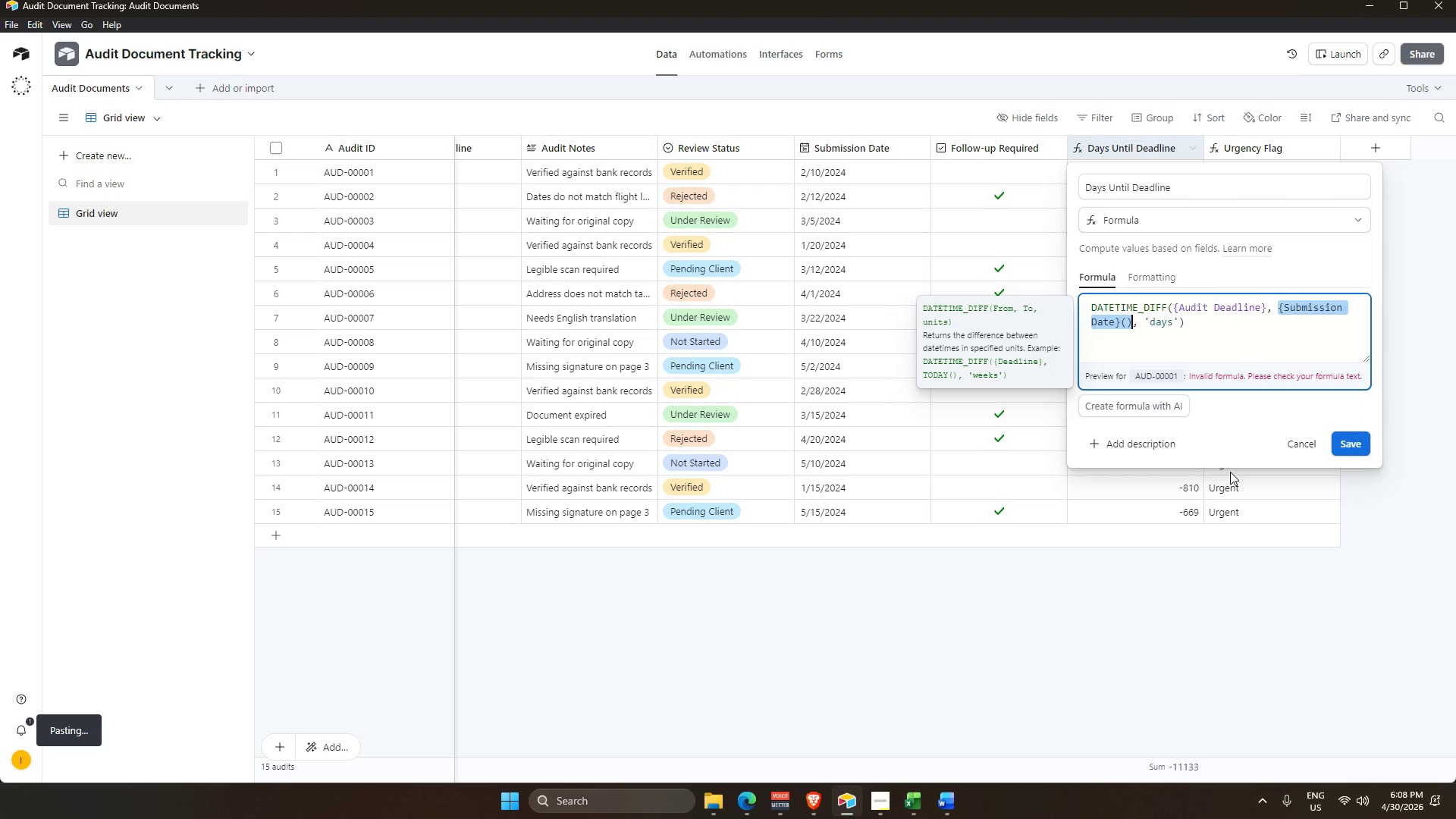 
key(Backspace)
type(to)
 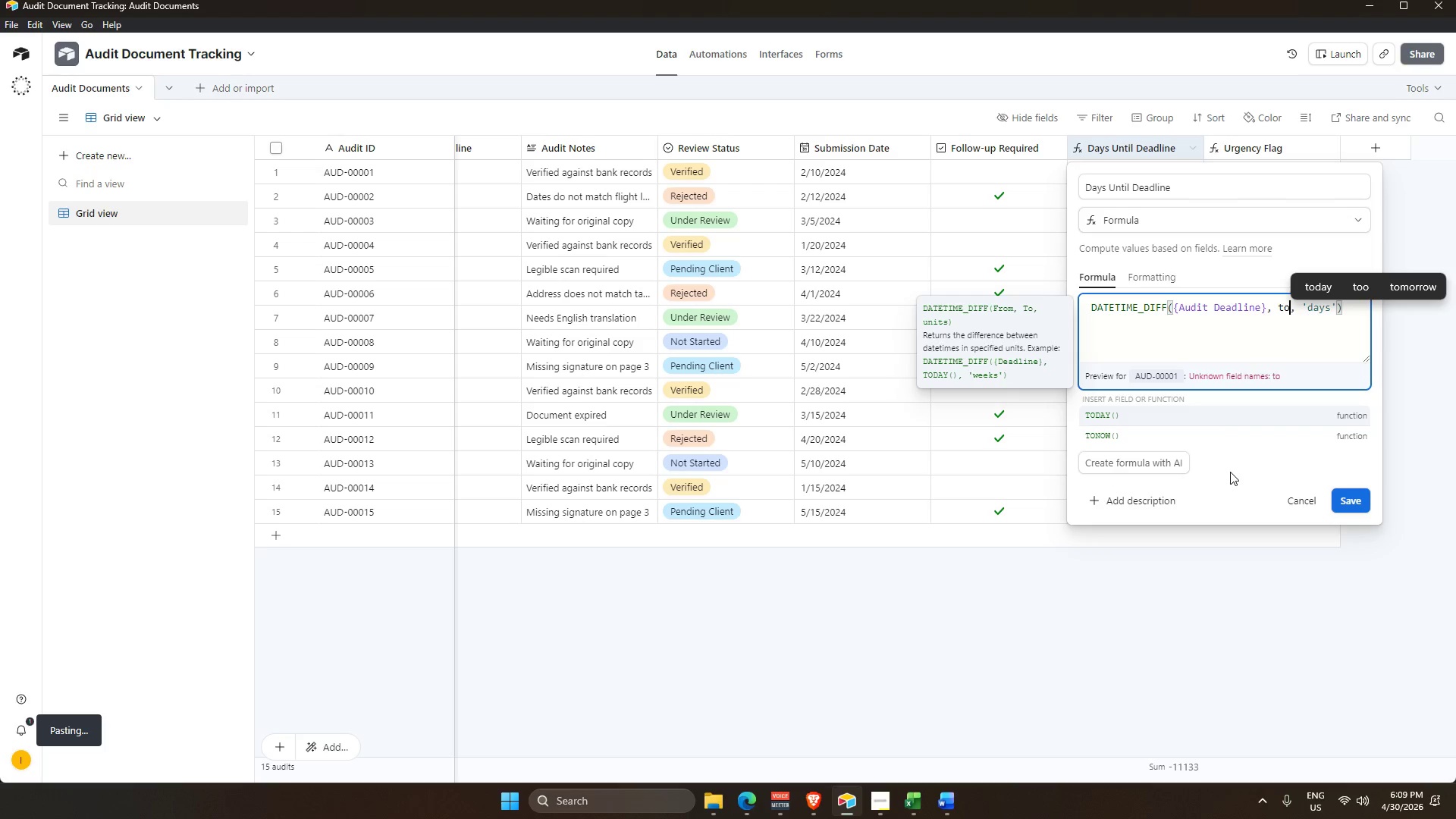 
key(Enter)
 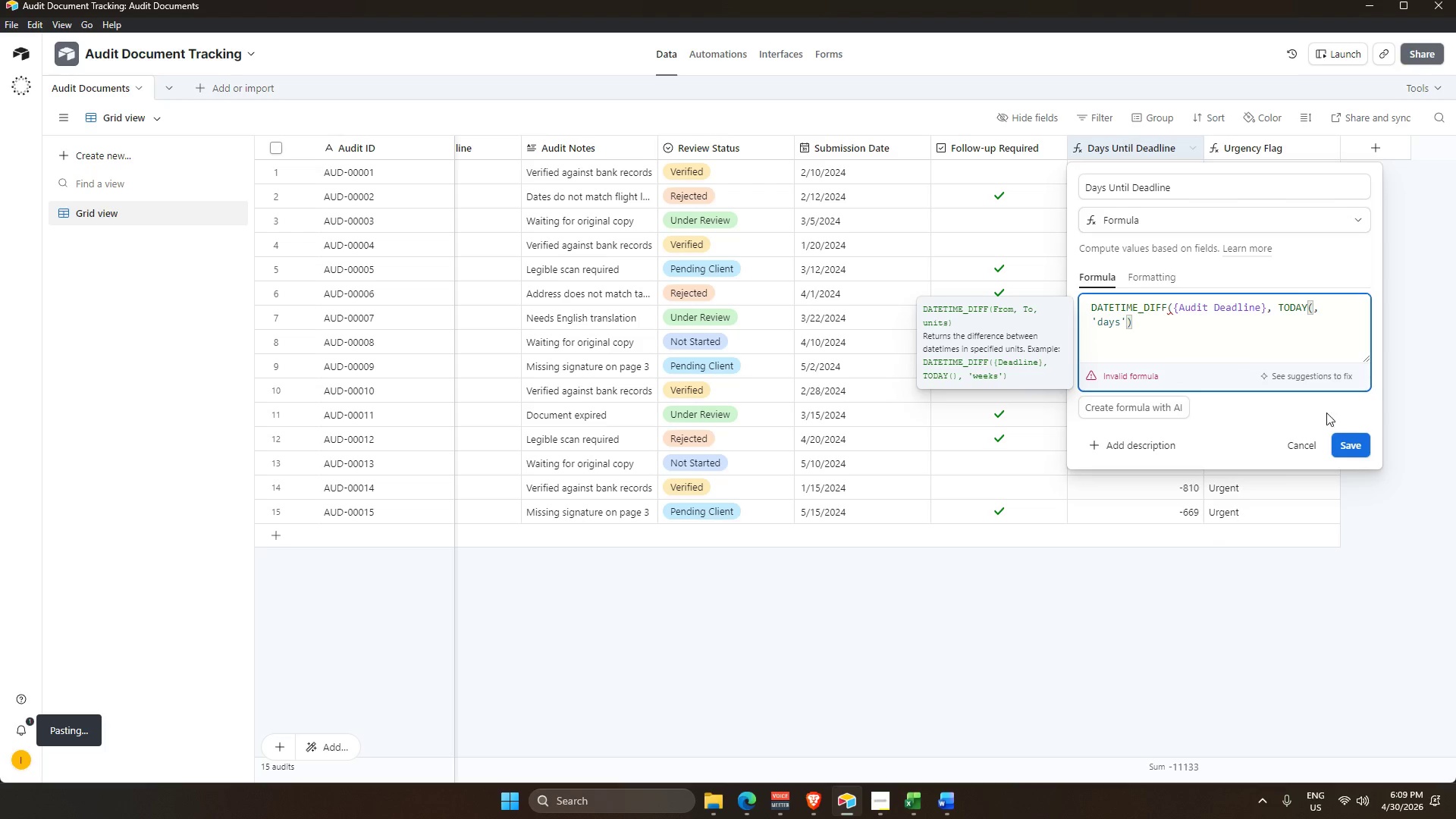 
wait(10.62)
 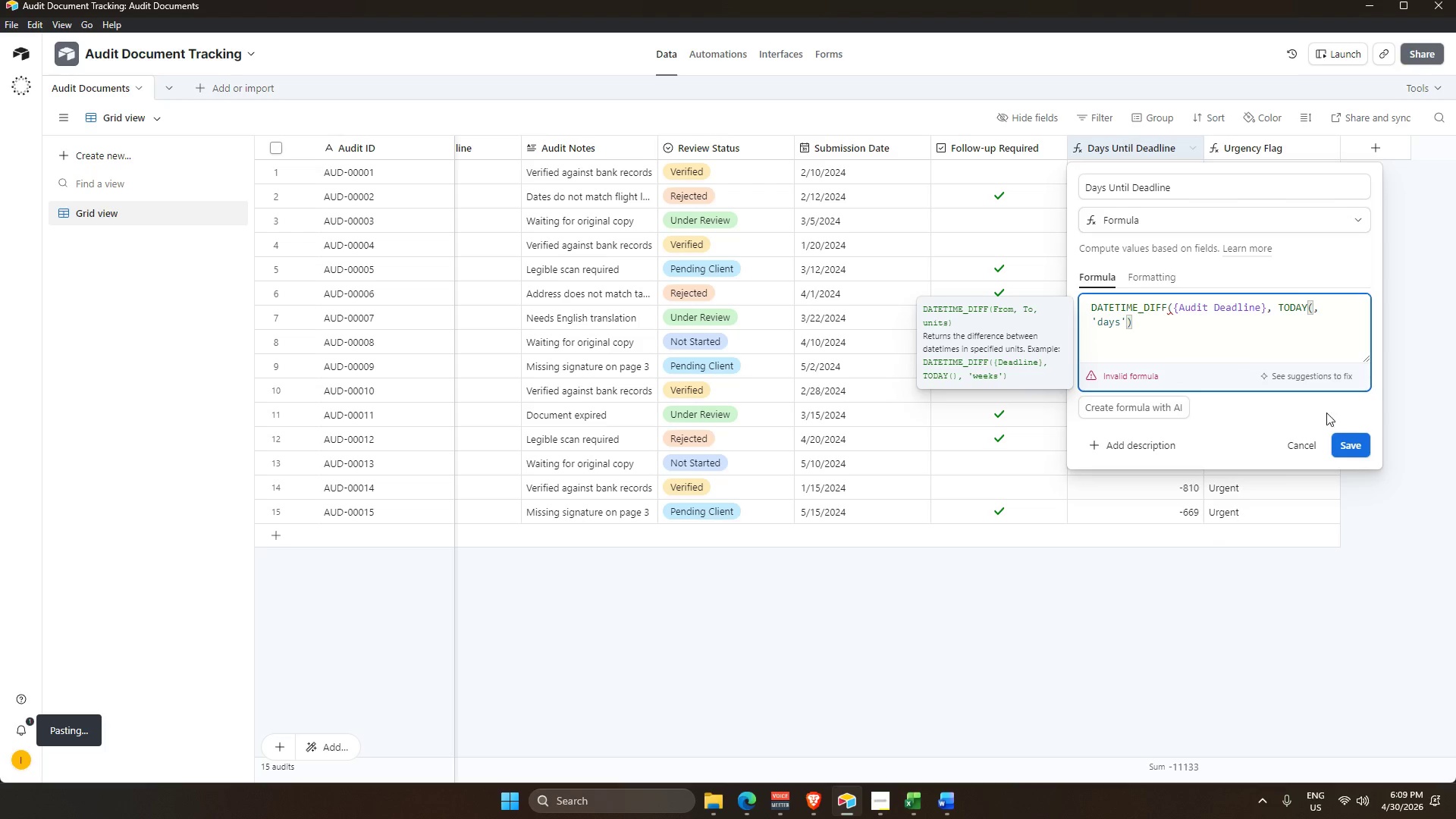 
left_click([1313, 306])
 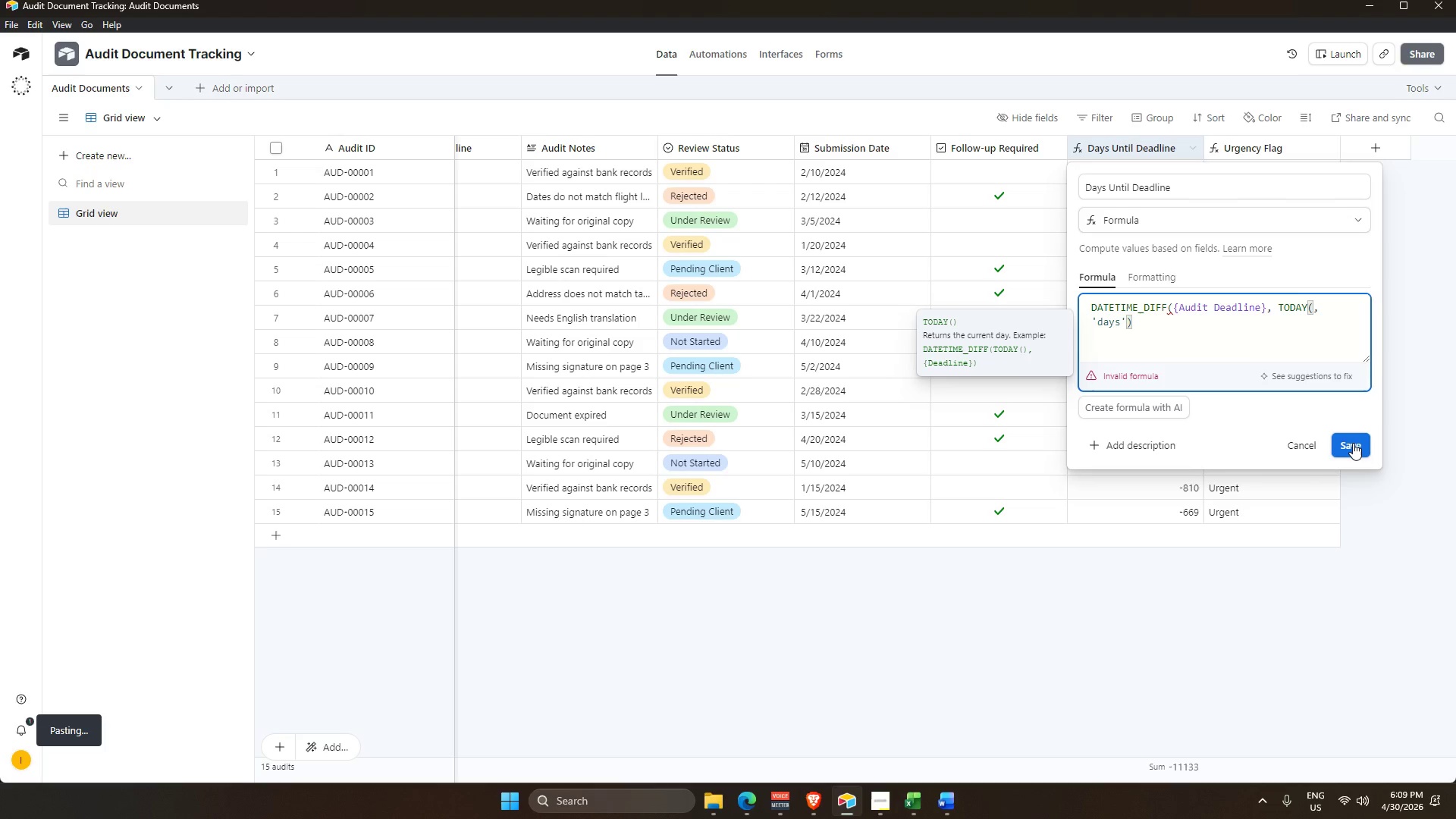 
key(Shift+0)
 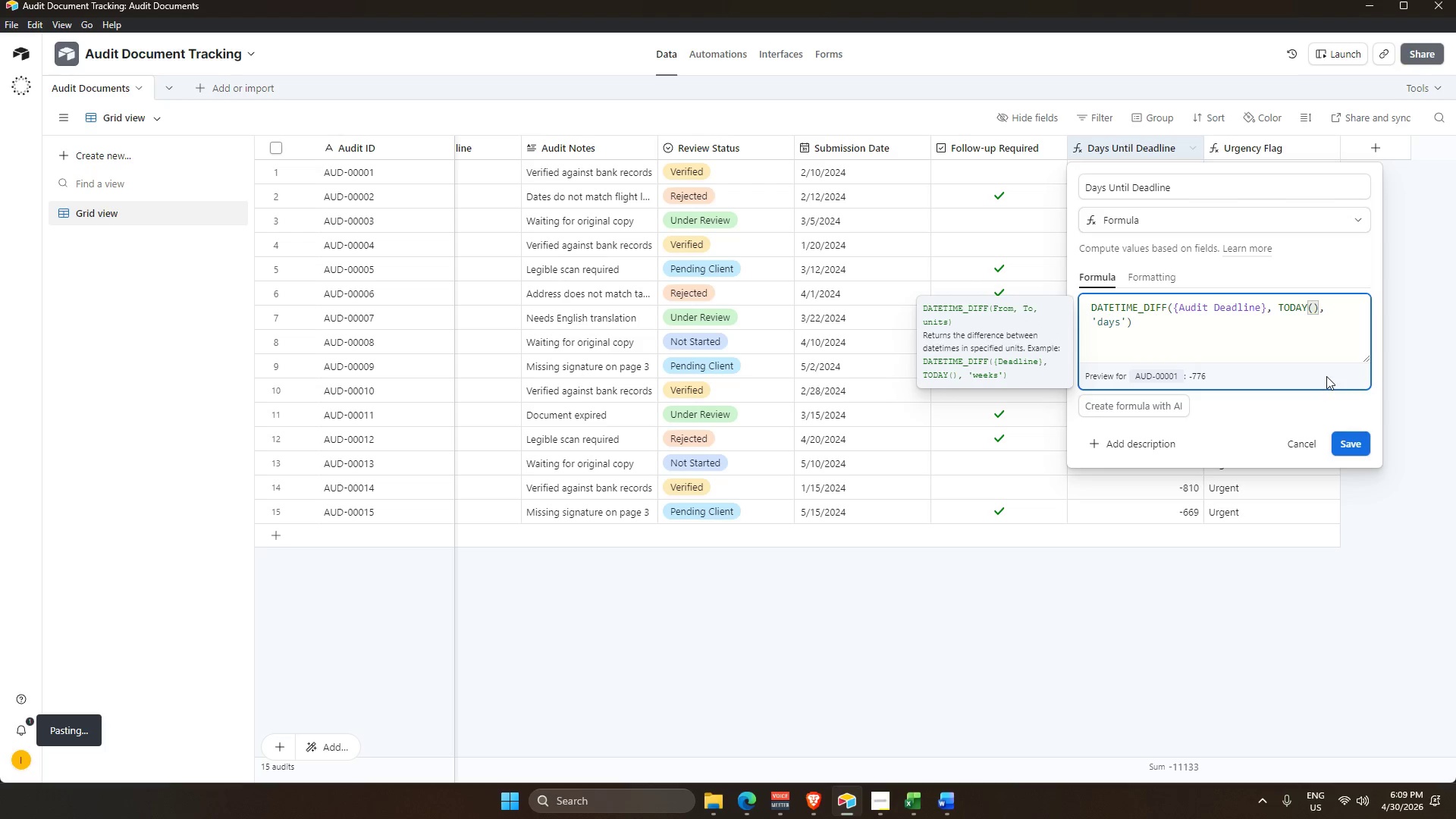 
key(Backspace)
key(Backspace)
key(Backspace)
key(Backspace)
key(Backspace)
key(Backspace)
key(Backspace)
type(su)
 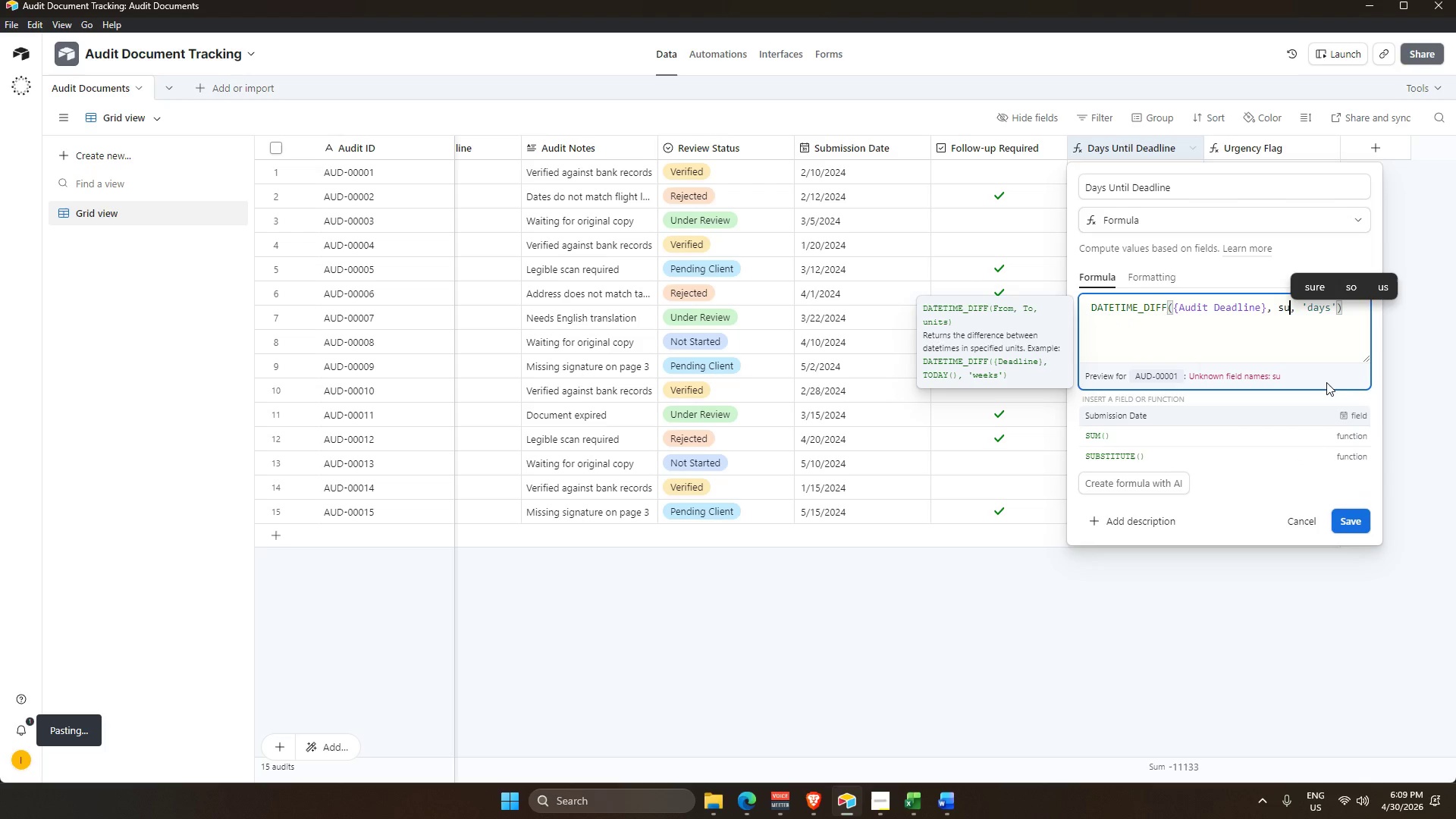 
key(Enter)
 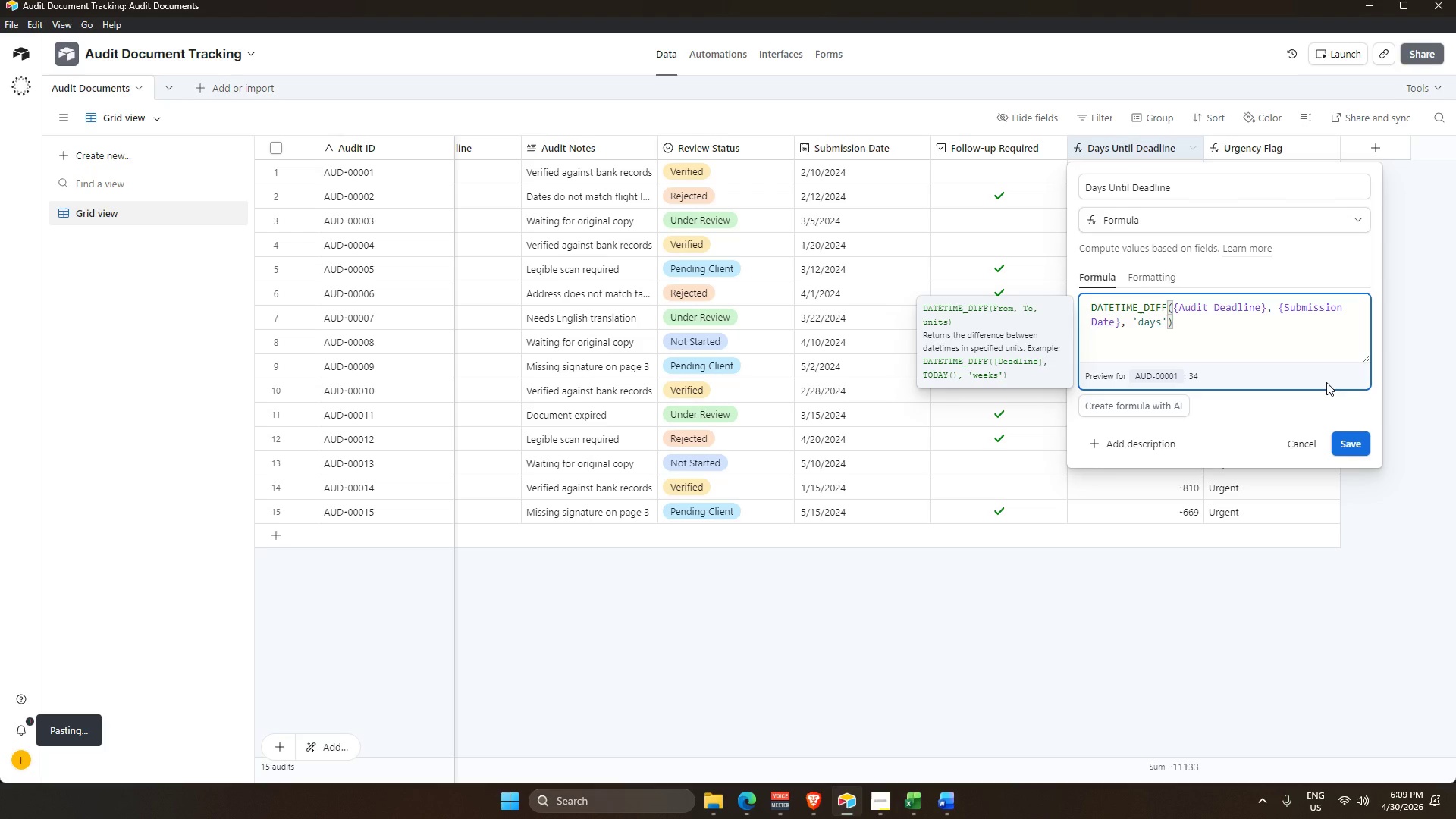 
key(Shift+0)
 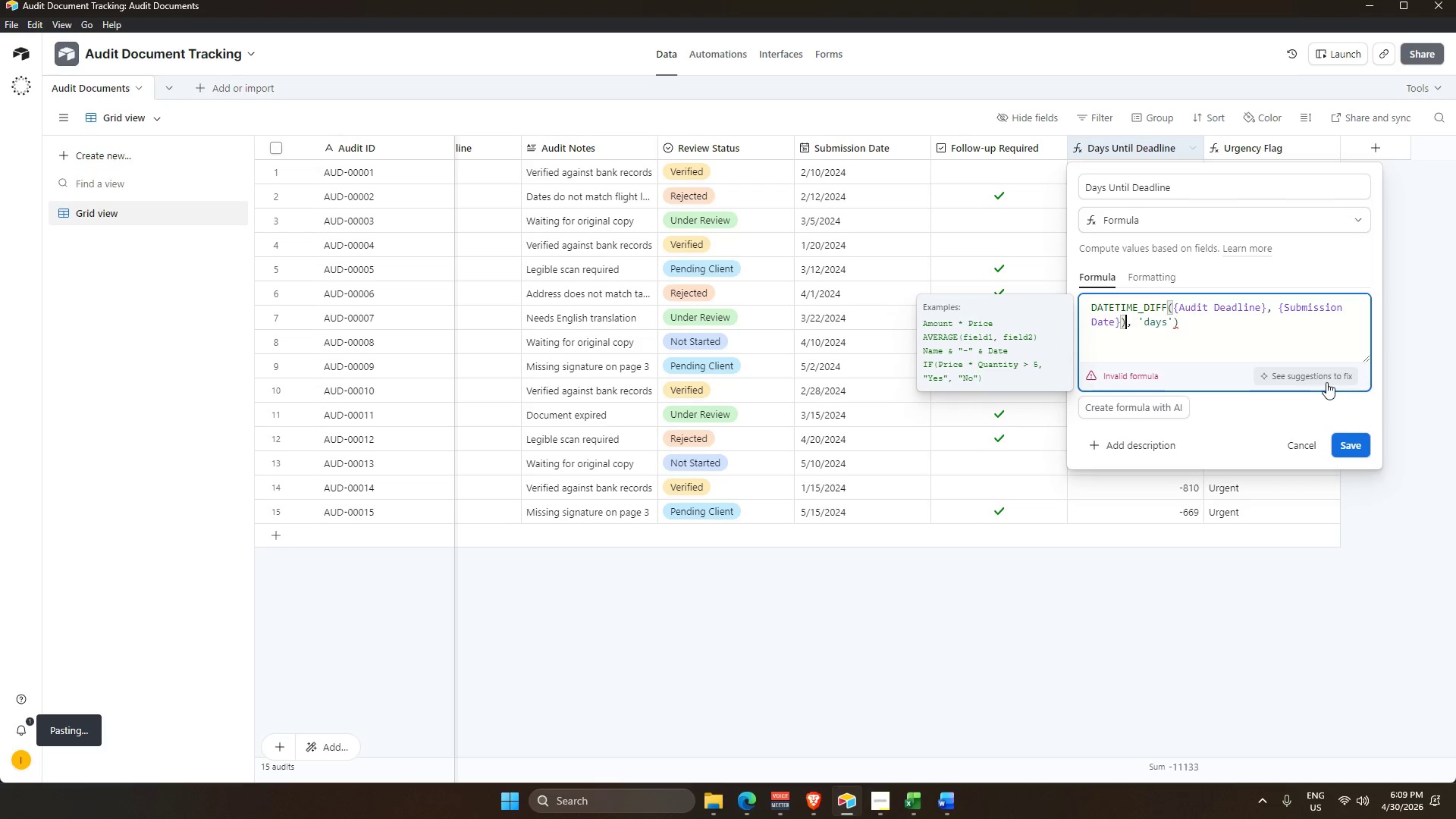 
wait(5.81)
 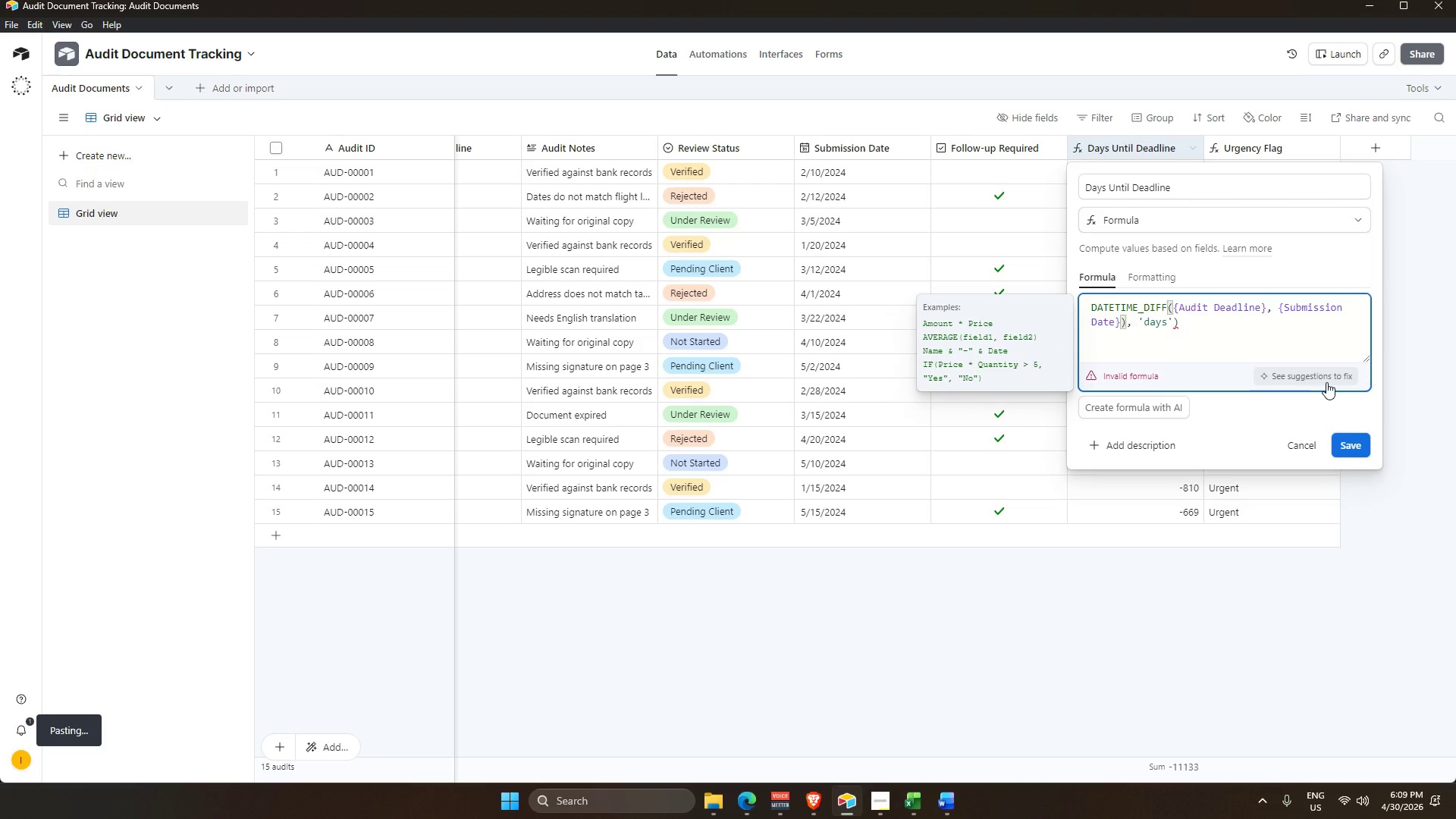 
key(ArrowLeft)
 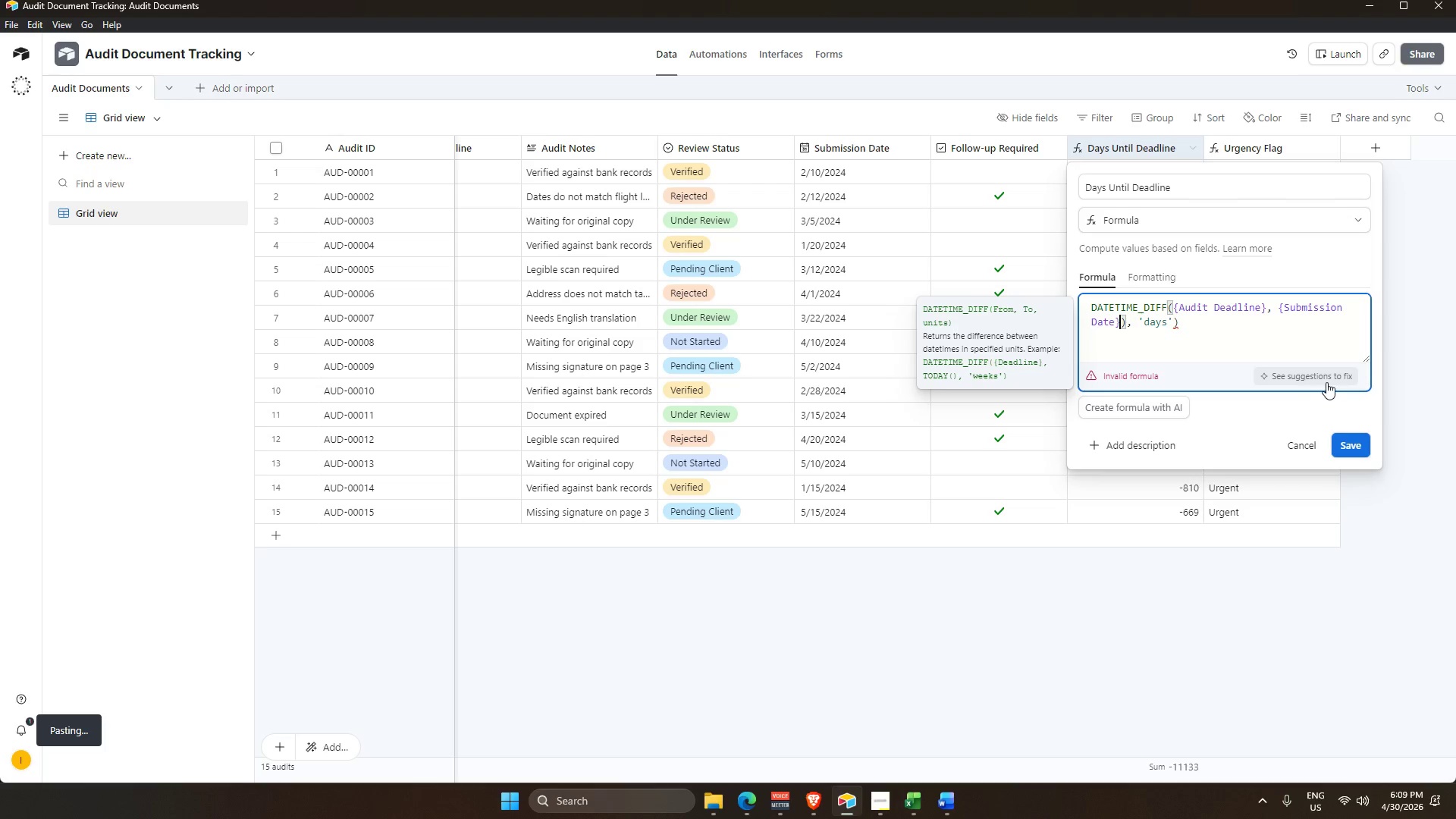 
key(Shift+9)
 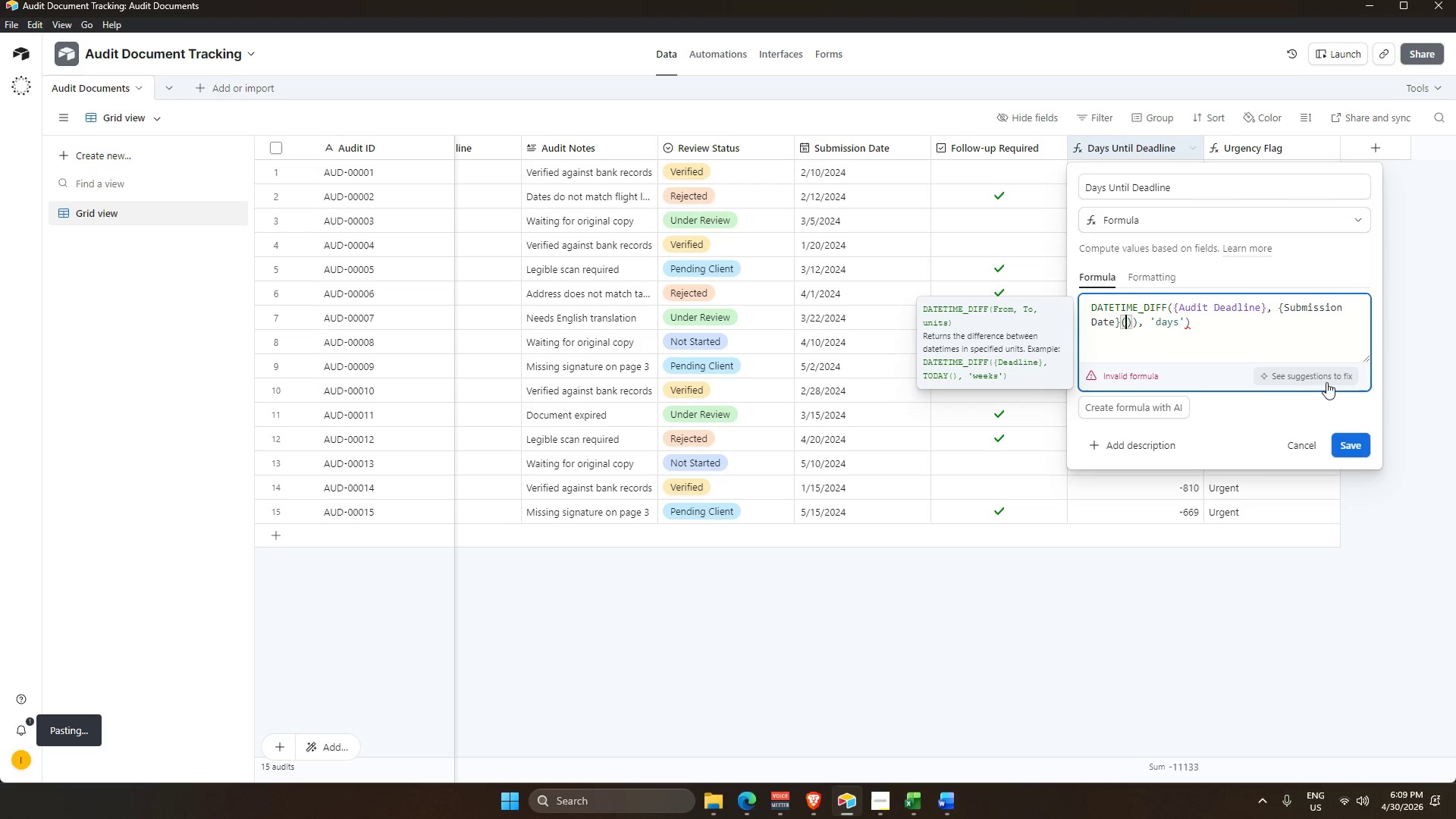 
key(ArrowRight)
 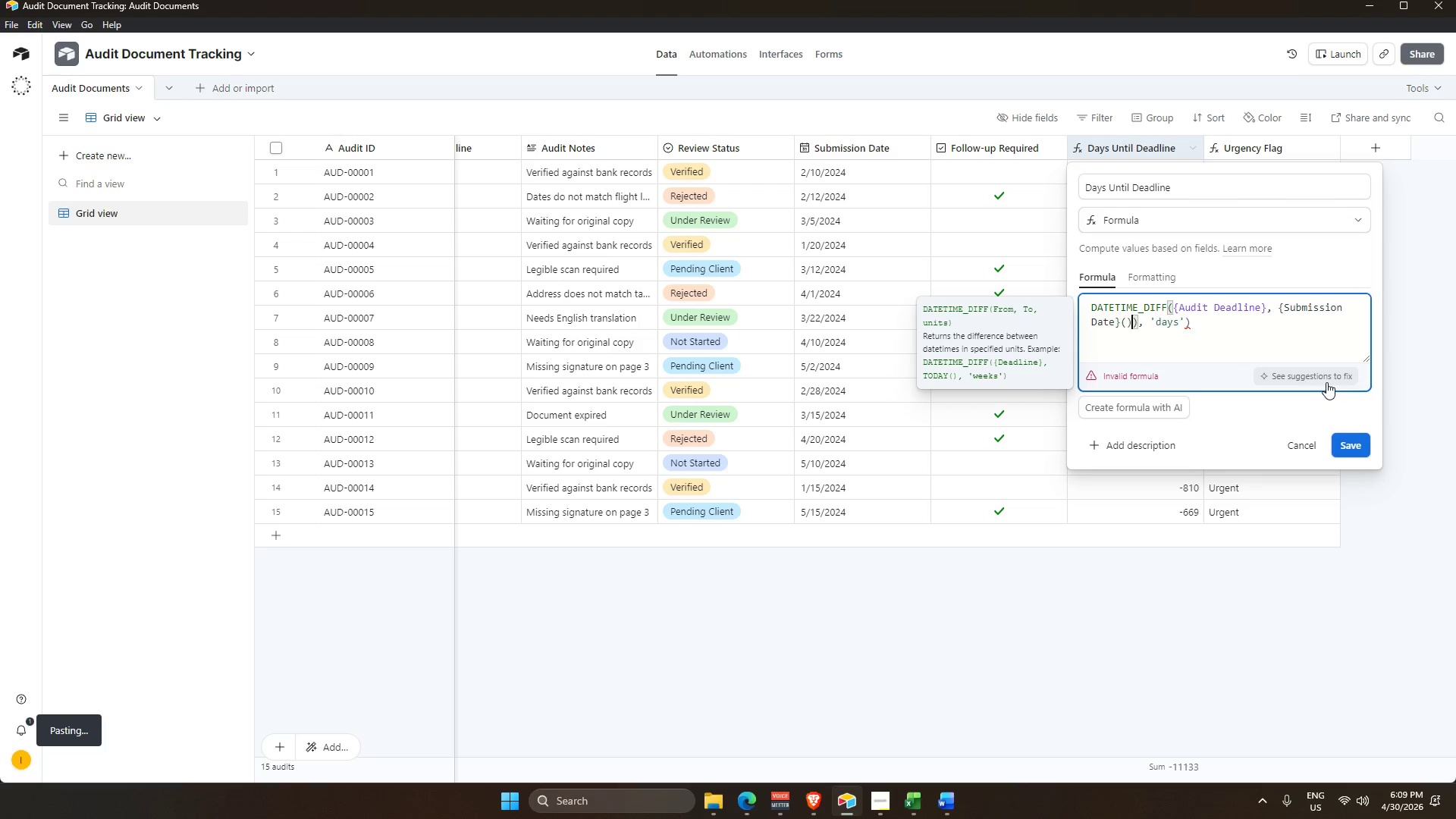 
key(Backspace)
 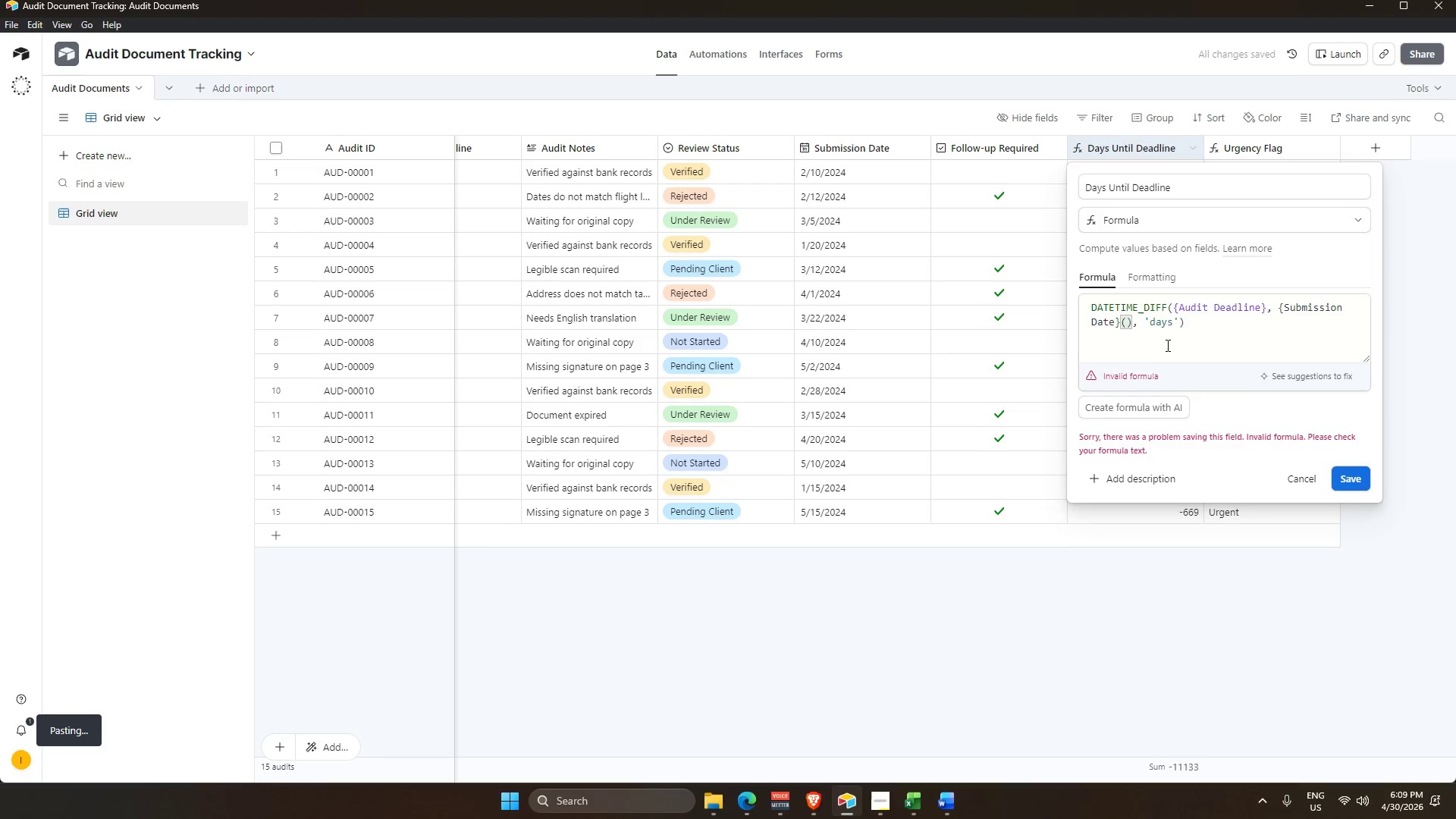 
wait(10.75)
 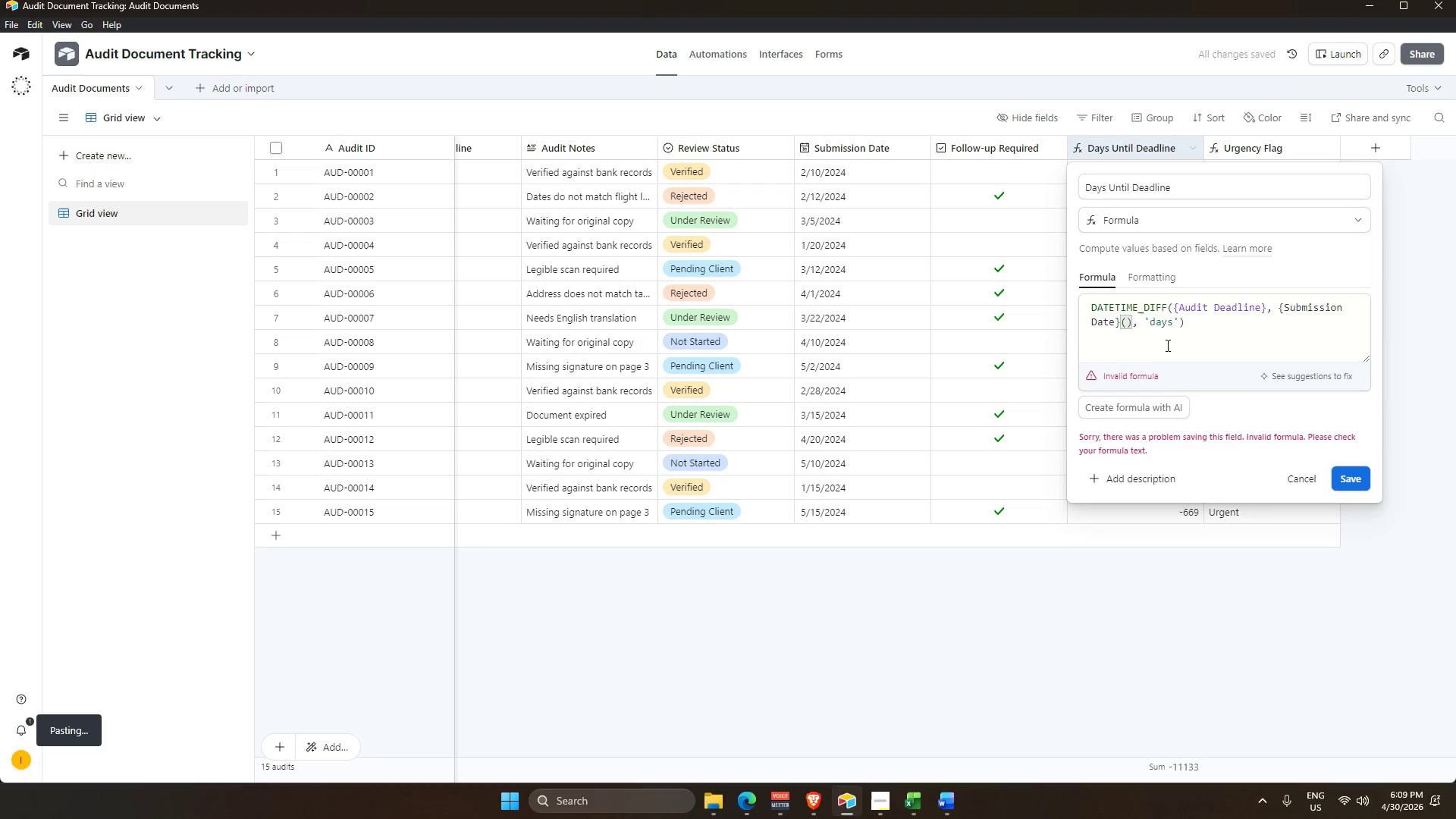 
left_click([1113, 322])
 